 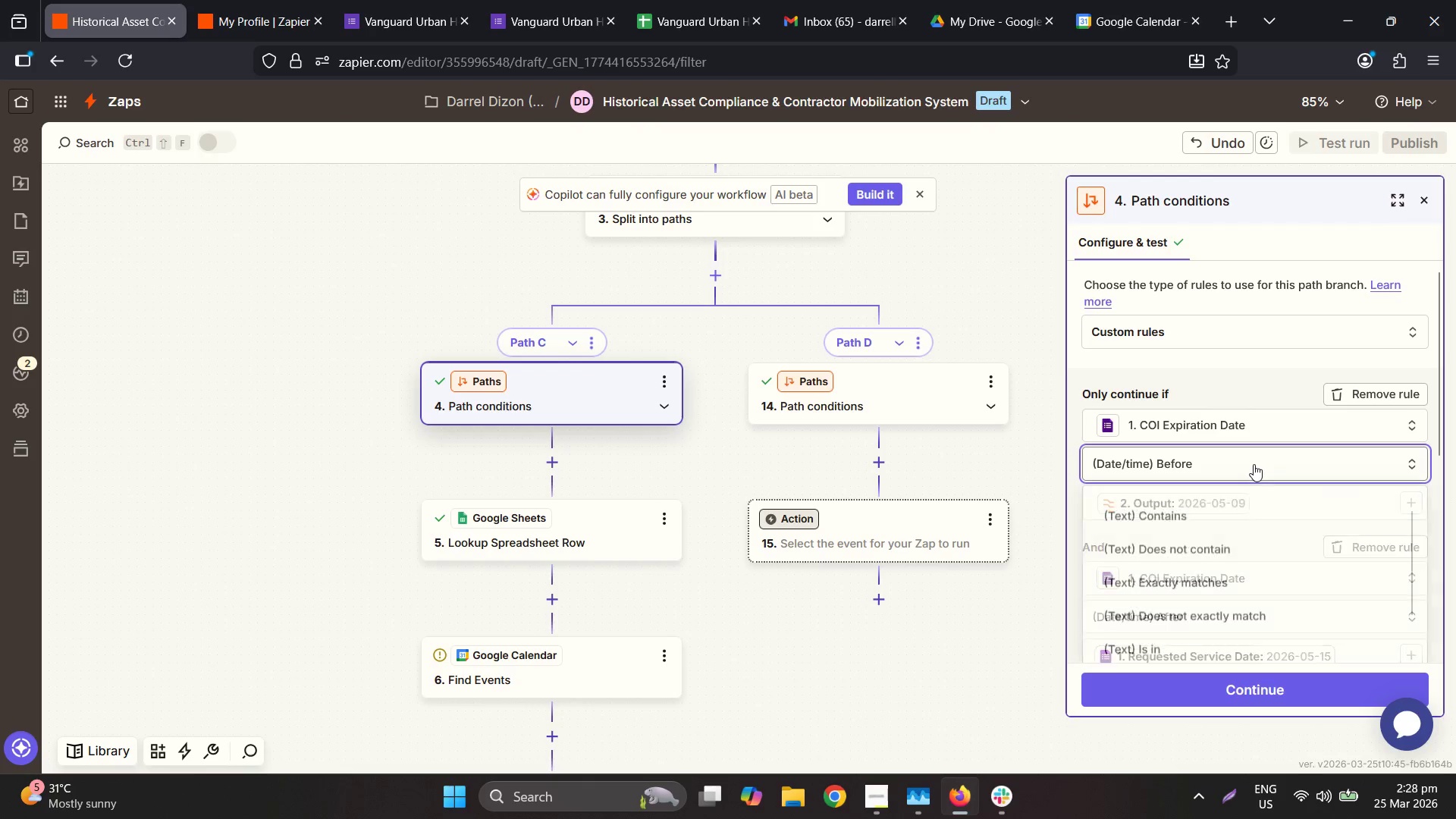 
scroll: coordinate [1320, 563], scroll_direction: down, amount: 4.0
 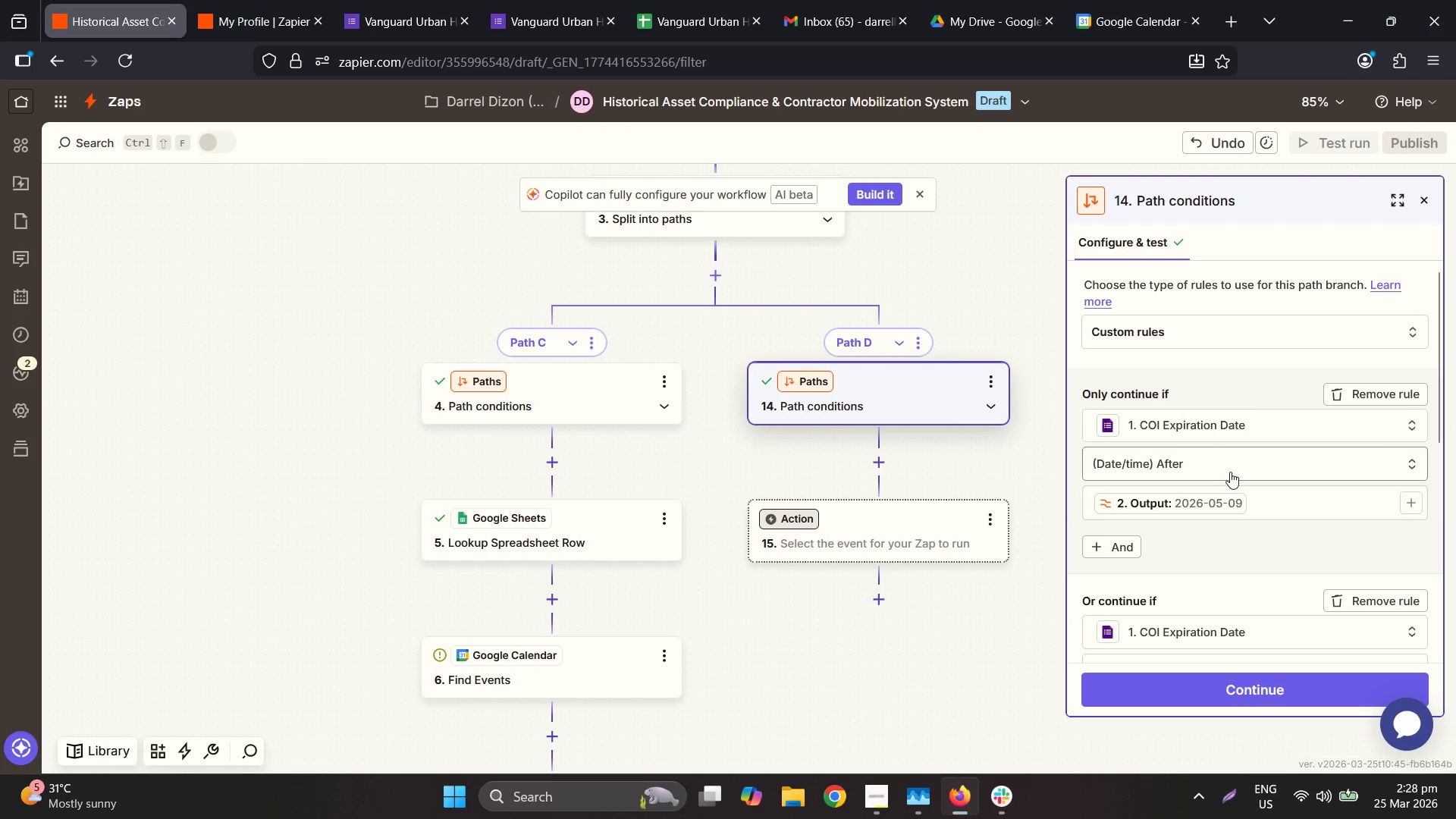 
left_click([1231, 469])
 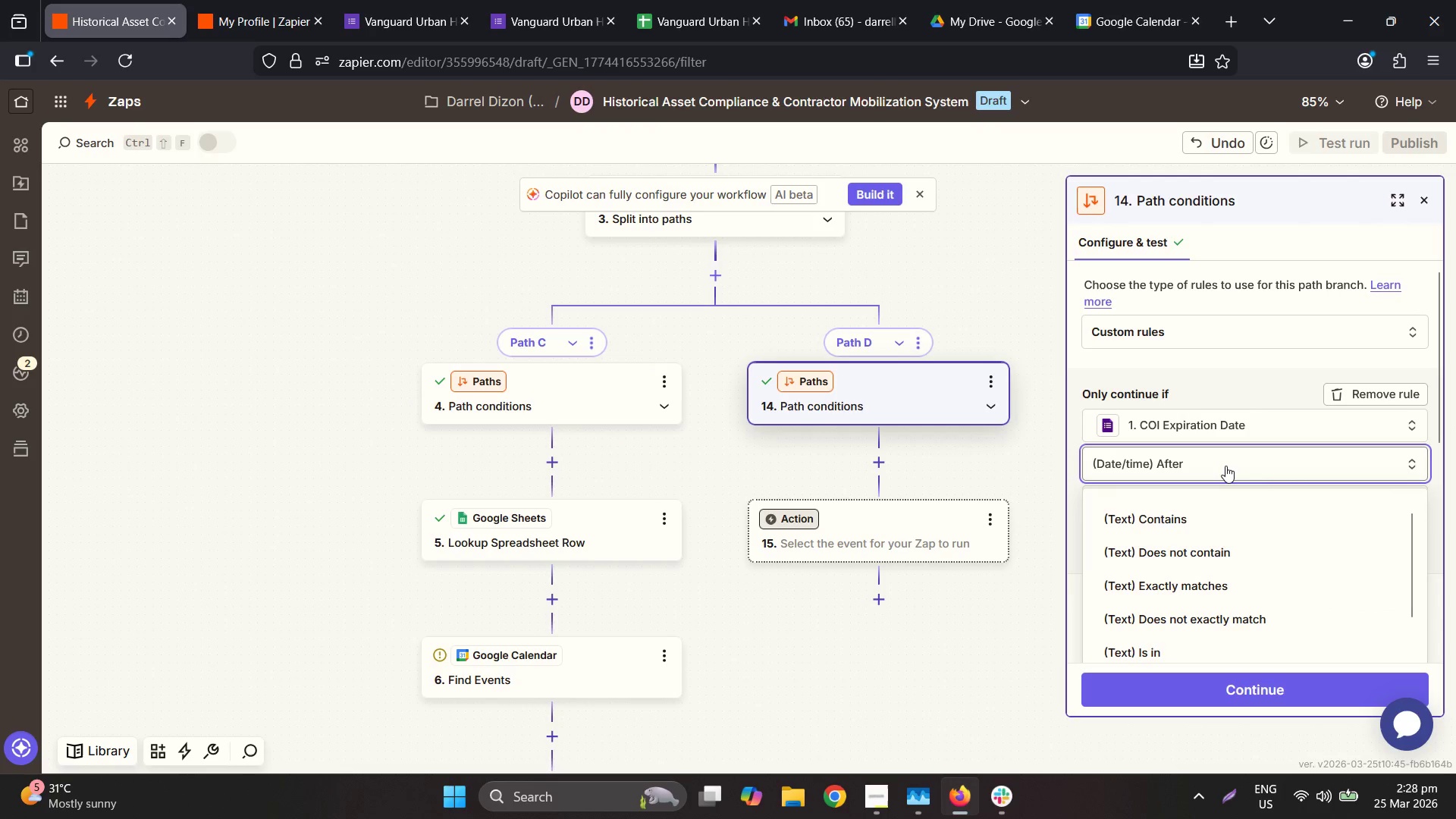 
left_click([1225, 465])
 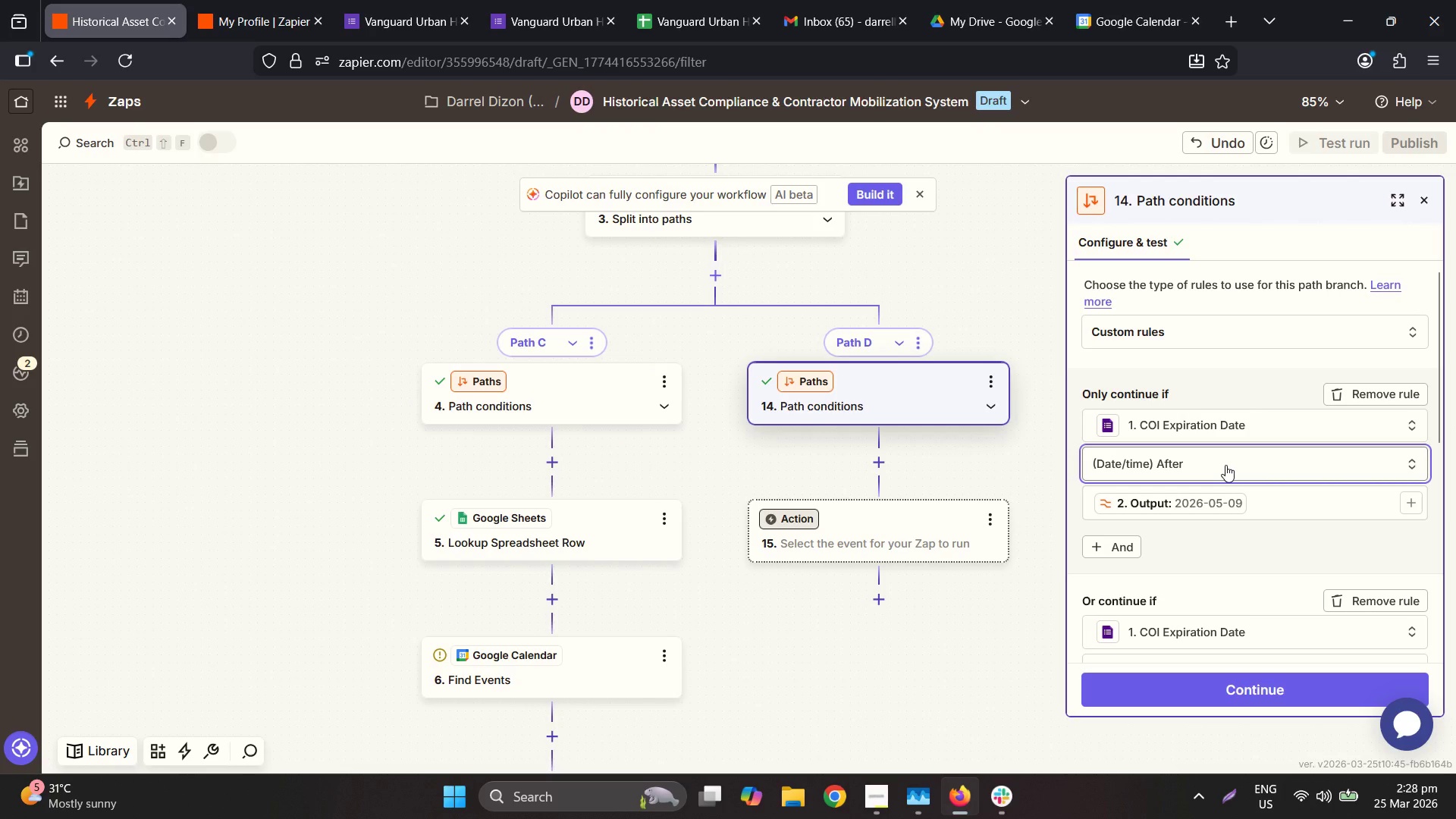 
left_click([1225, 465])
 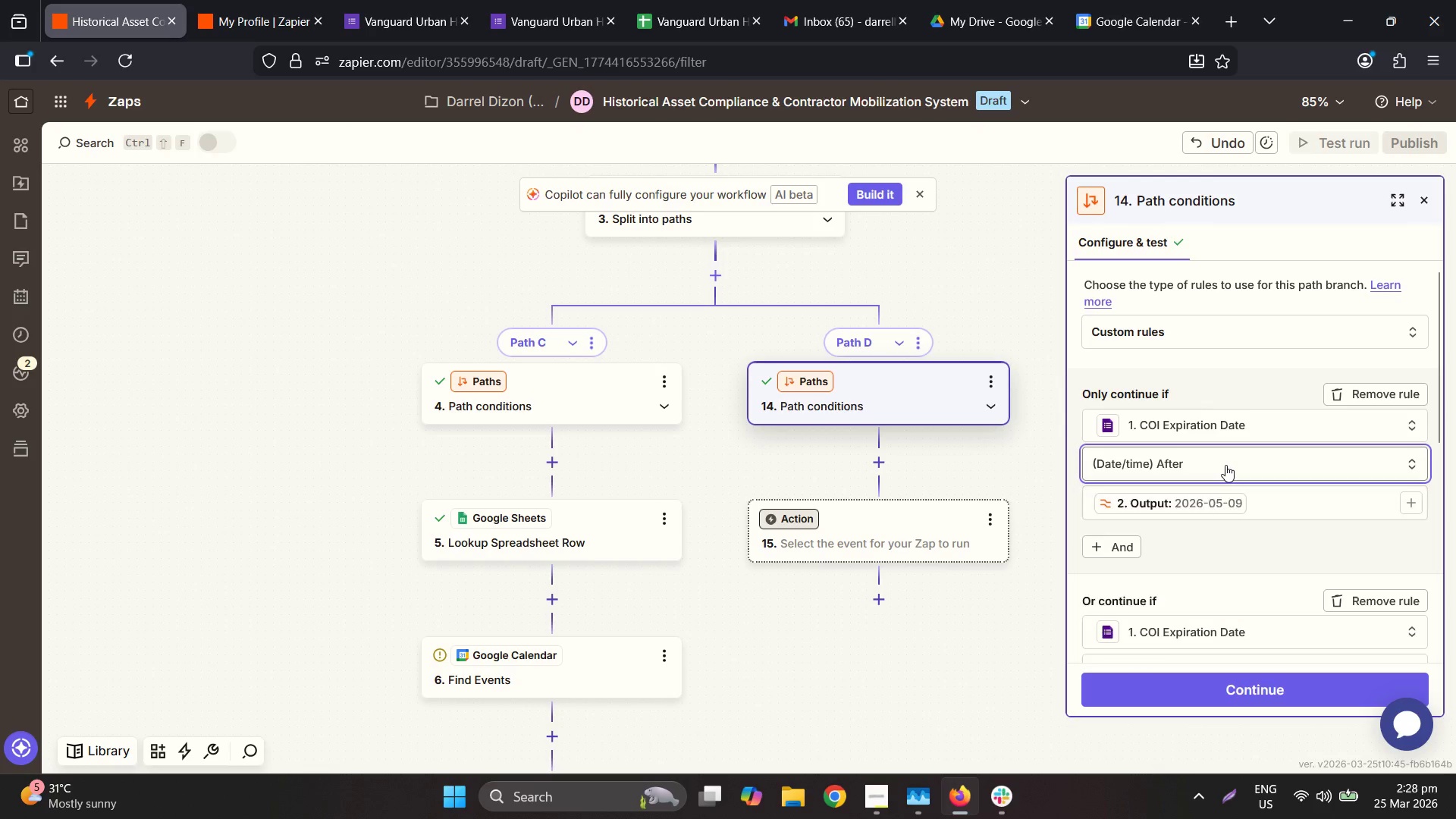 
double_click([1225, 465])
 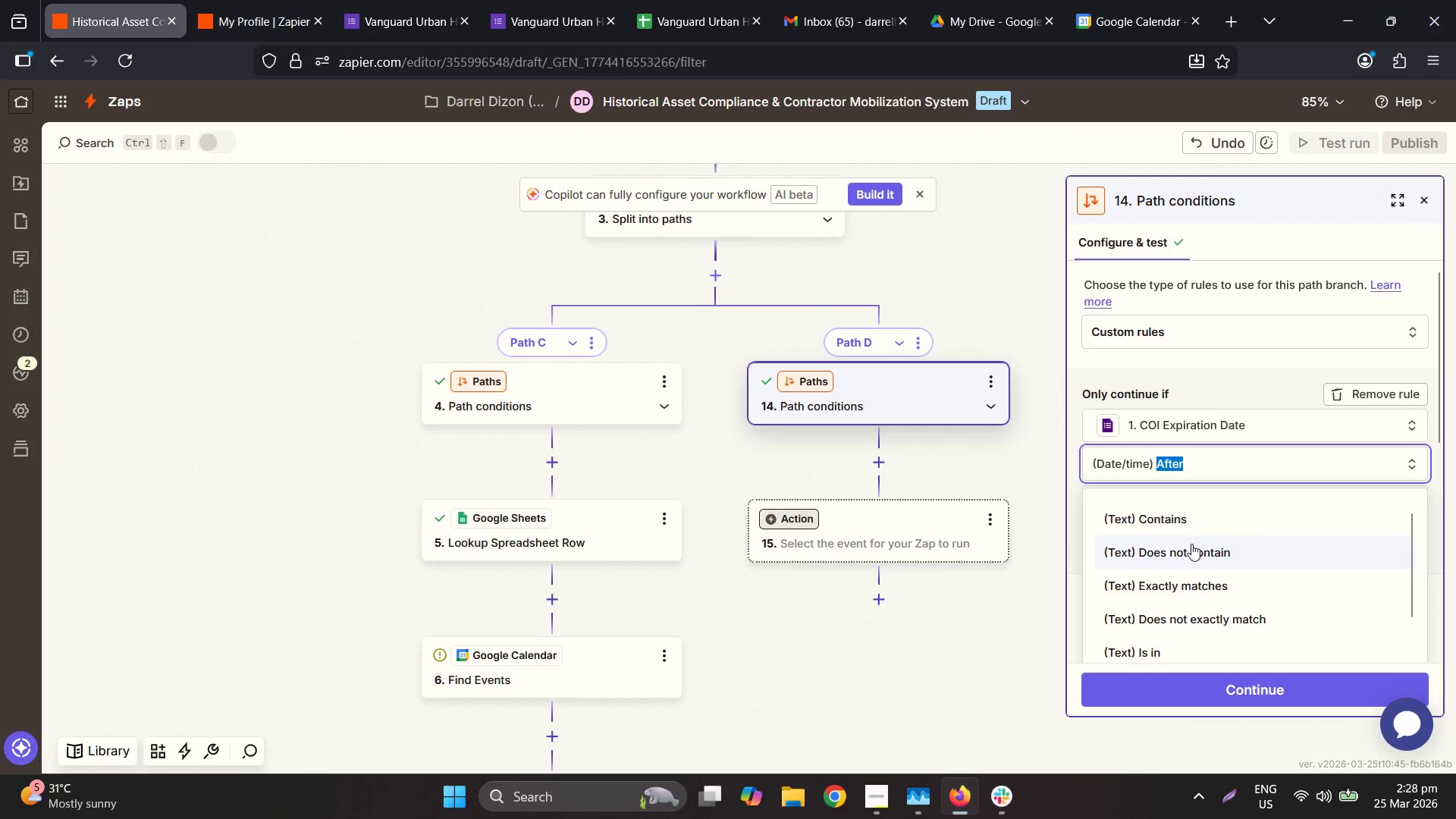 
scroll: coordinate [1158, 645], scroll_direction: down, amount: 8.0
 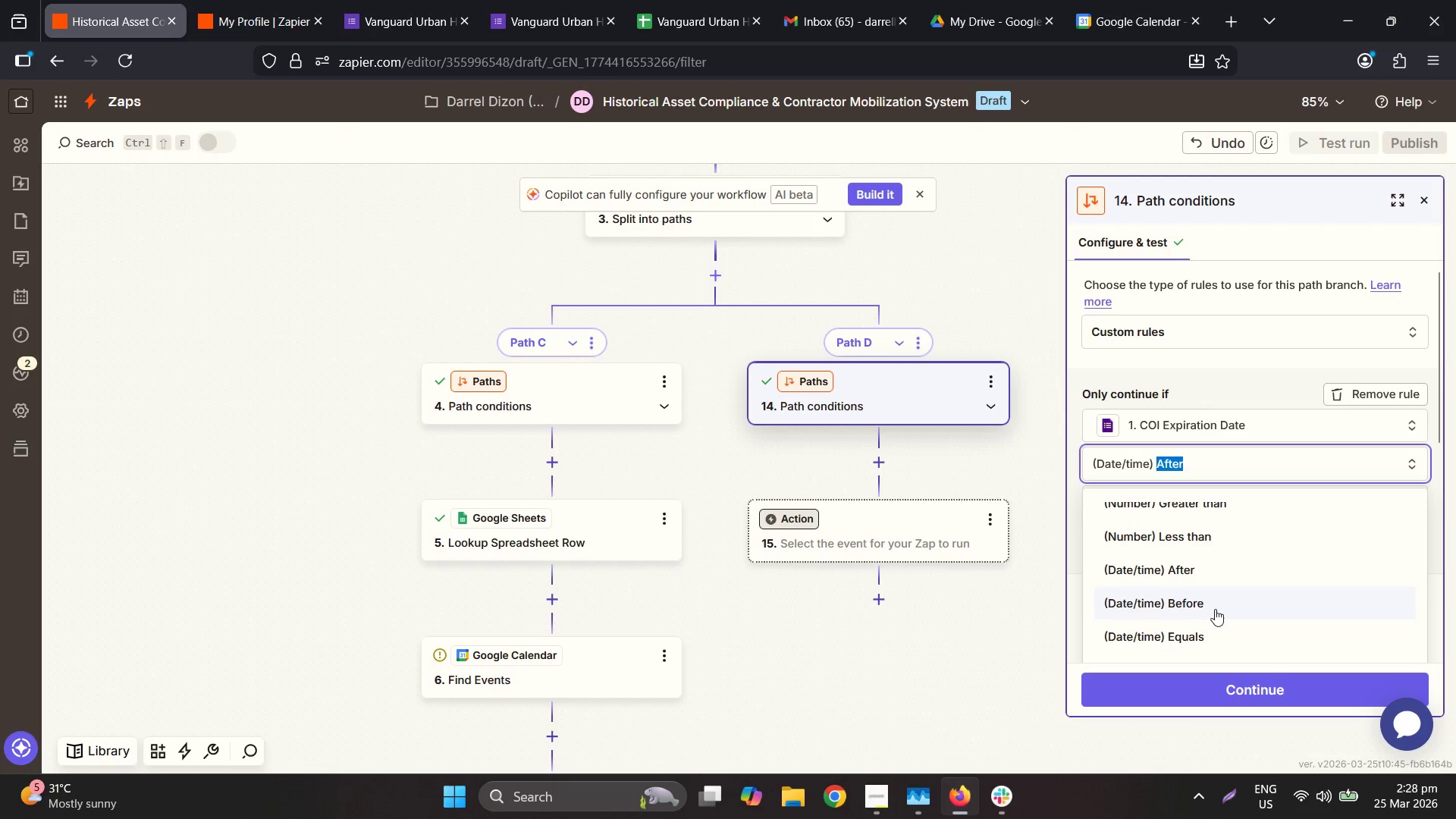 
left_click([1216, 607])
 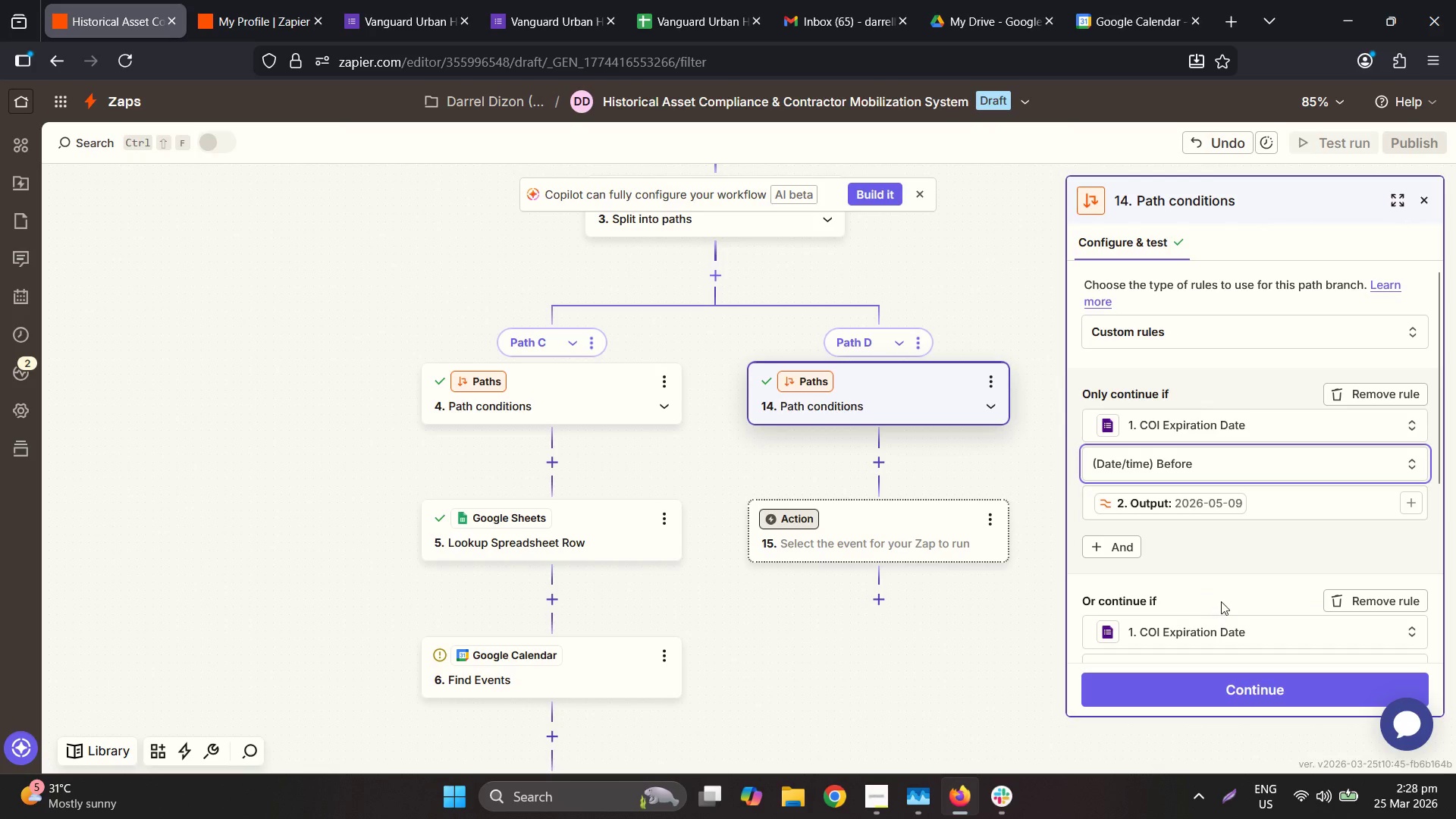 
scroll: coordinate [1221, 600], scroll_direction: down, amount: 2.0
 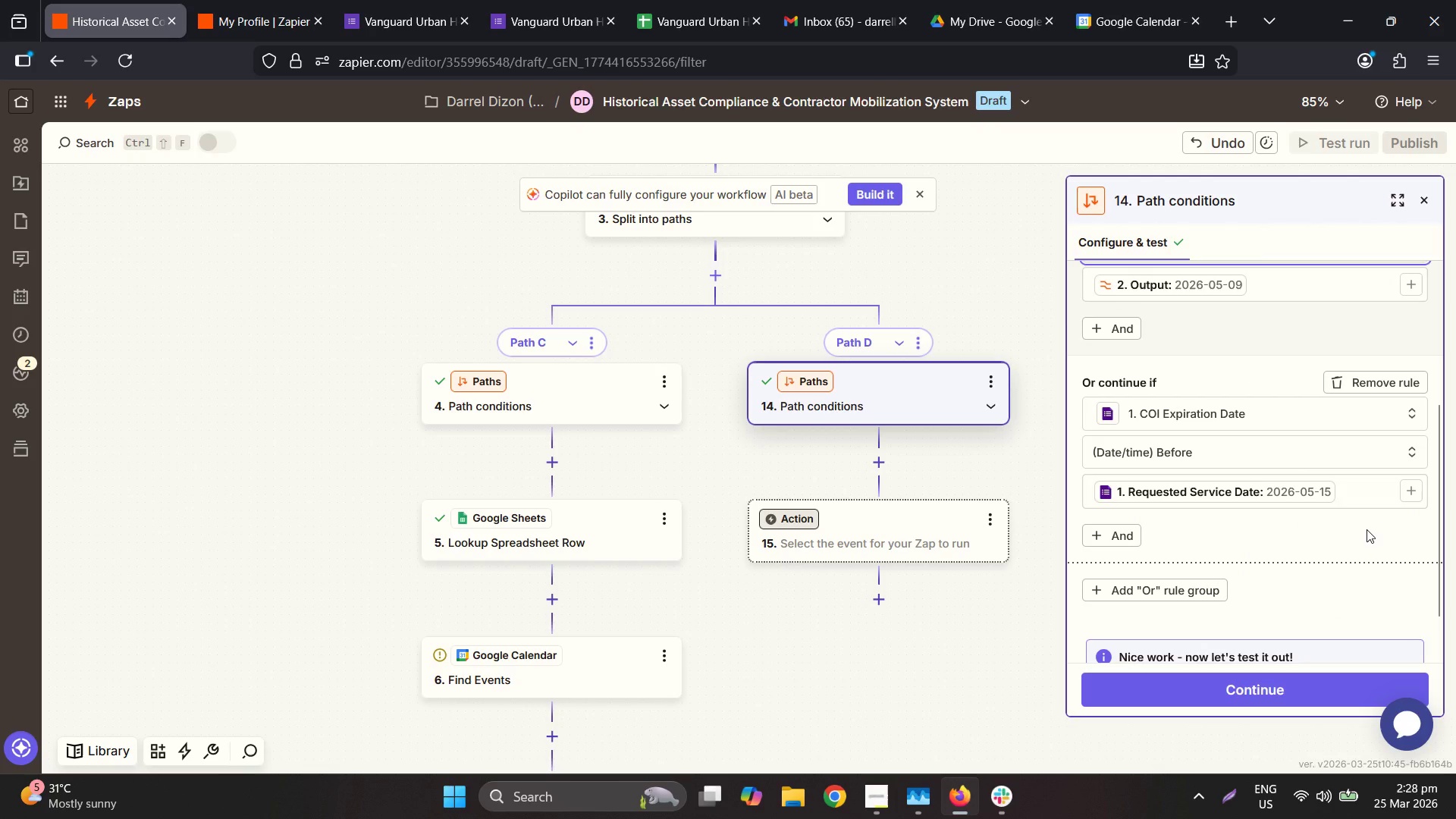 
wait(6.25)
 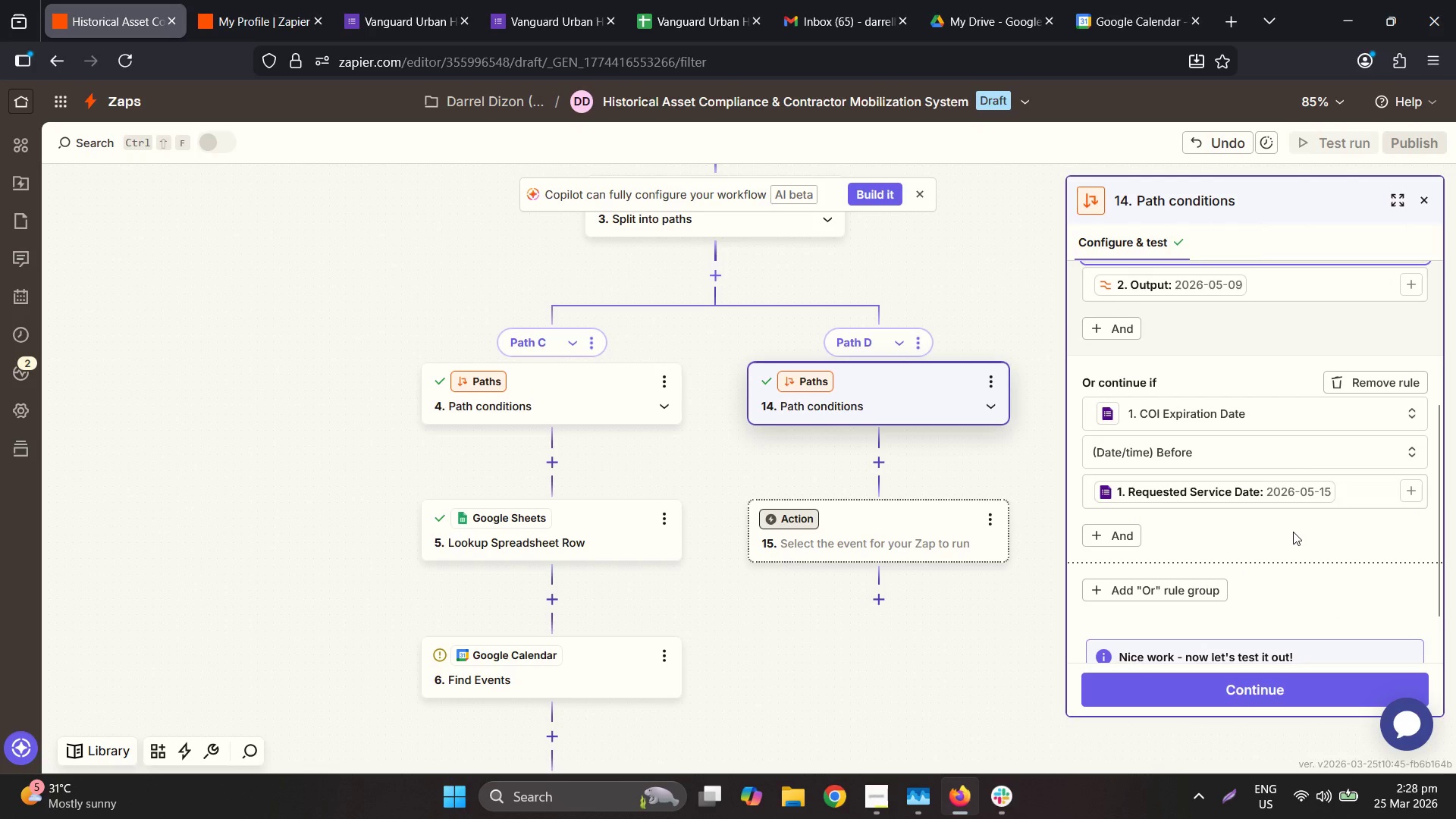 
scroll: coordinate [1367, 529], scroll_direction: down, amount: 2.0
 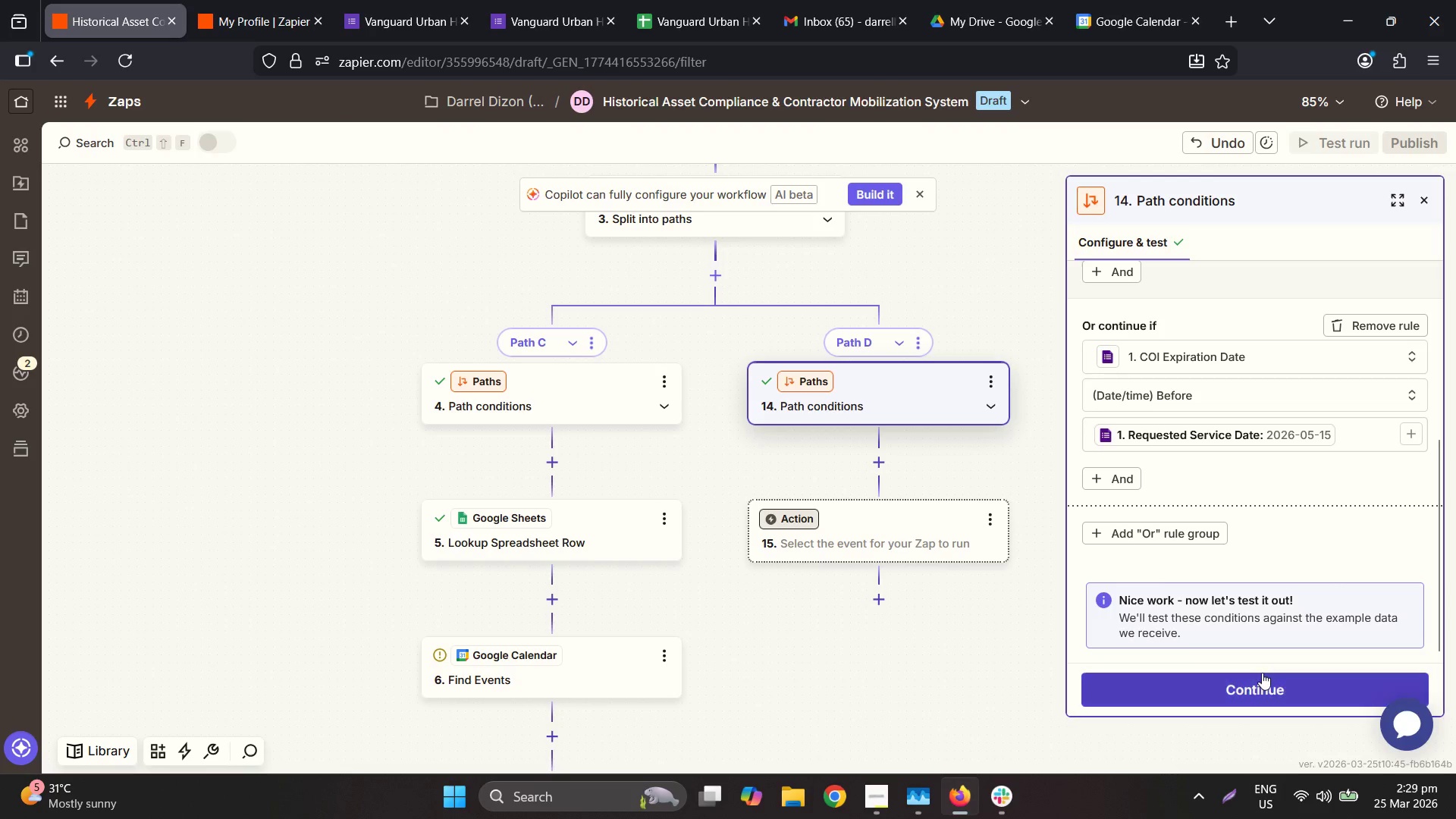 
left_click([1262, 672])
 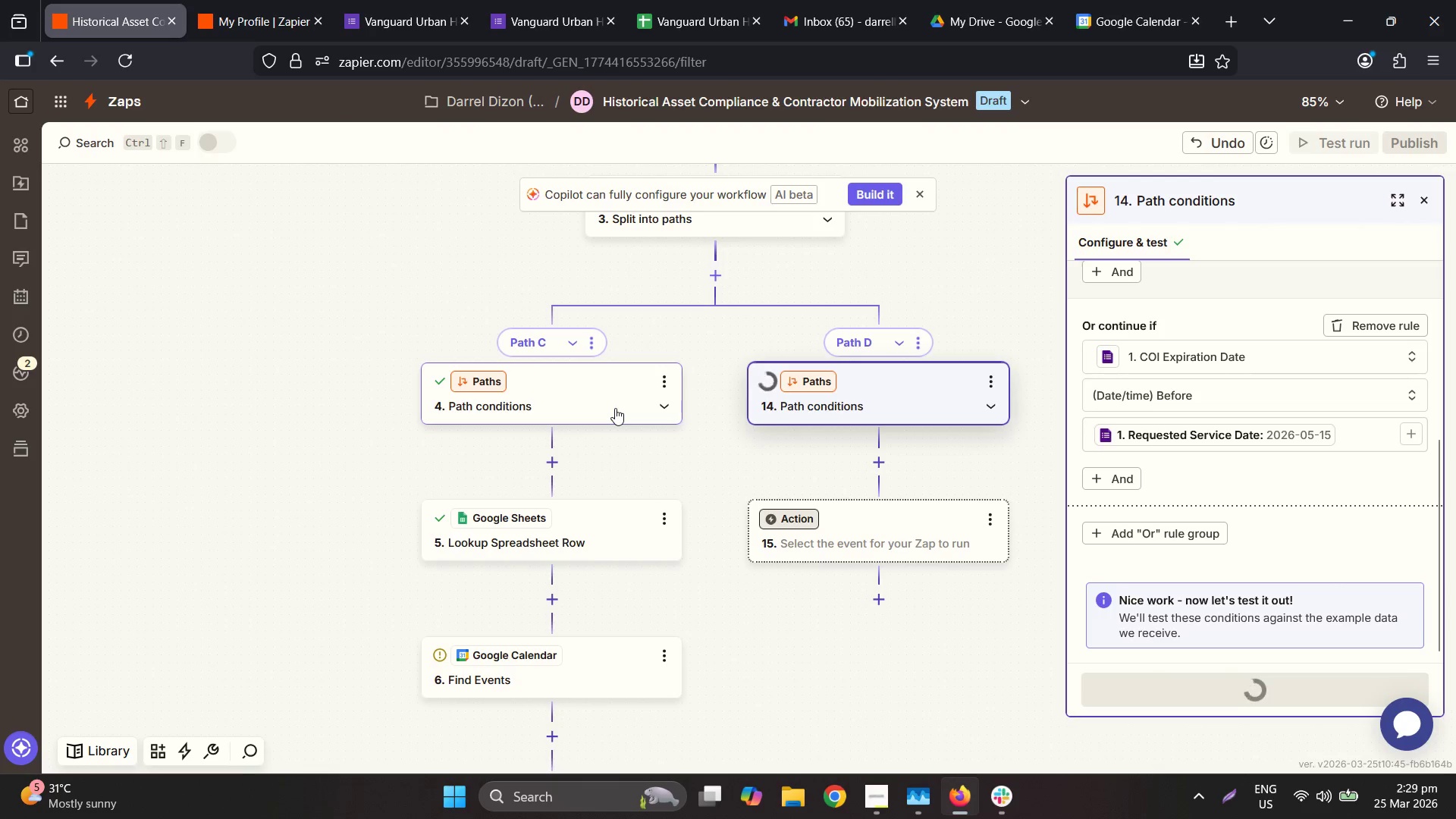 
left_click([615, 407])
 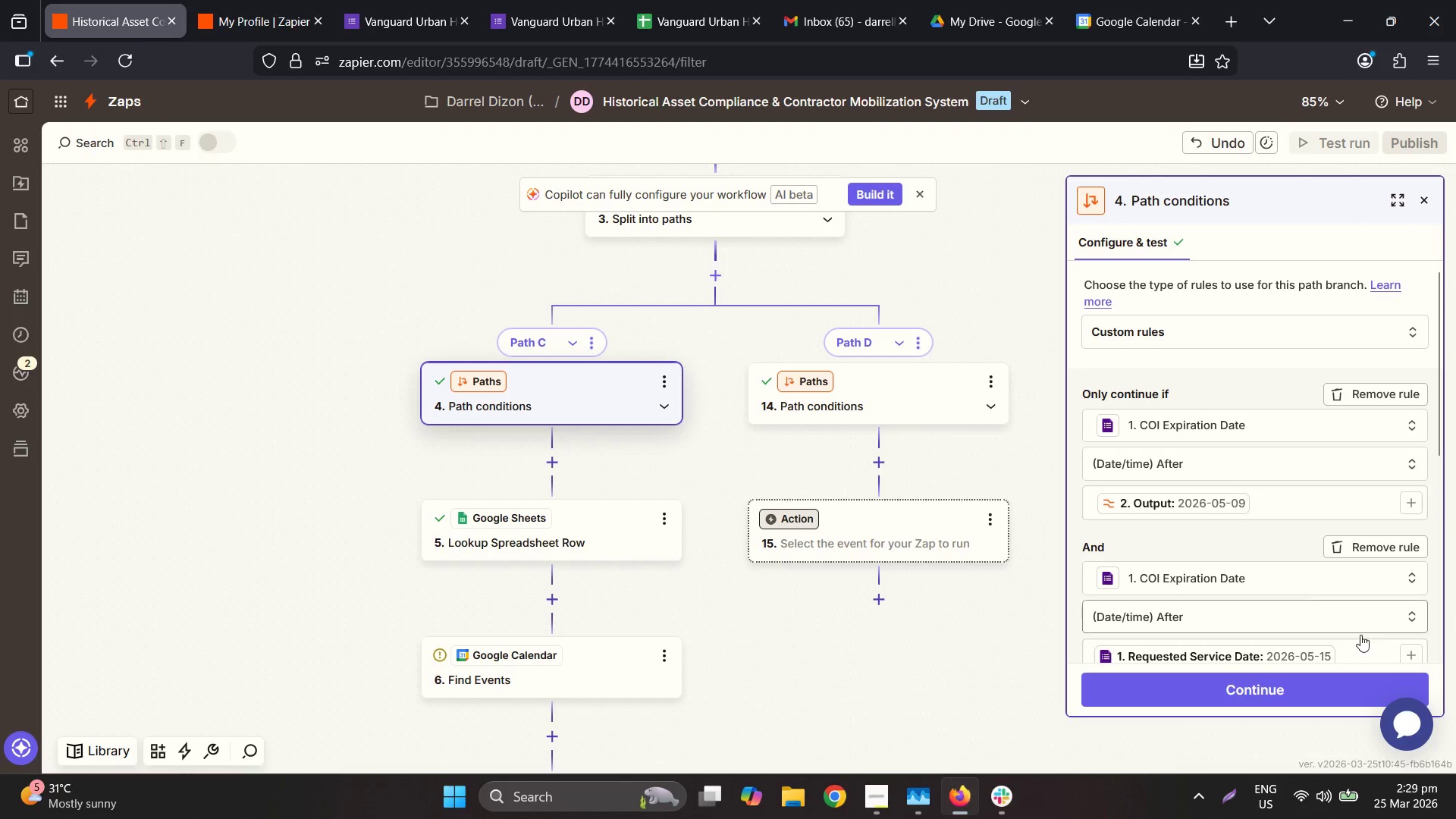 
left_click([1299, 703])
 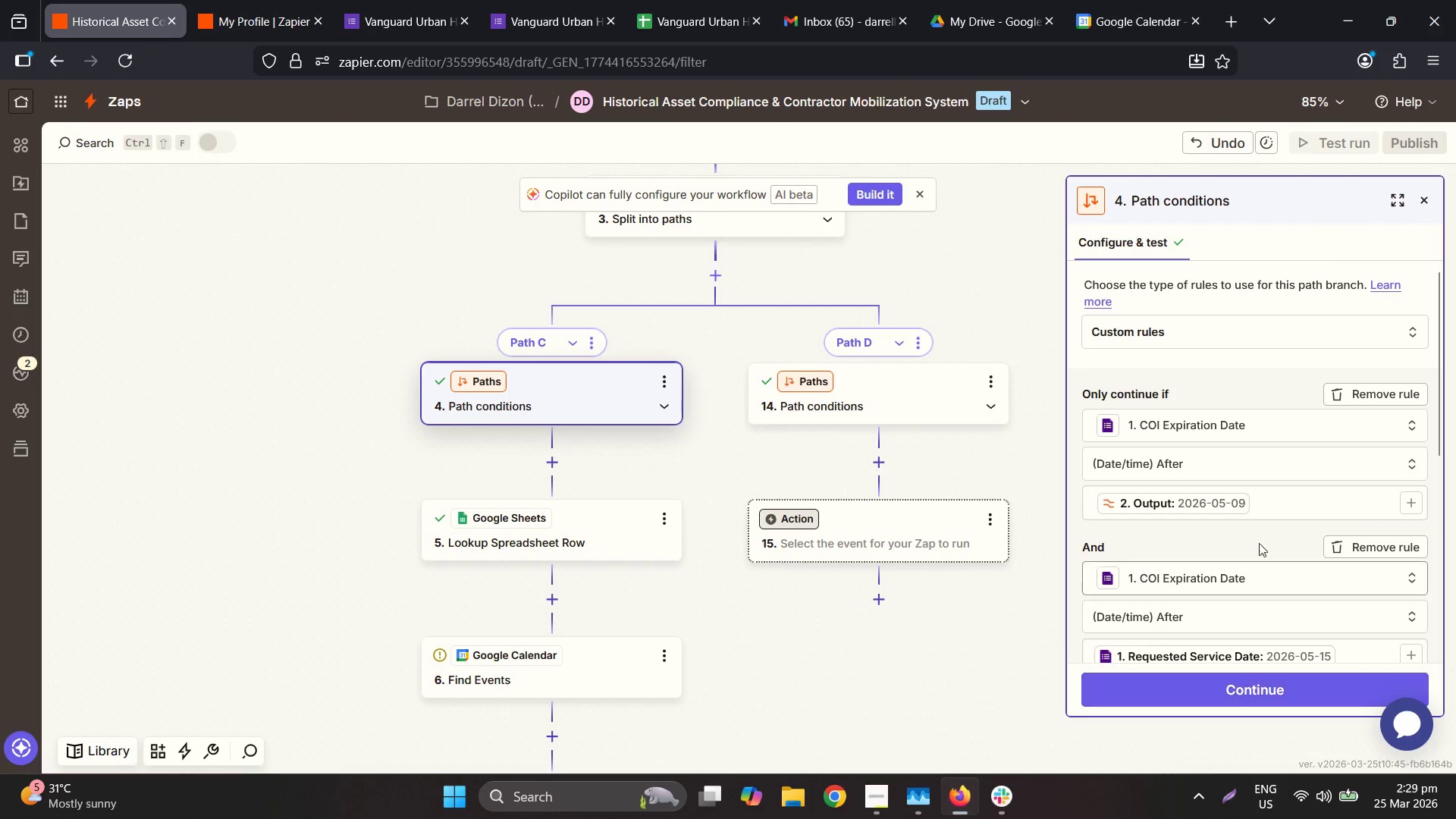 
scroll: coordinate [1225, 518], scroll_direction: down, amount: 6.0
 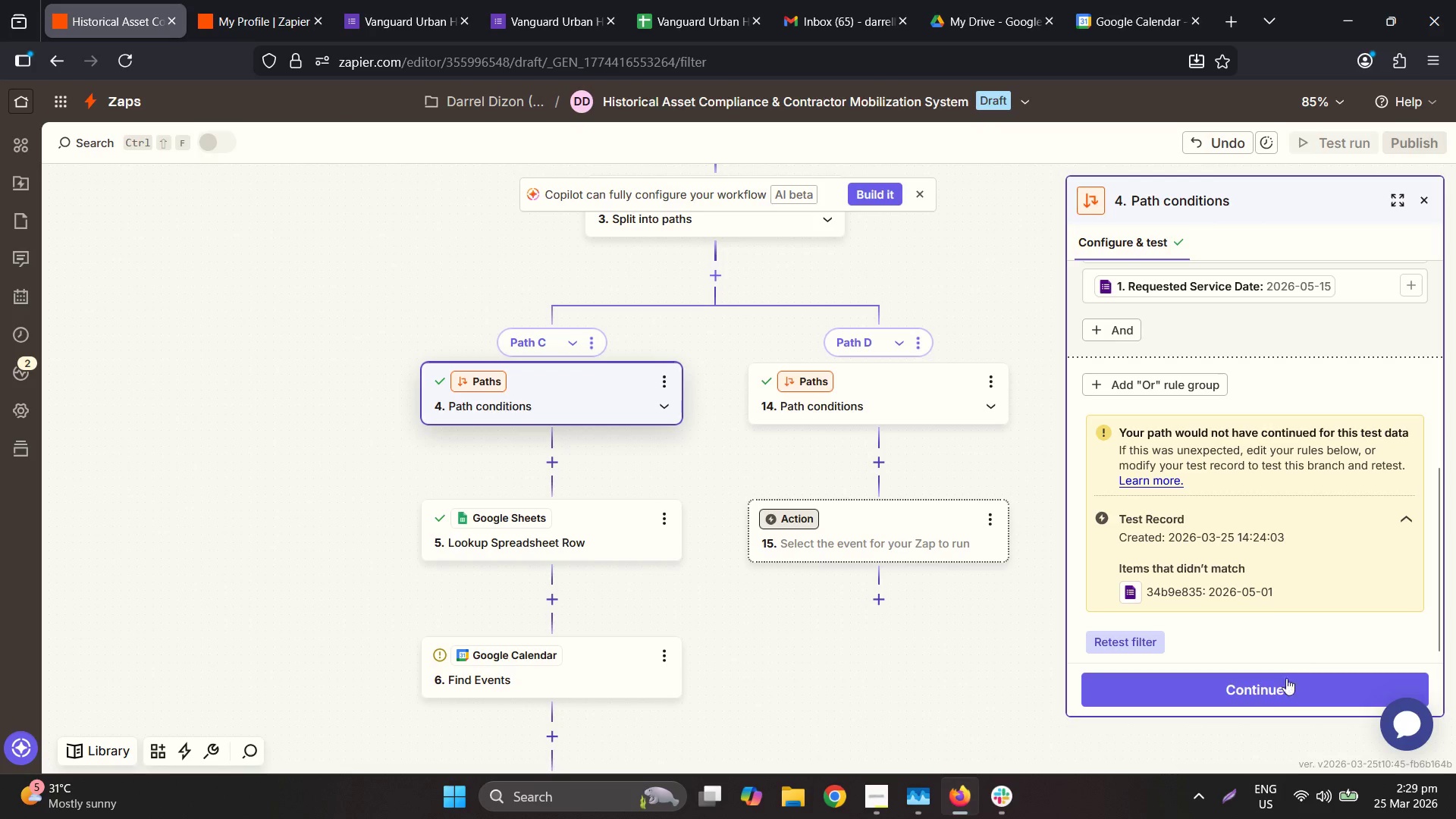 
left_click([1278, 684])
 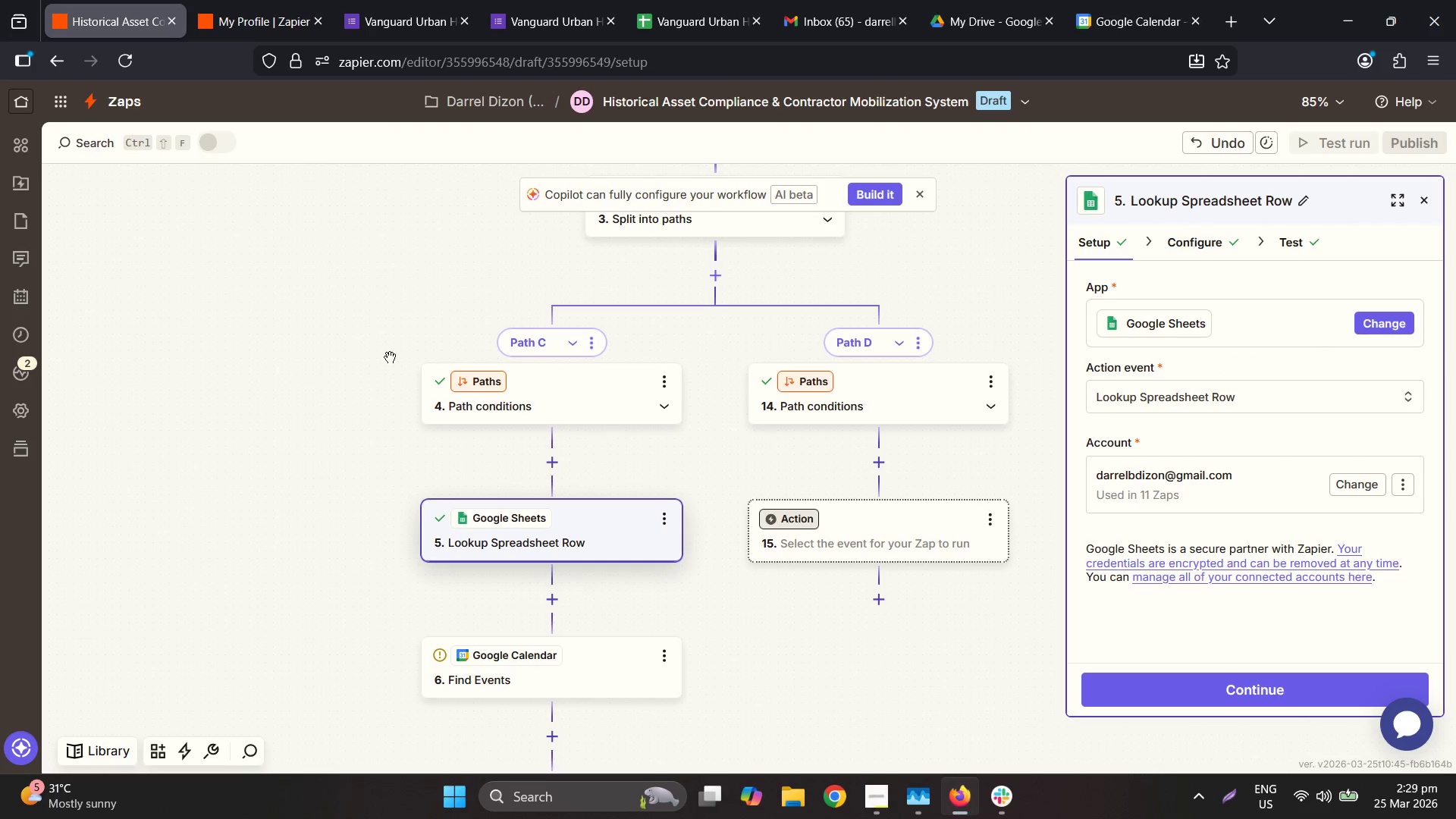 
left_click([568, 401])
 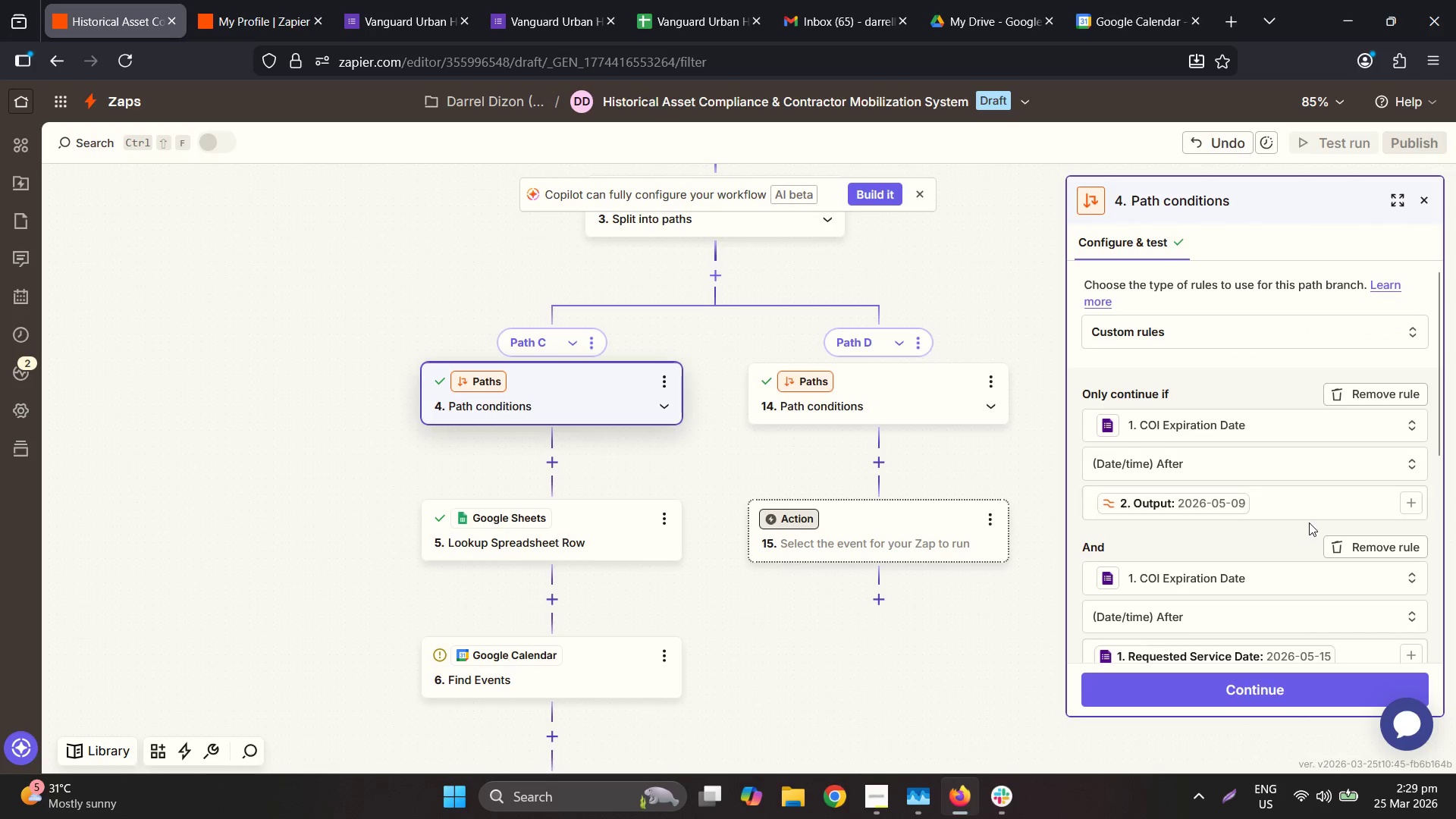 
left_click([1124, 635])
 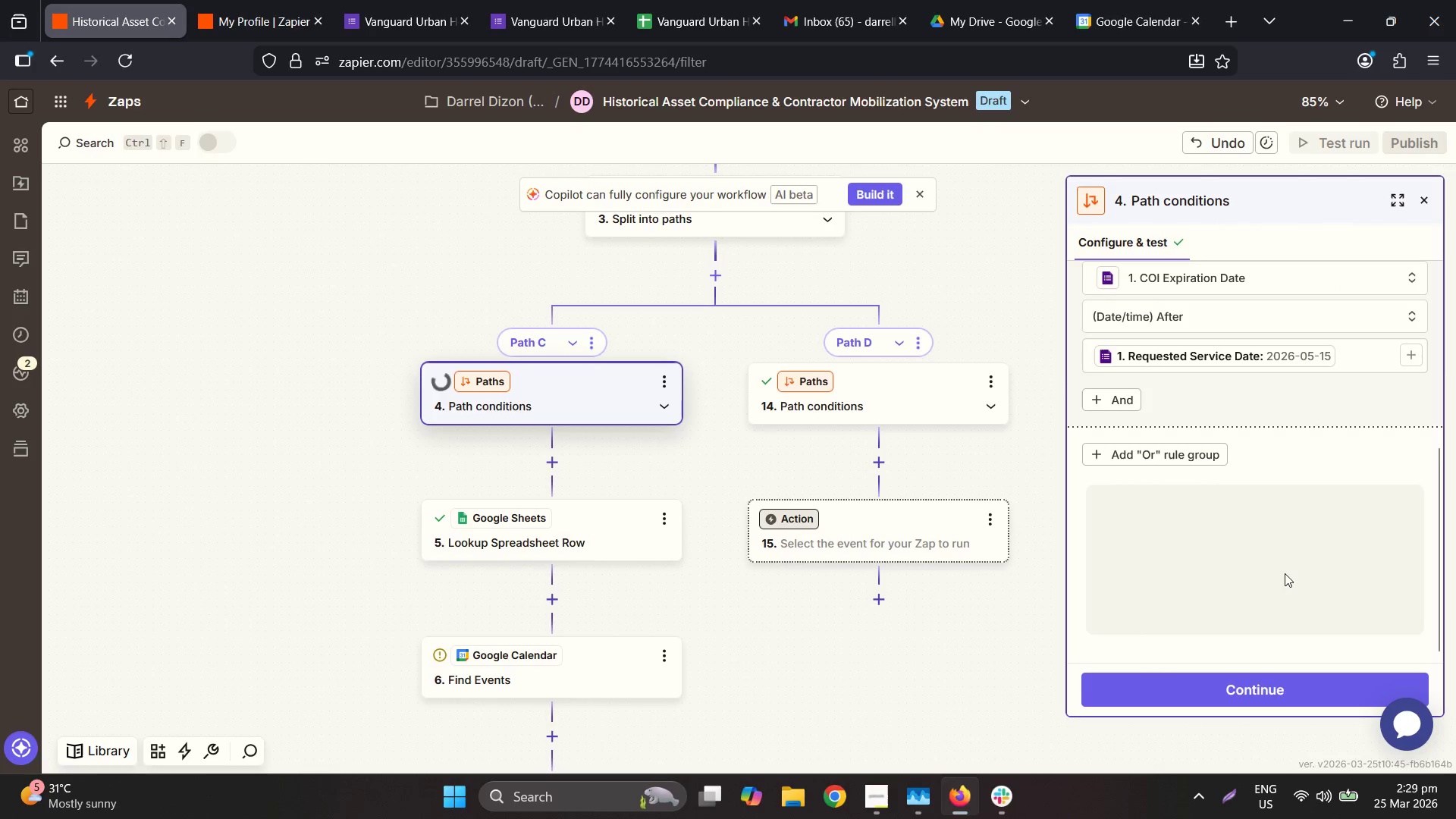 
scroll: coordinate [1285, 573], scroll_direction: down, amount: 11.0
 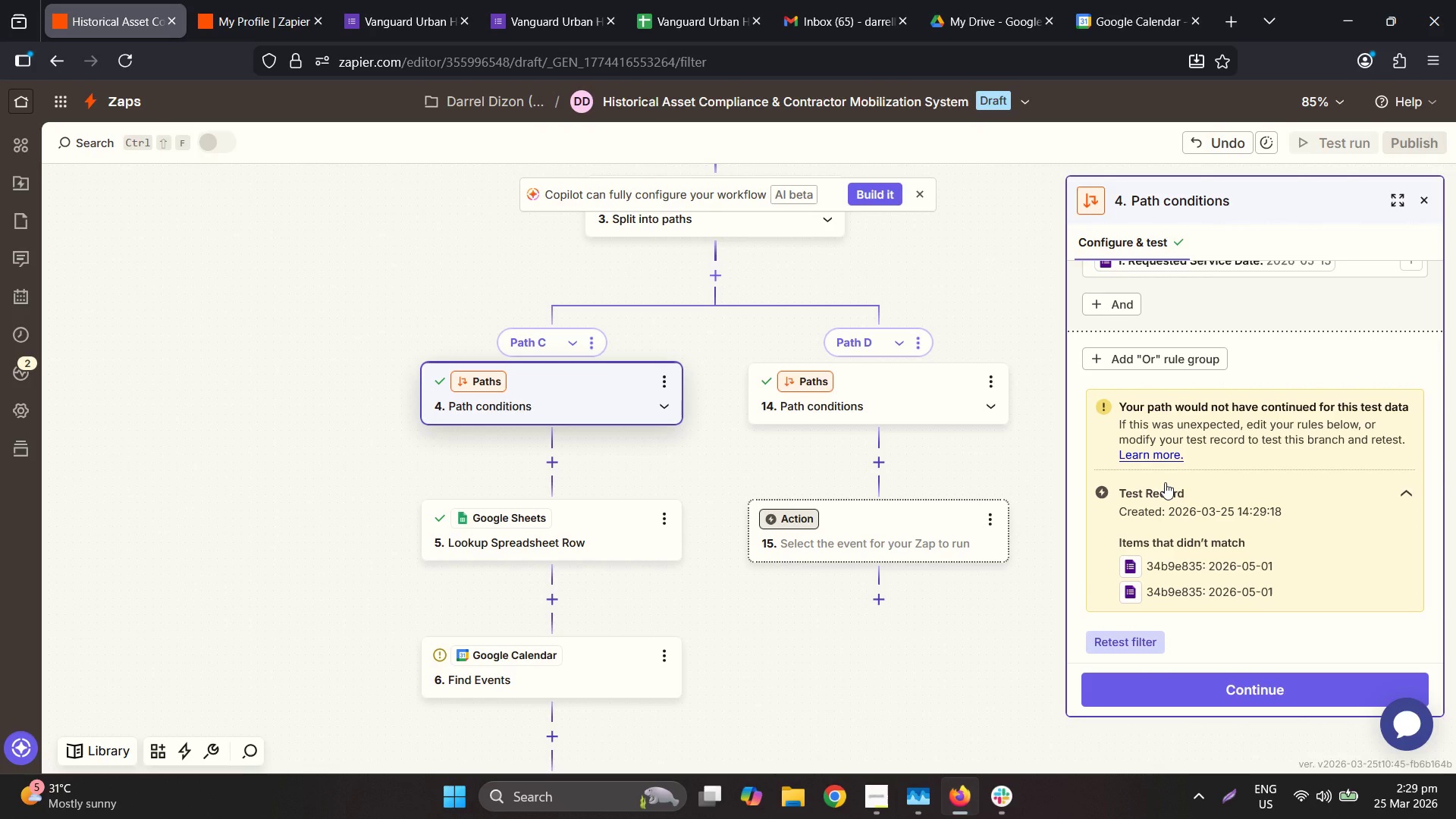 
wait(33.83)
 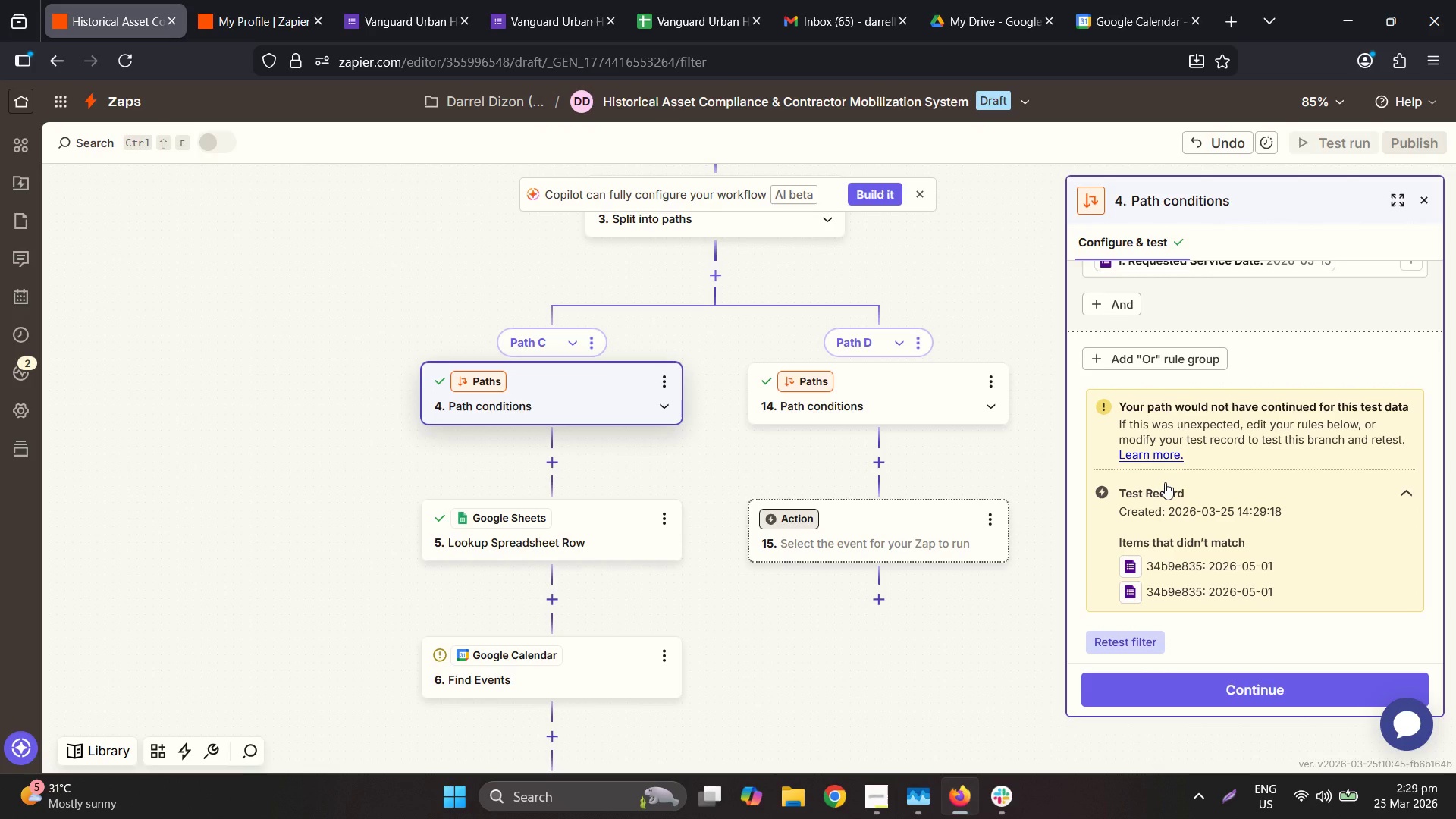 
scroll: coordinate [1353, 406], scroll_direction: up, amount: 4.0
 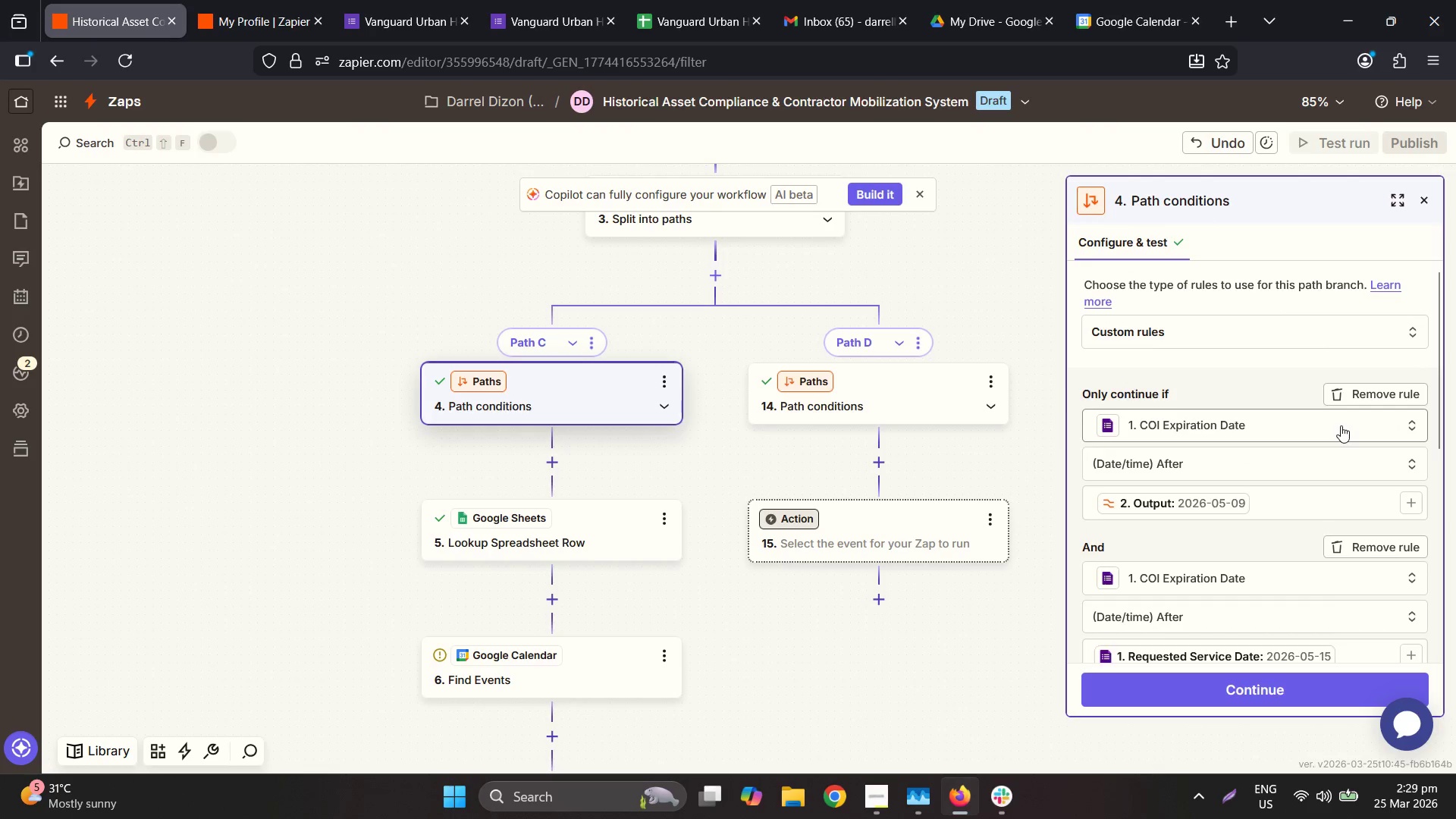 
scroll: coordinate [1341, 425], scroll_direction: down, amount: 1.0
 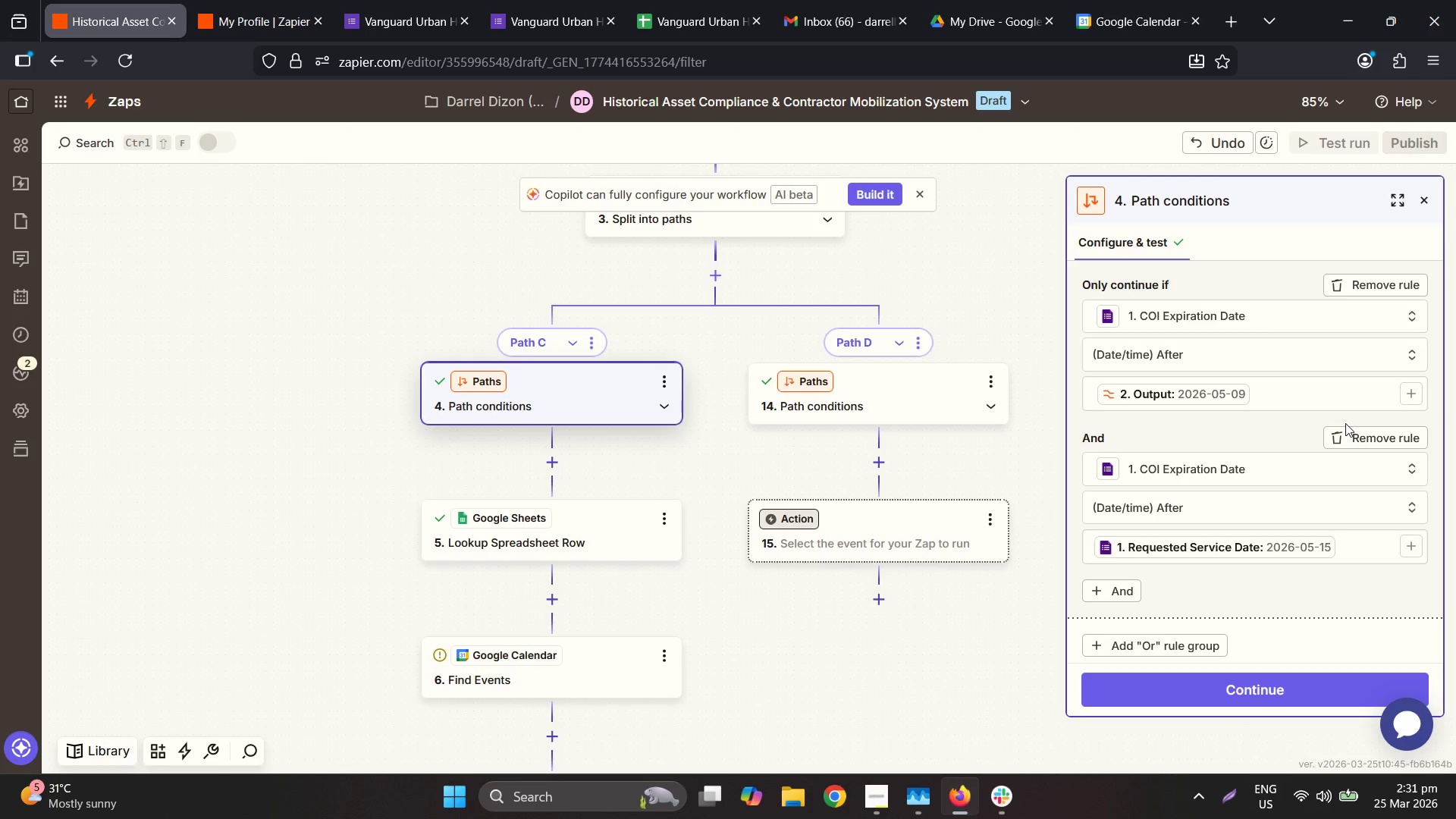 
wait(83.61)
 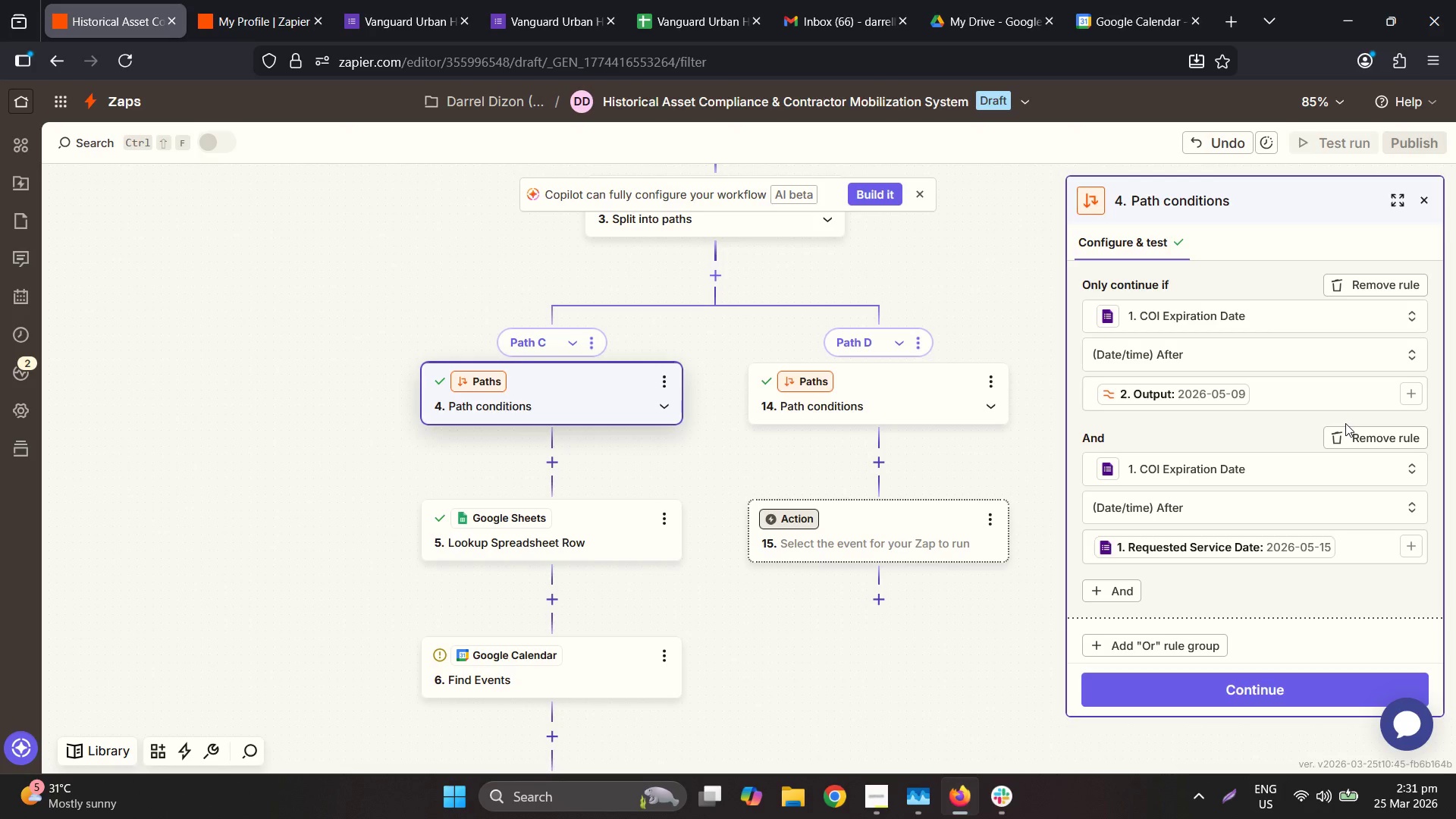 
left_click([790, 0])
 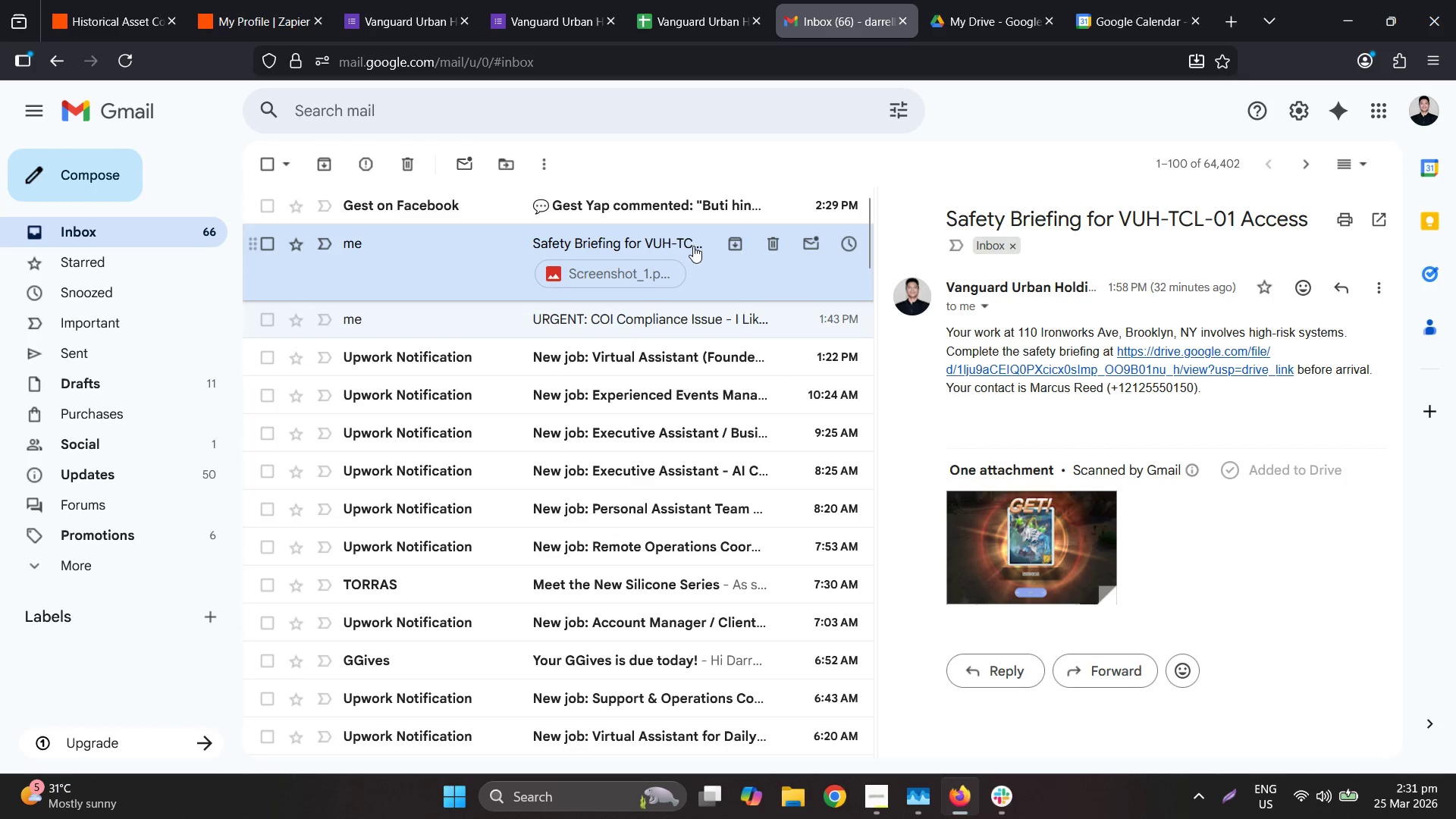 
left_click([731, 281])
 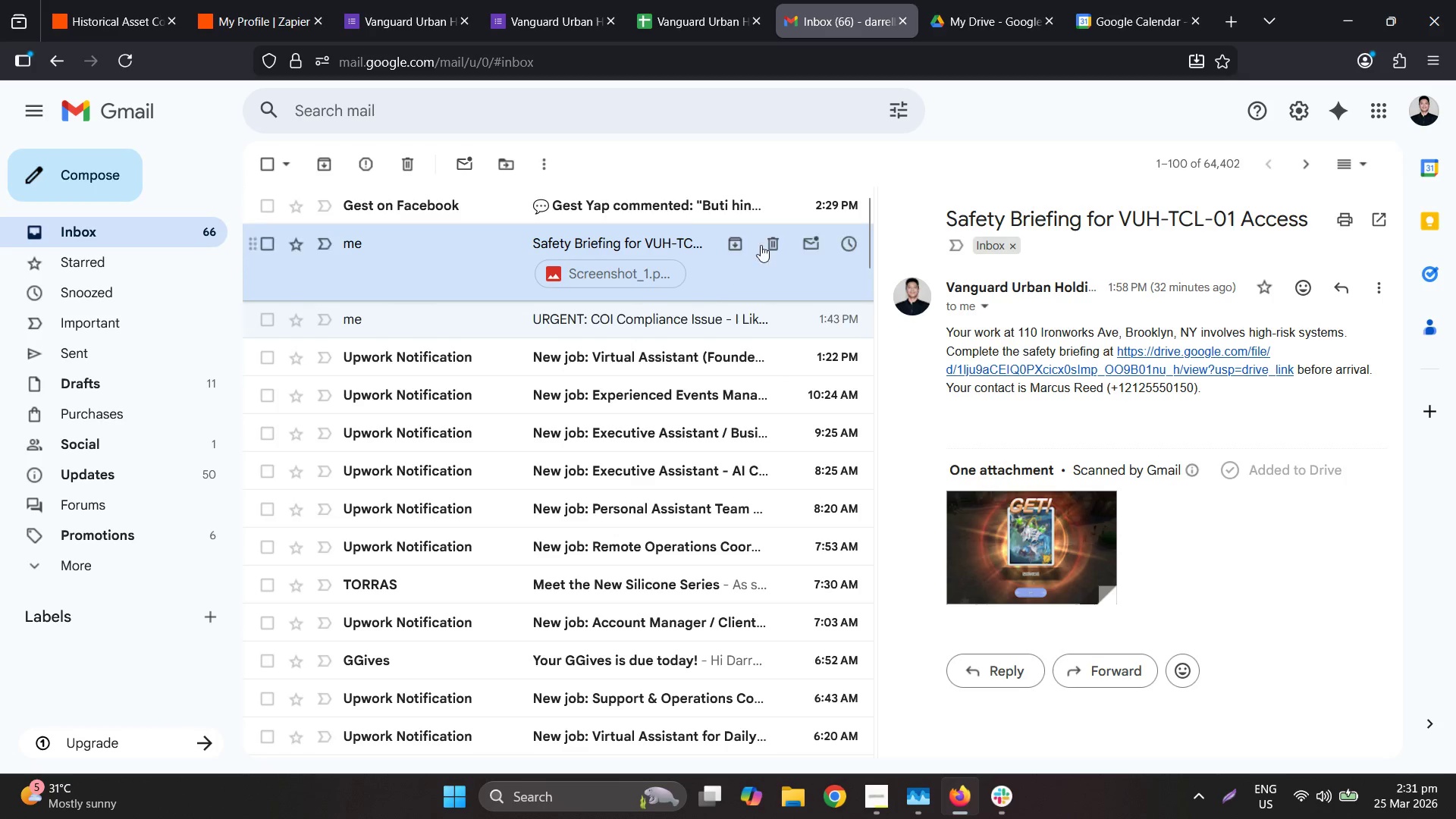 
left_click([624, 201])
 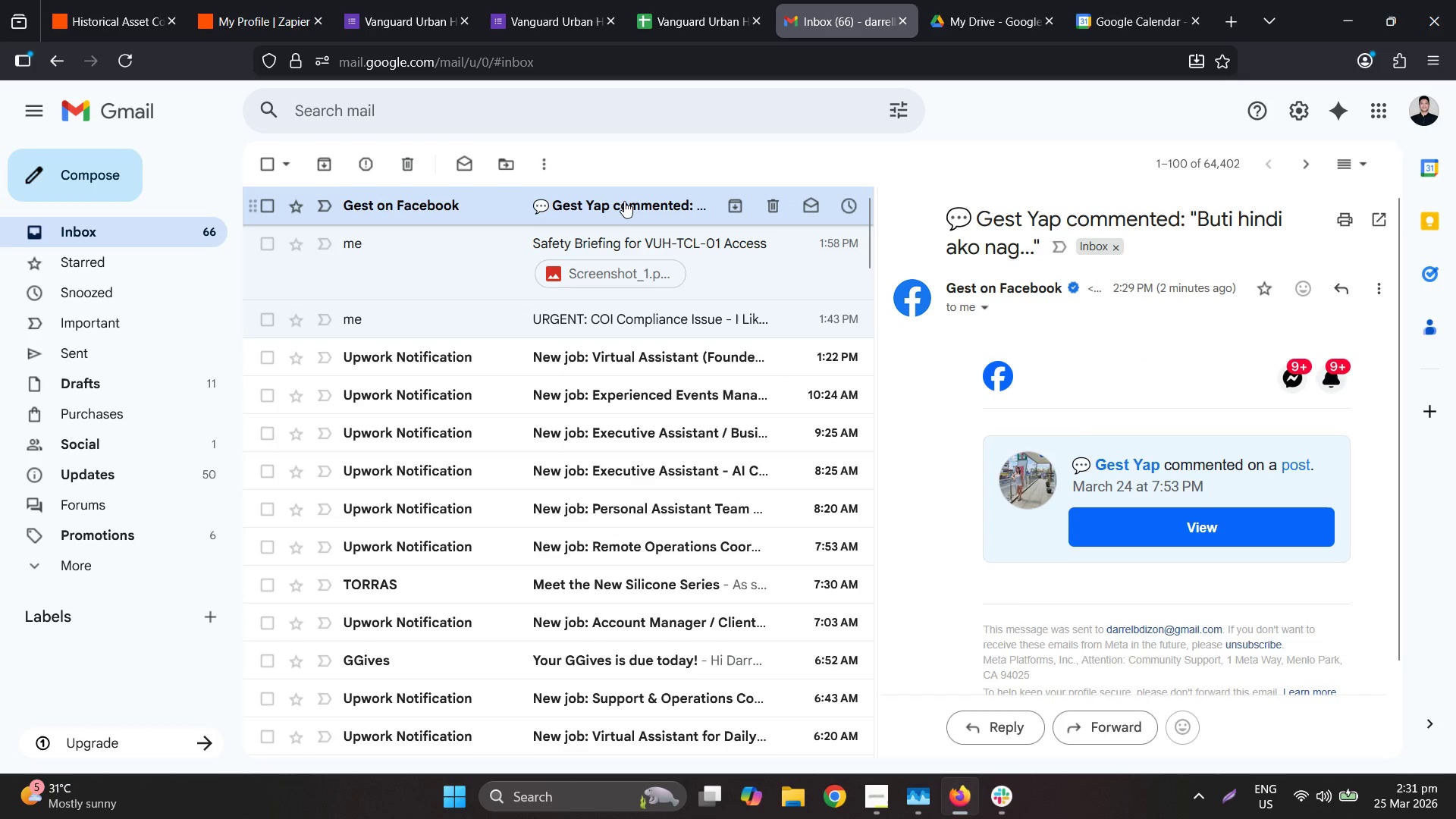 
left_click([635, 237])
 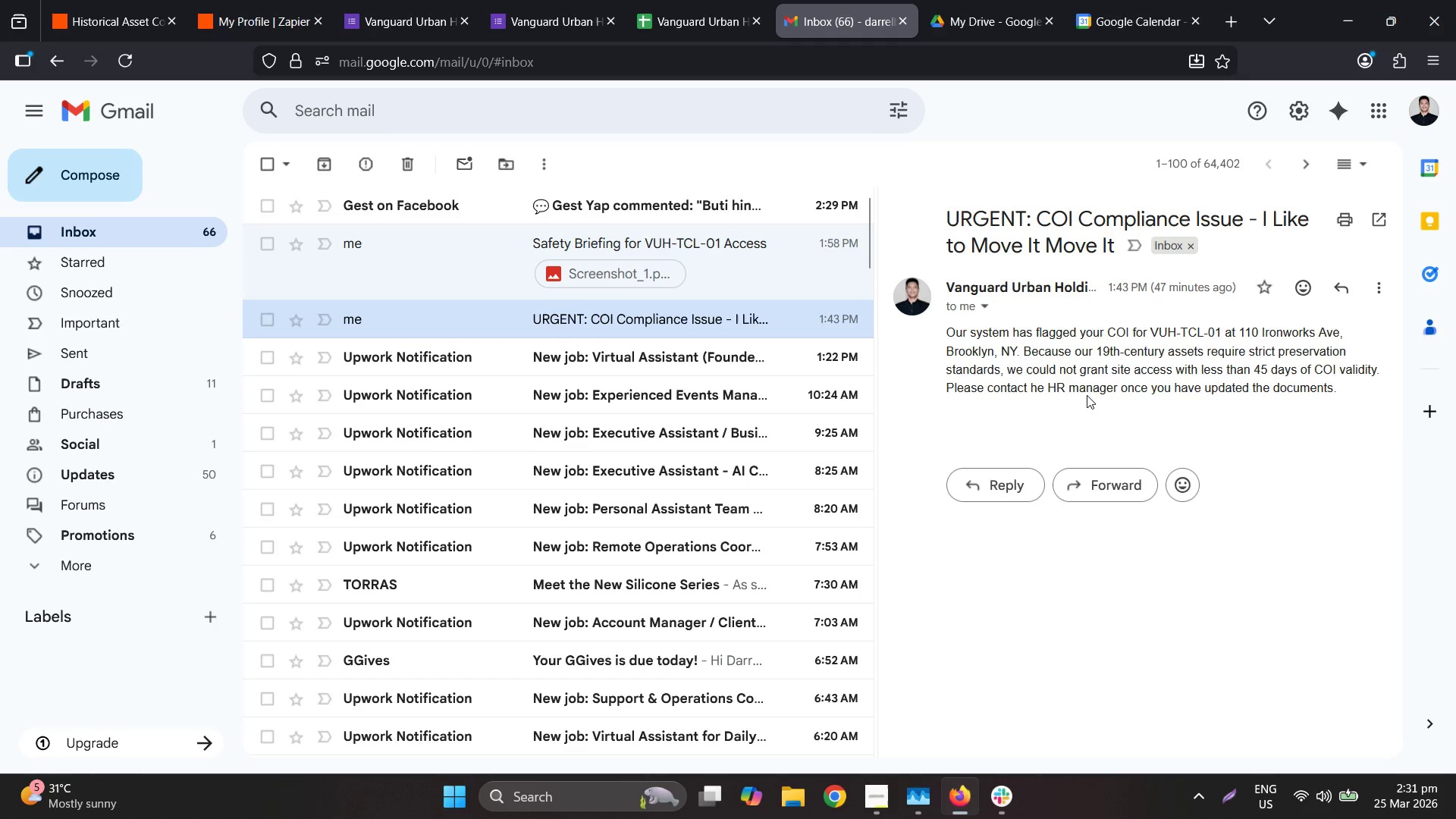 
wait(7.95)
 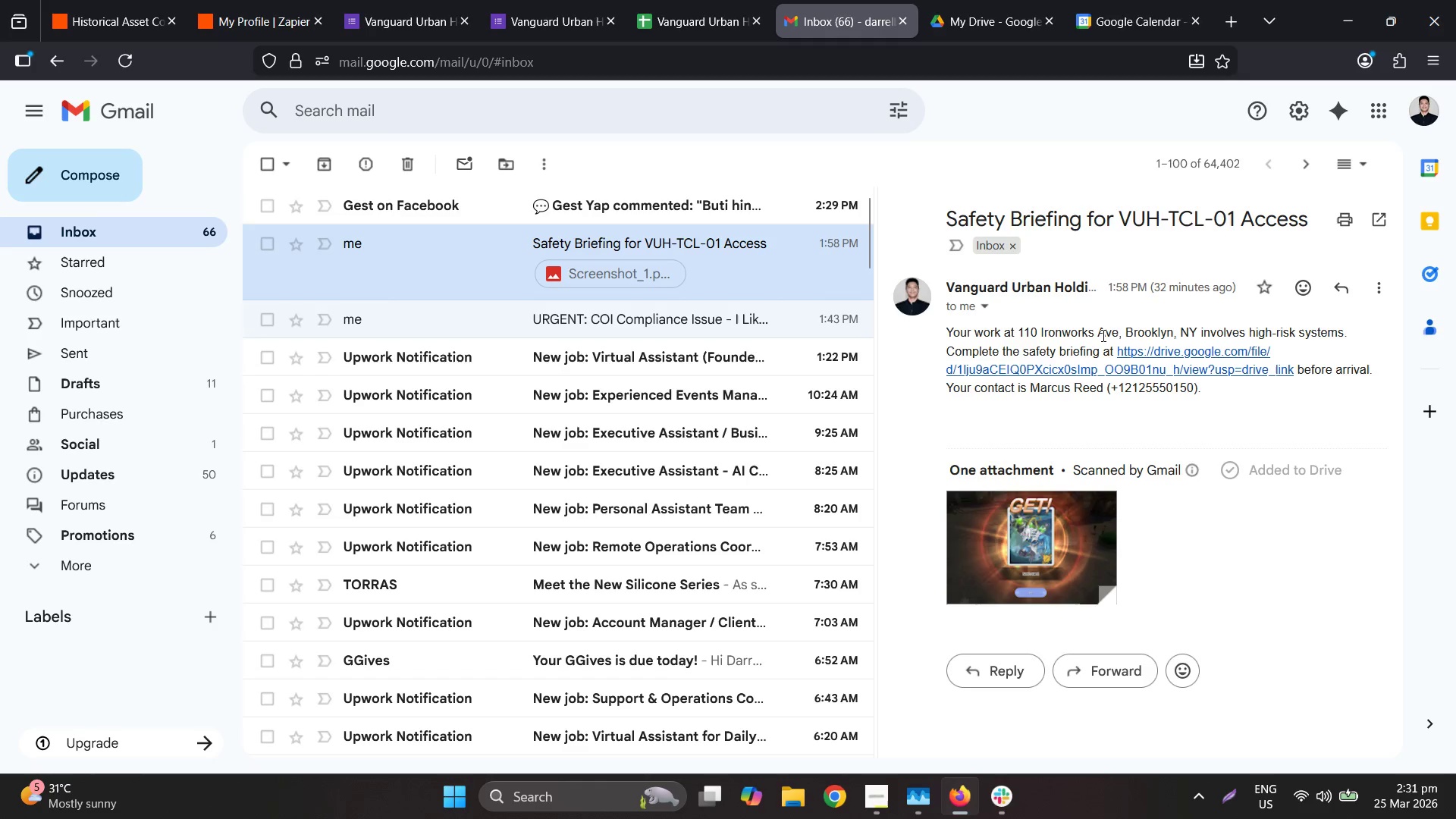 
left_click_drag(start_coordinate=[1097, 334], to_coordinate=[1354, 394])
 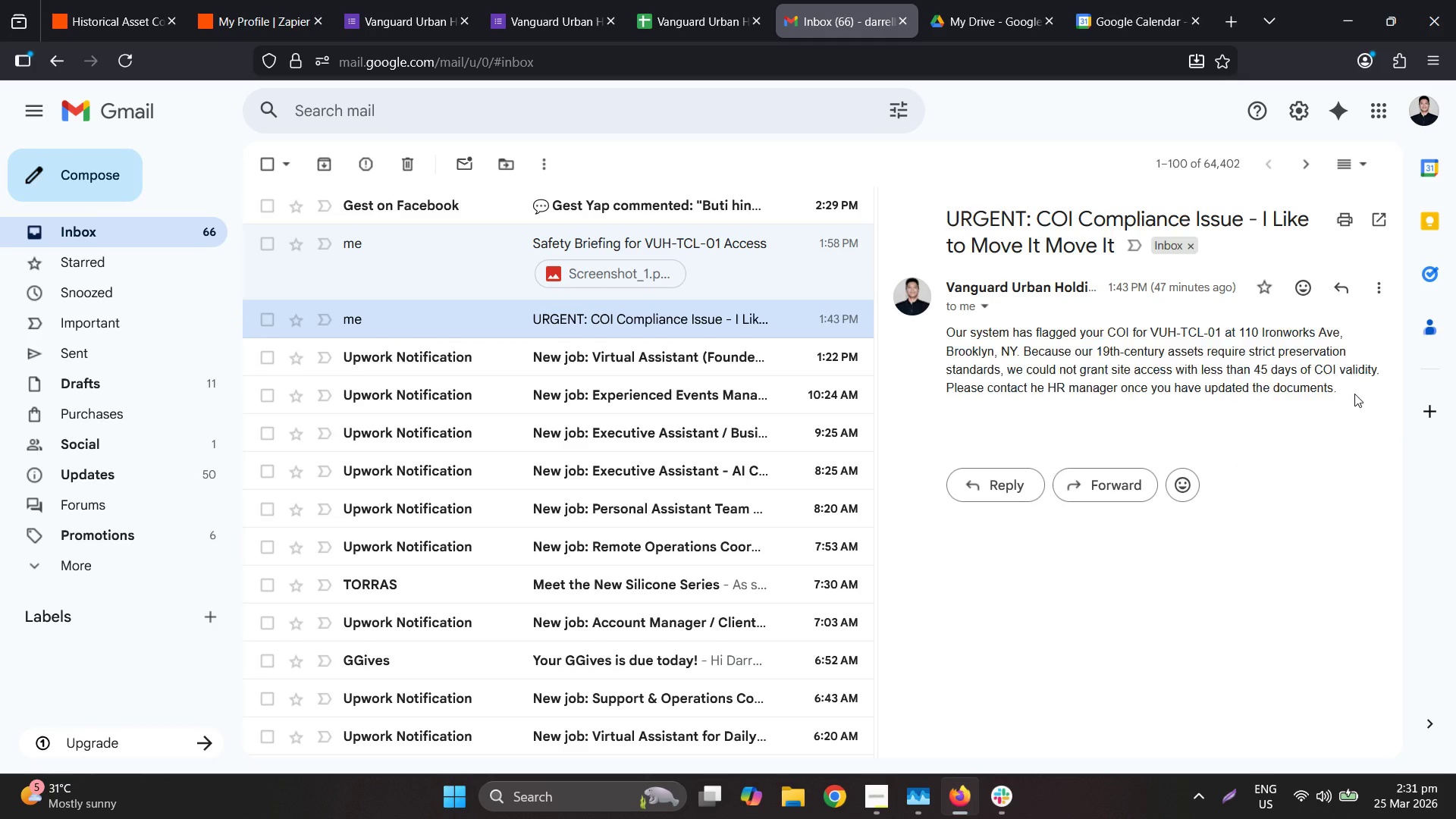 
left_click([1354, 394])
 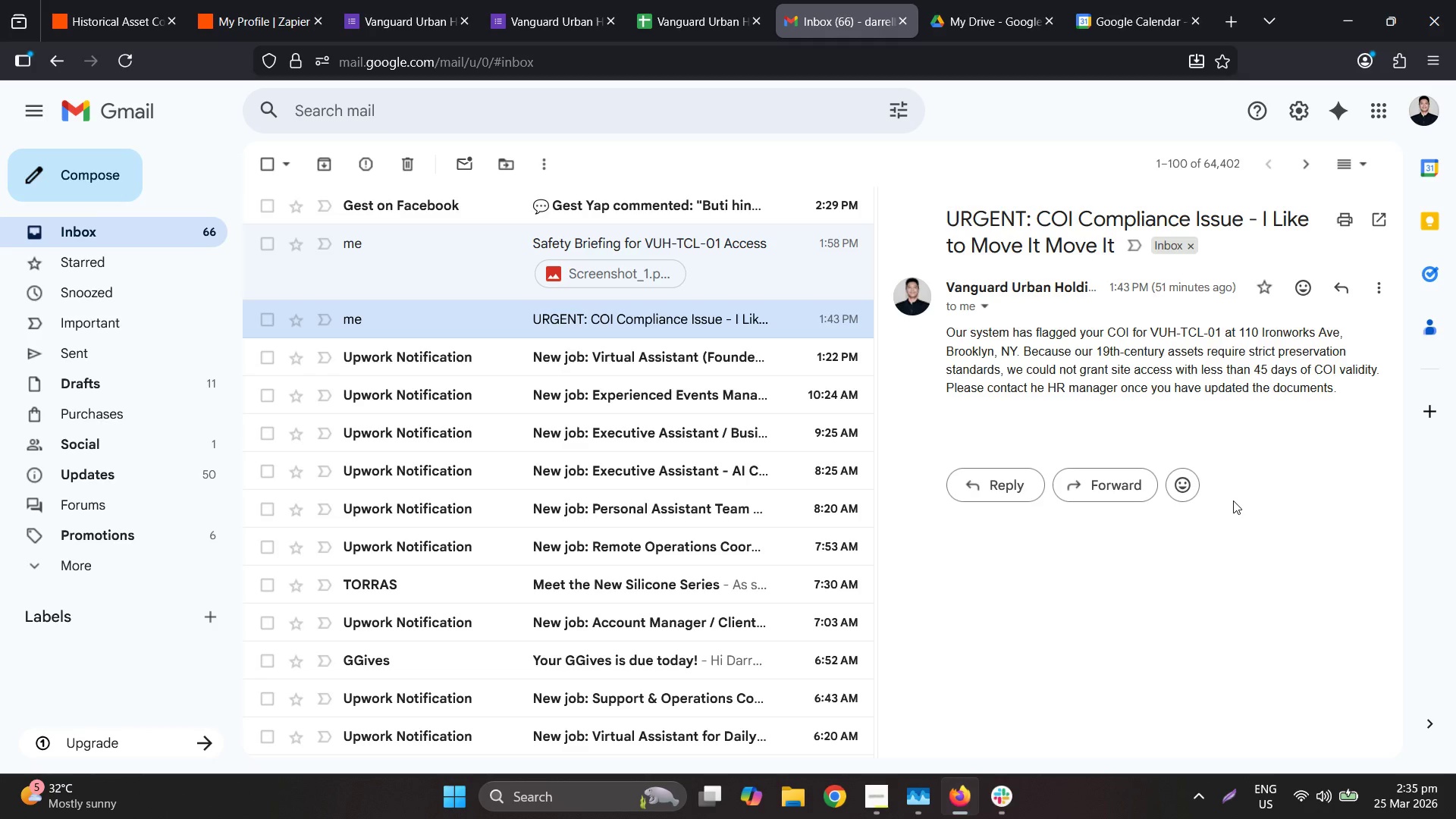 
wait(225.08)
 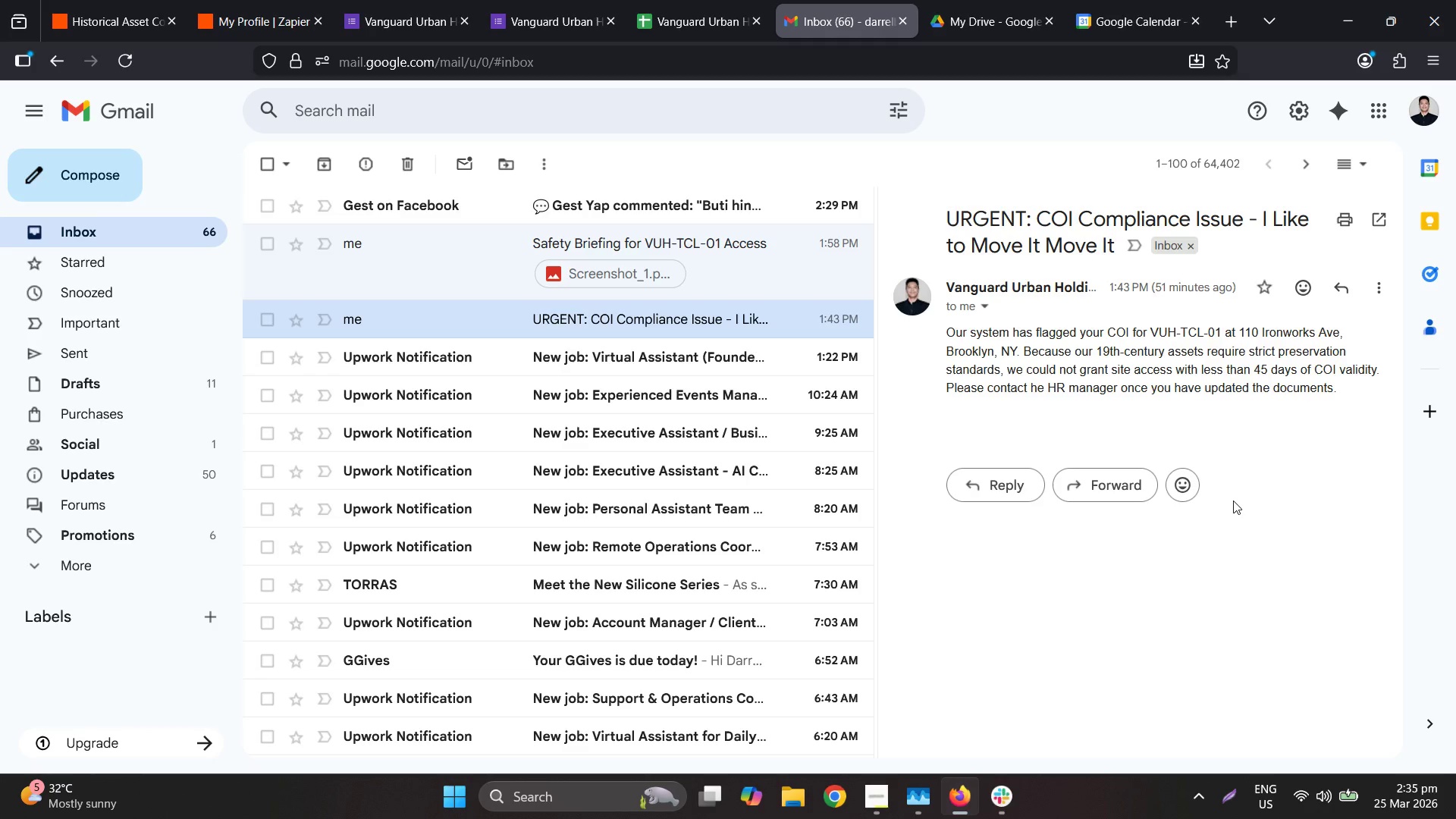 
left_click([124, 0])
 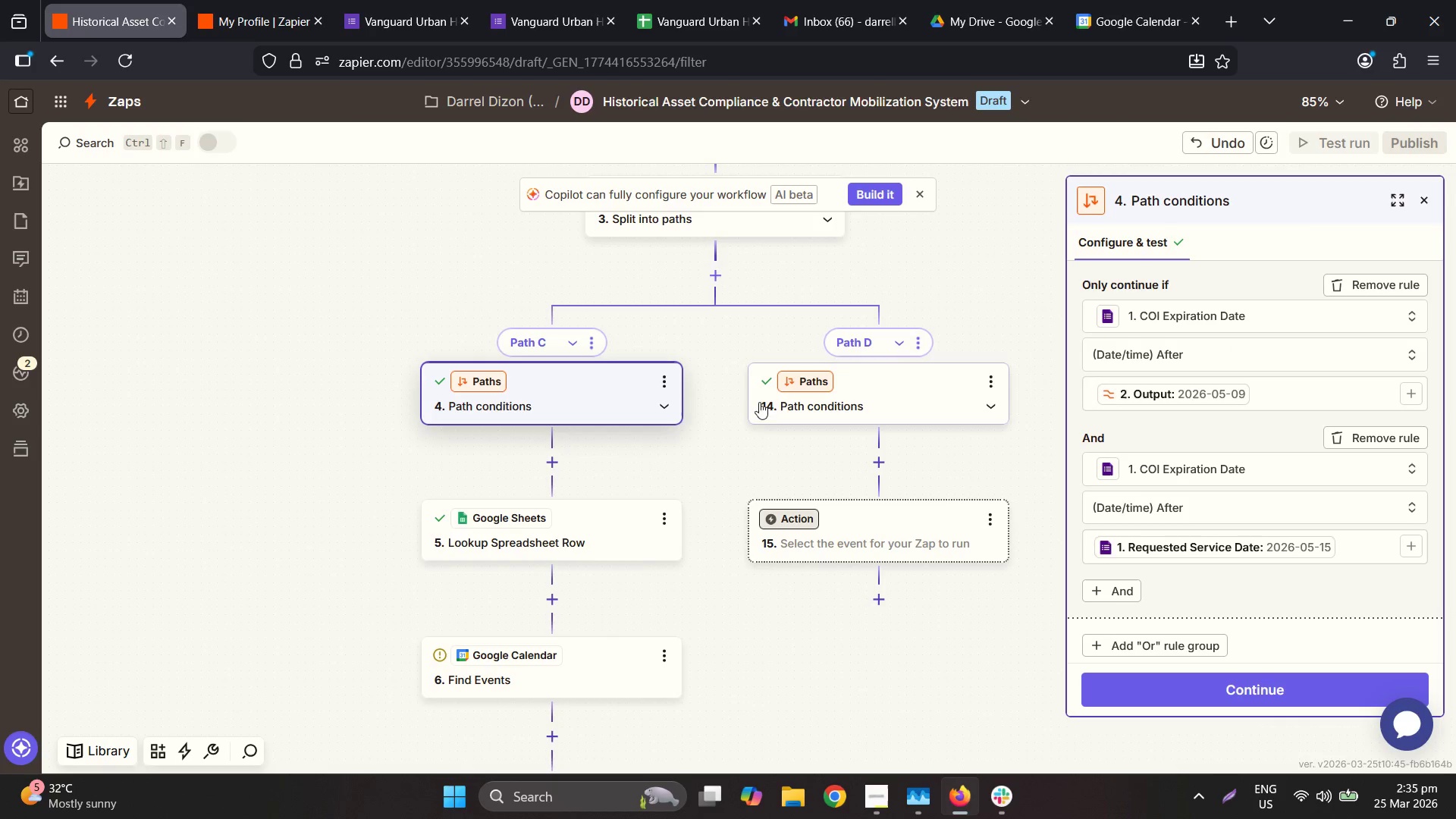 
scroll: coordinate [756, 407], scroll_direction: down, amount: 2.0
 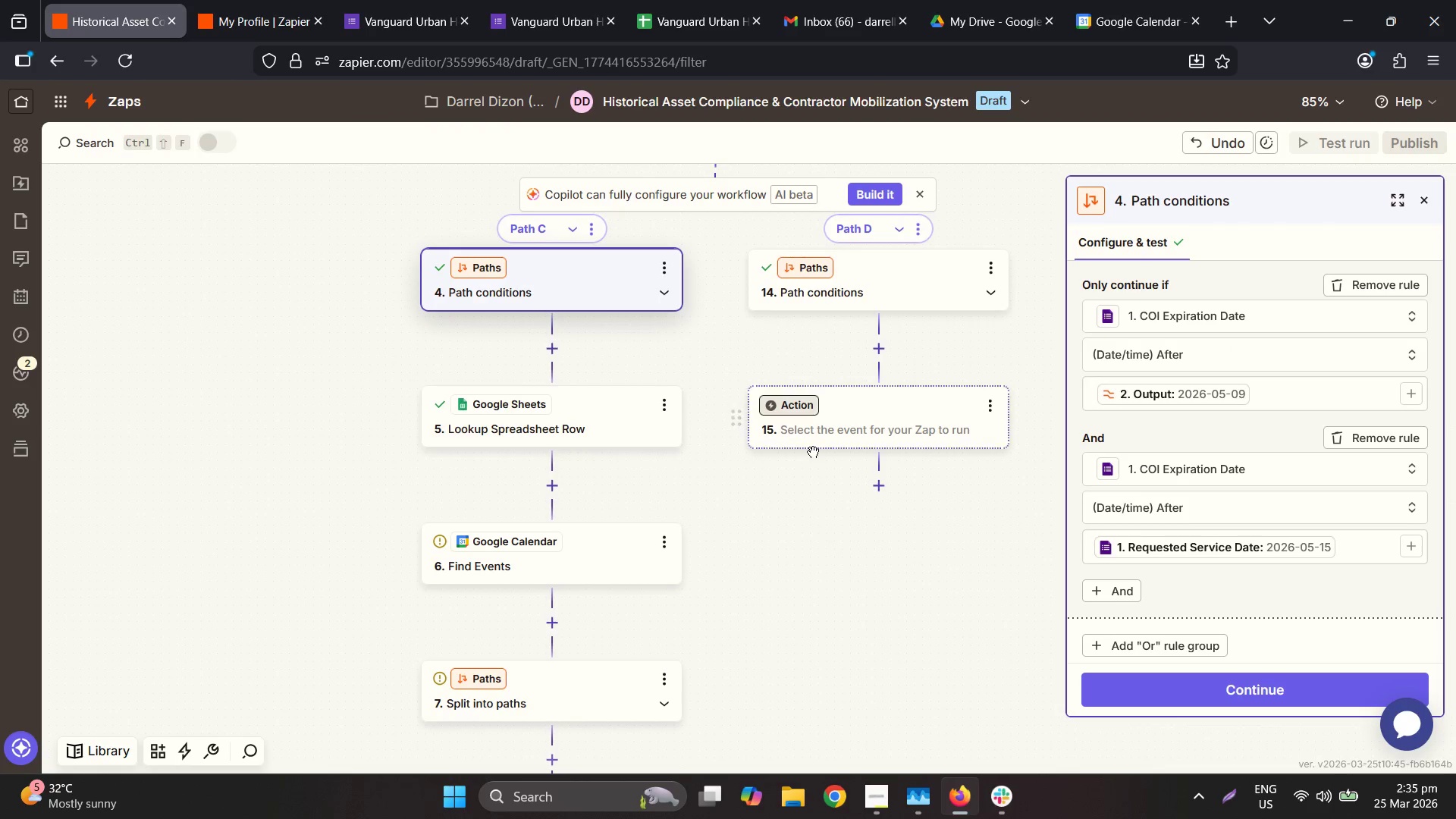 
scroll: coordinate [816, 450], scroll_direction: up, amount: 1.0
 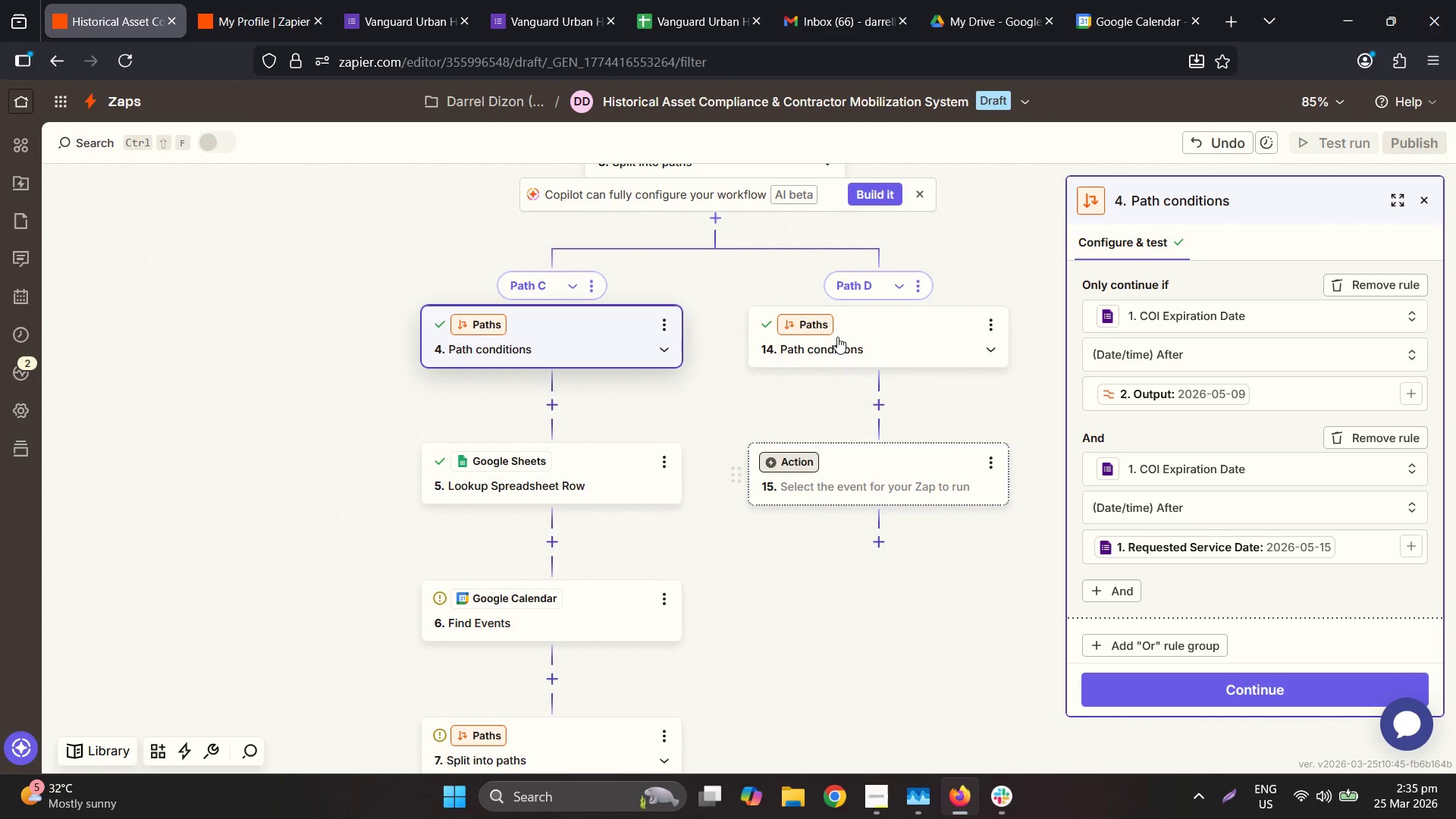 
left_click([839, 331])
 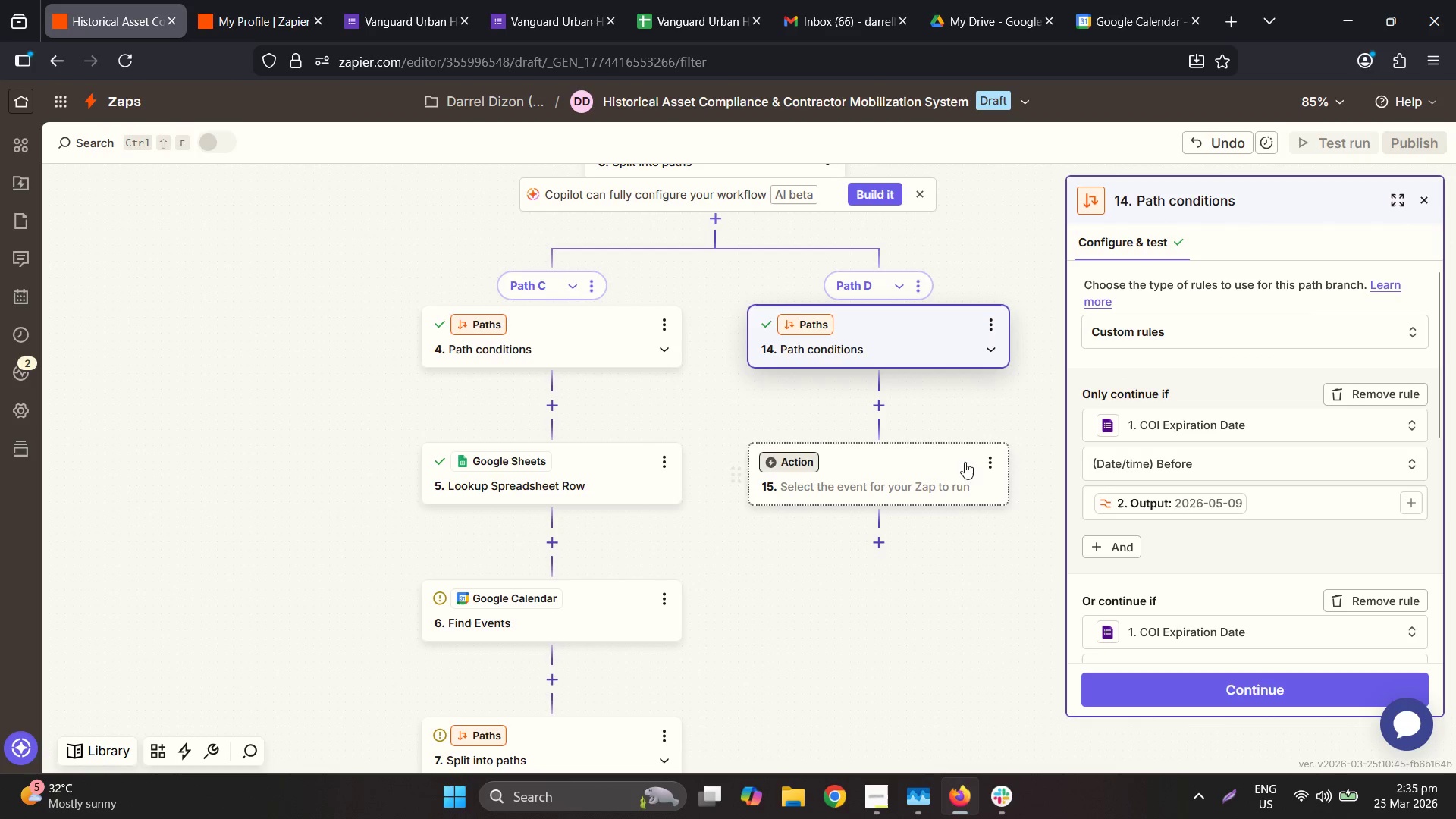 
scroll: coordinate [1150, 462], scroll_direction: down, amount: 5.0
 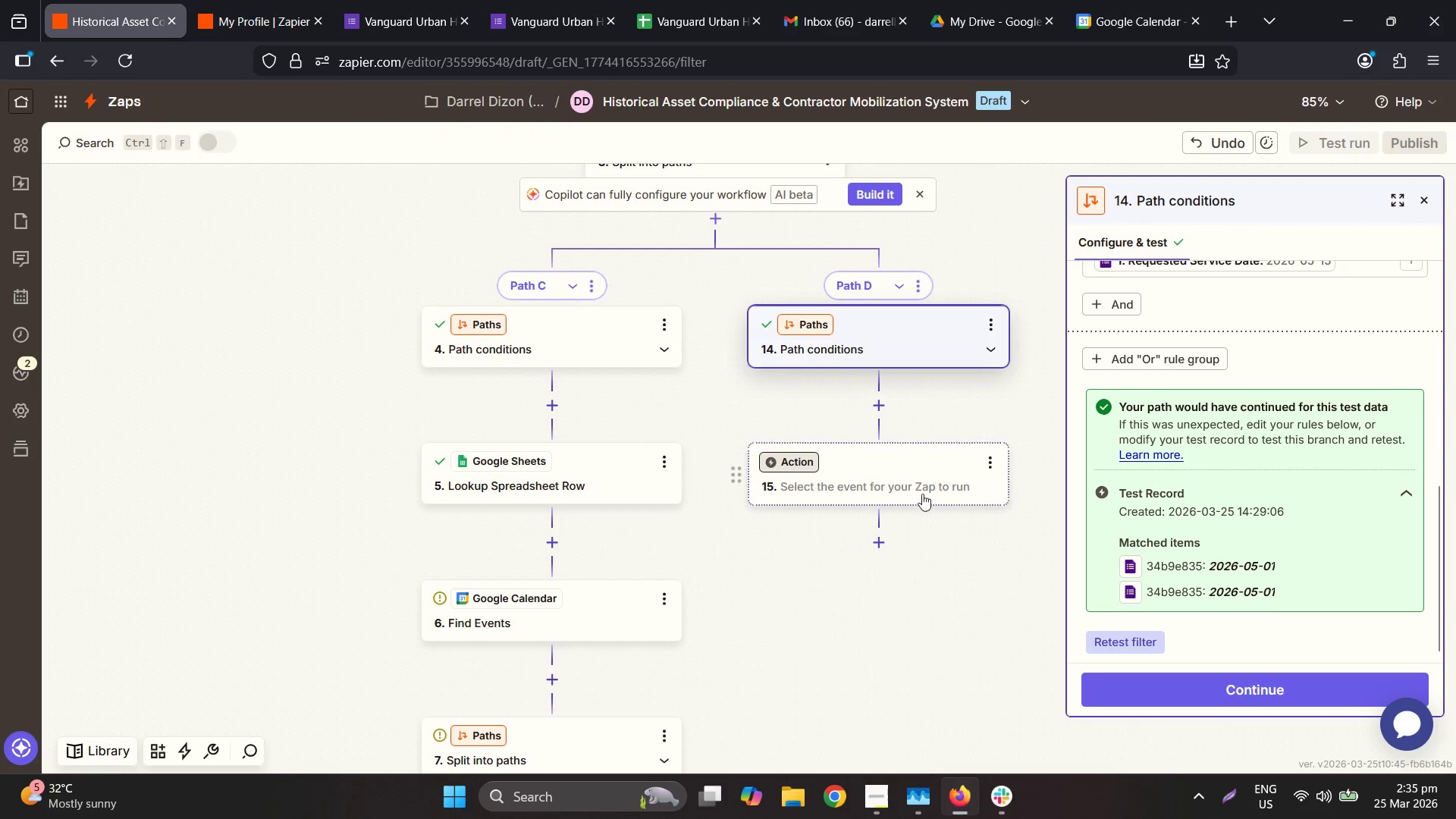 
left_click([918, 482])
 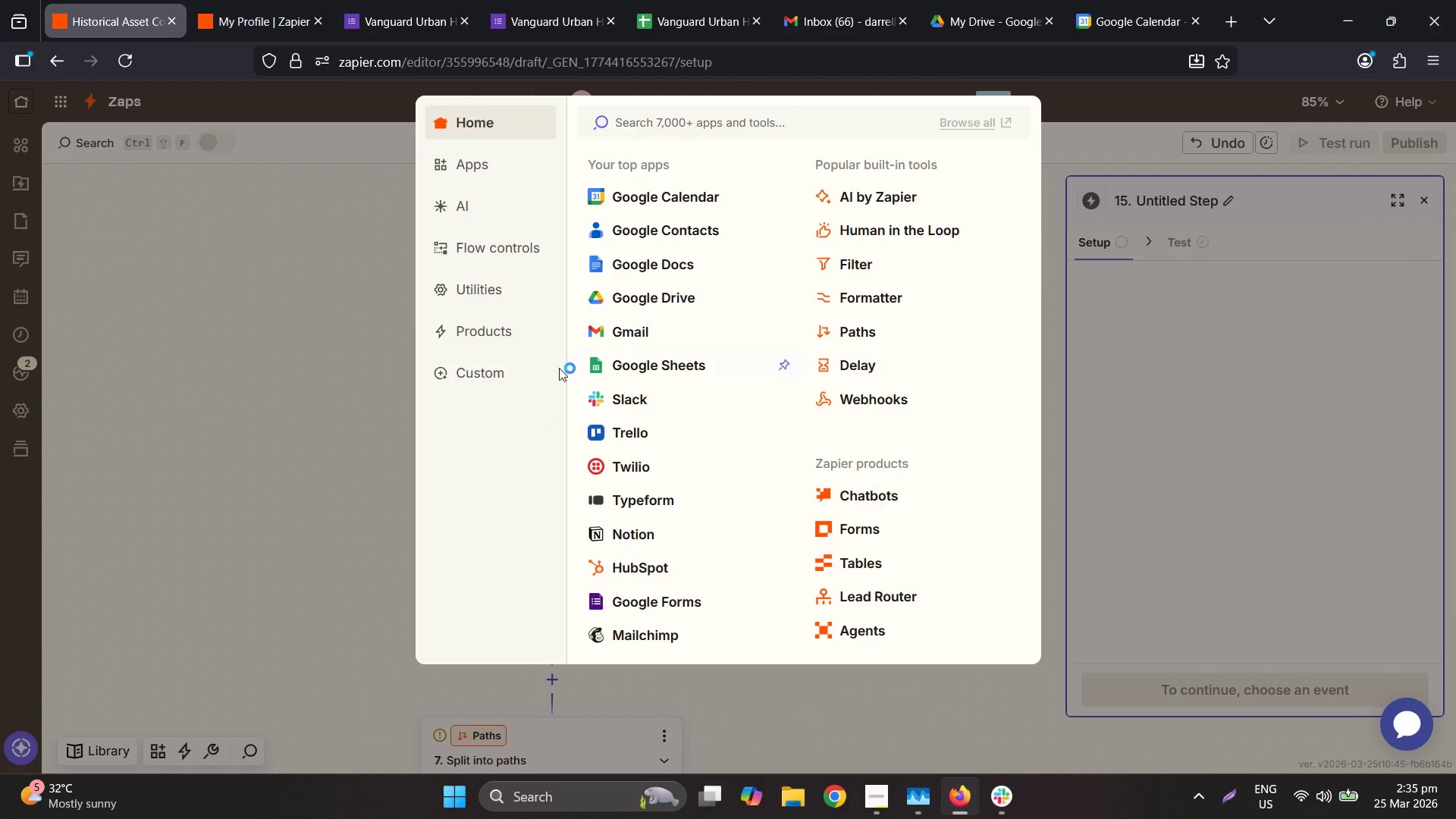 
left_click([320, 384])
 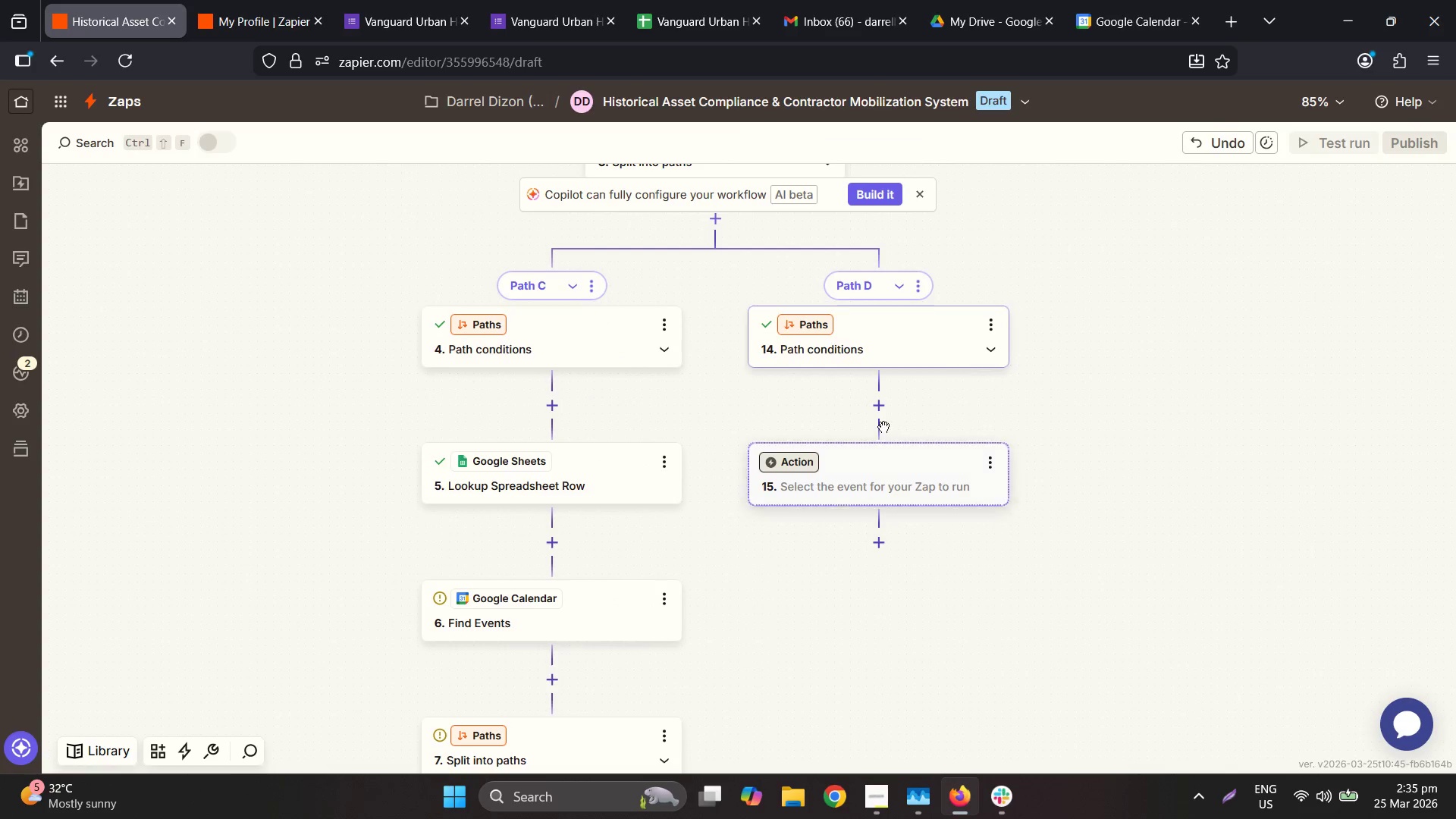 
scroll: coordinate [864, 466], scroll_direction: down, amount: 9.0
 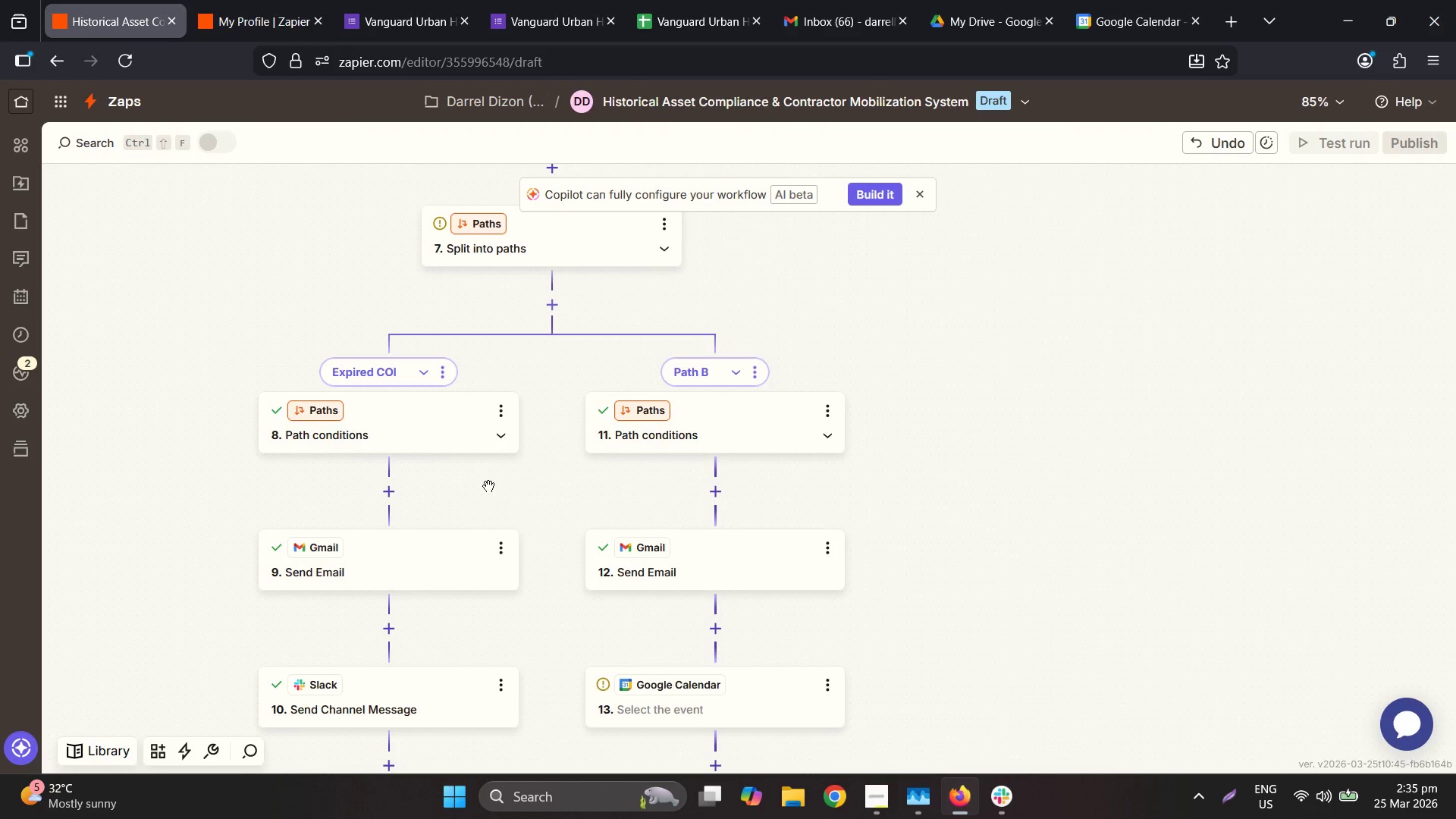 
left_click([411, 410])
 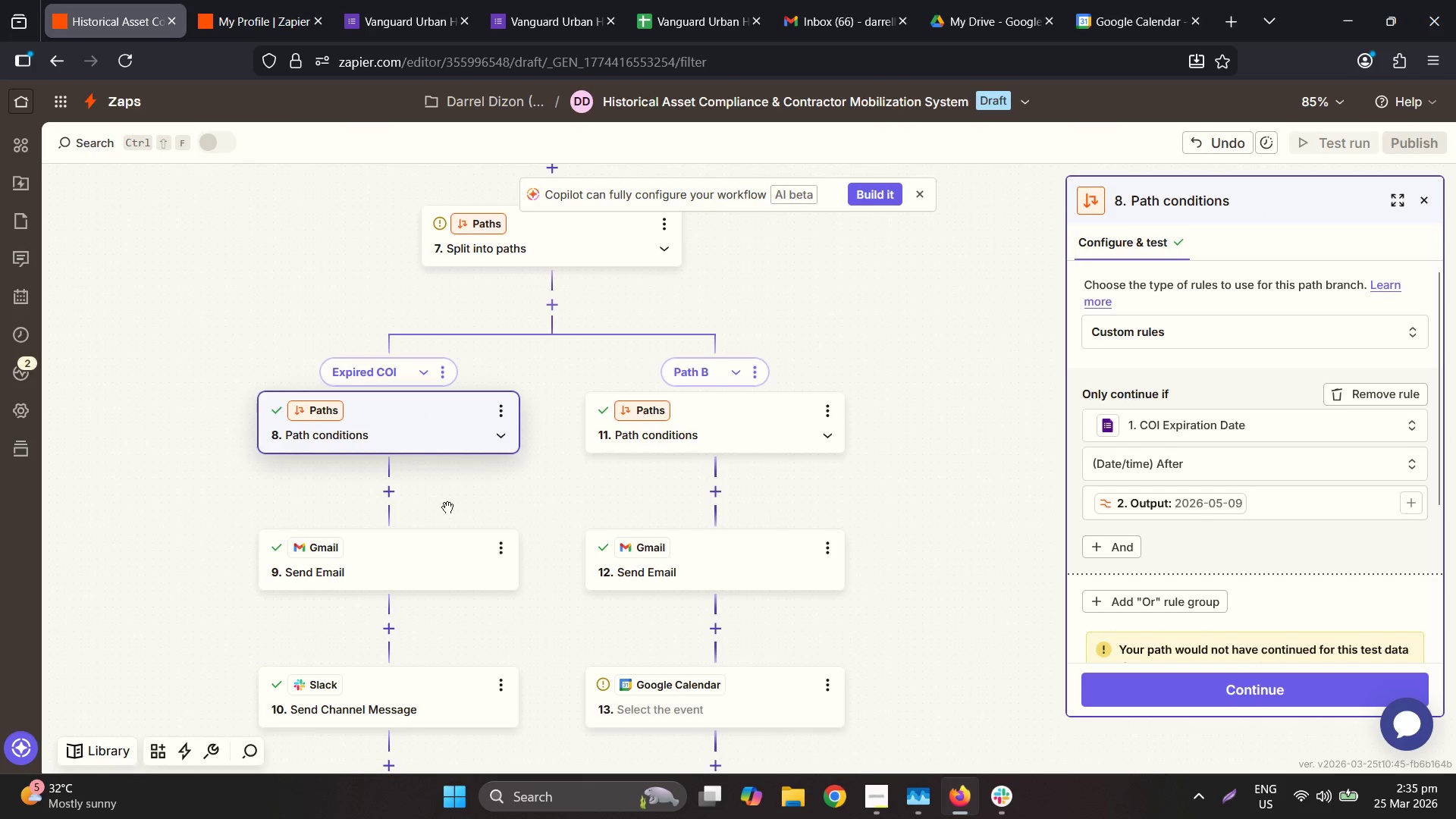 
left_click([428, 560])
 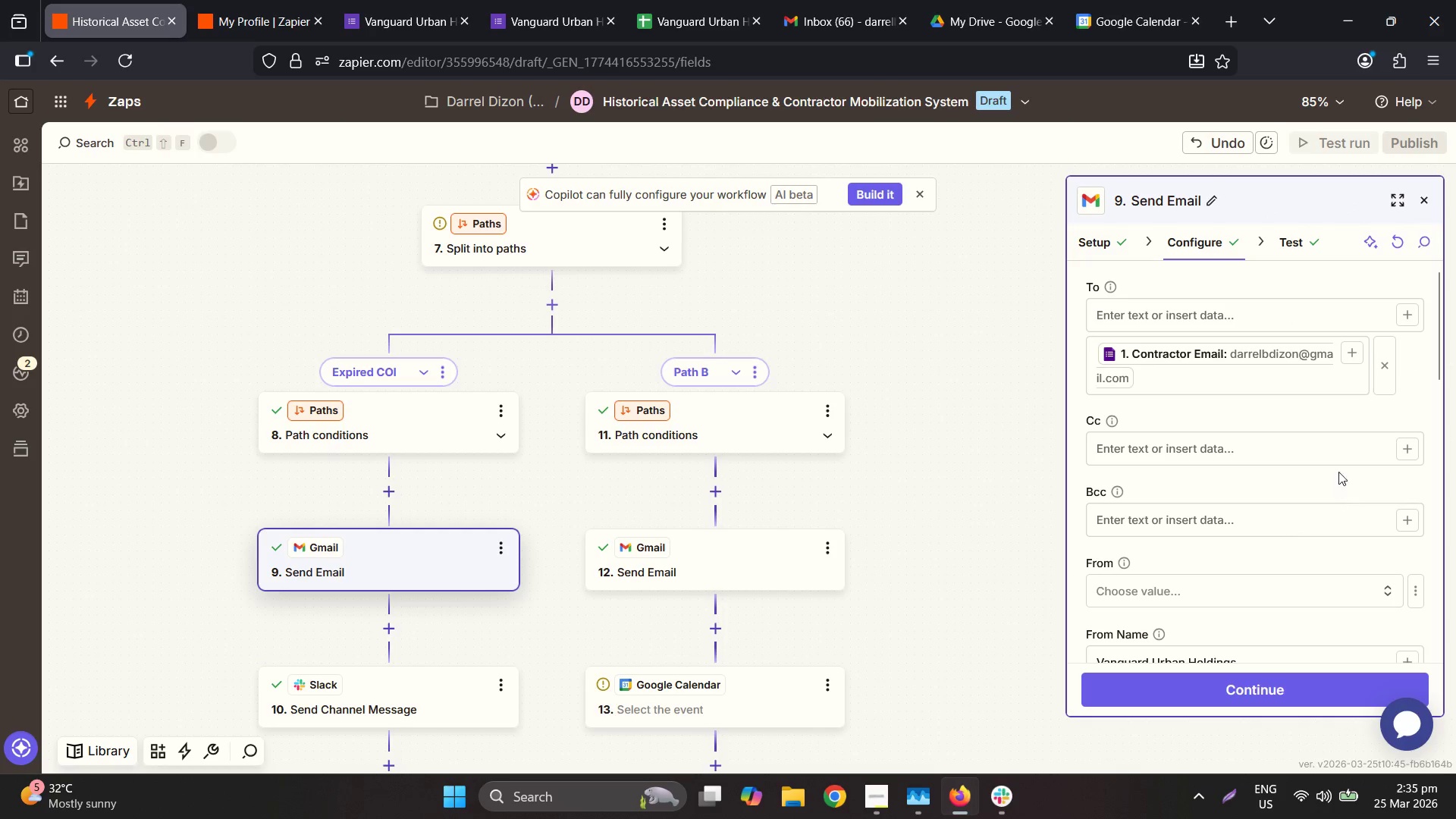 
left_click([1231, 359])
 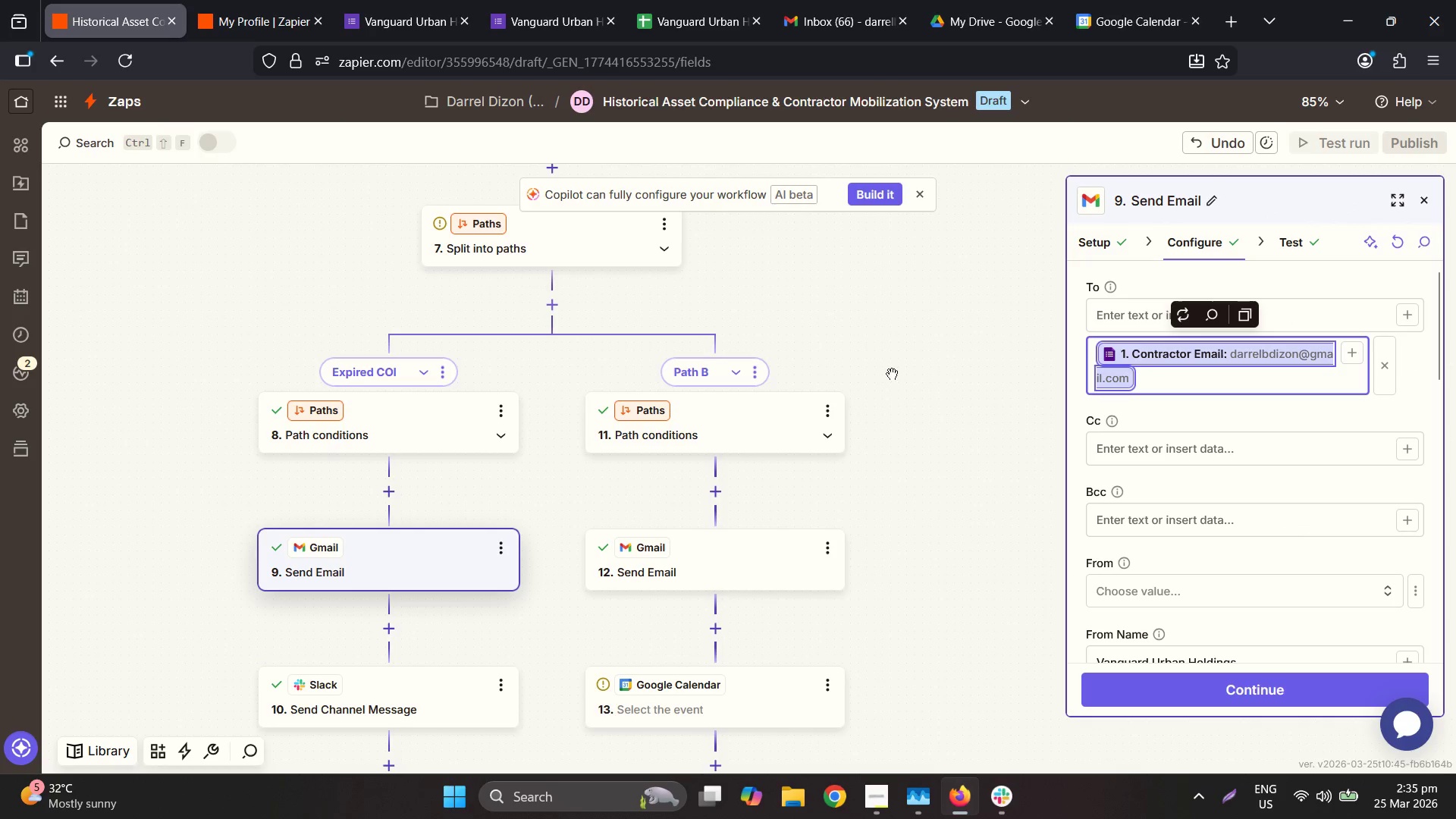 
key(Control+ControlLeft)
 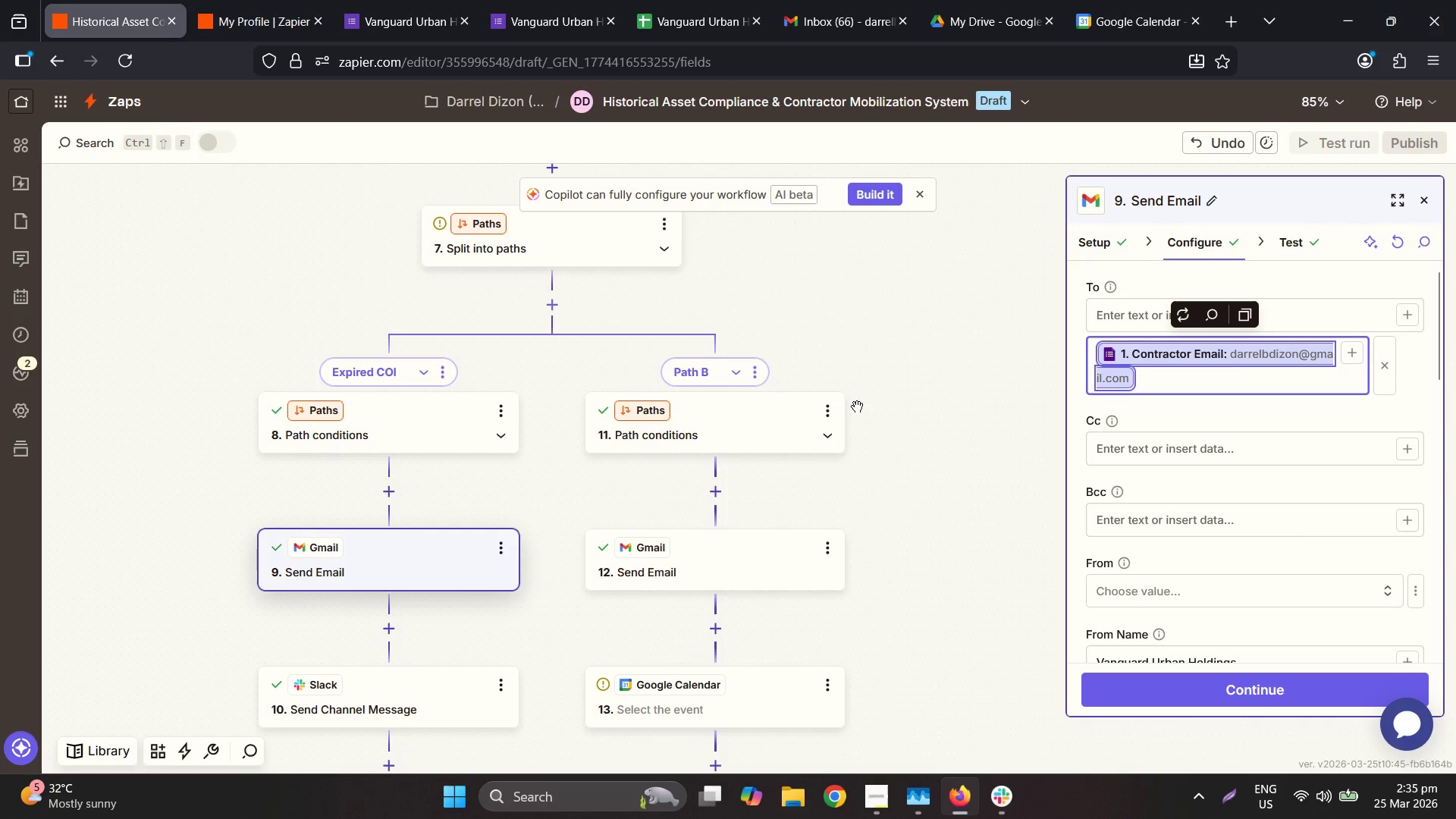 
key(Control+C)
 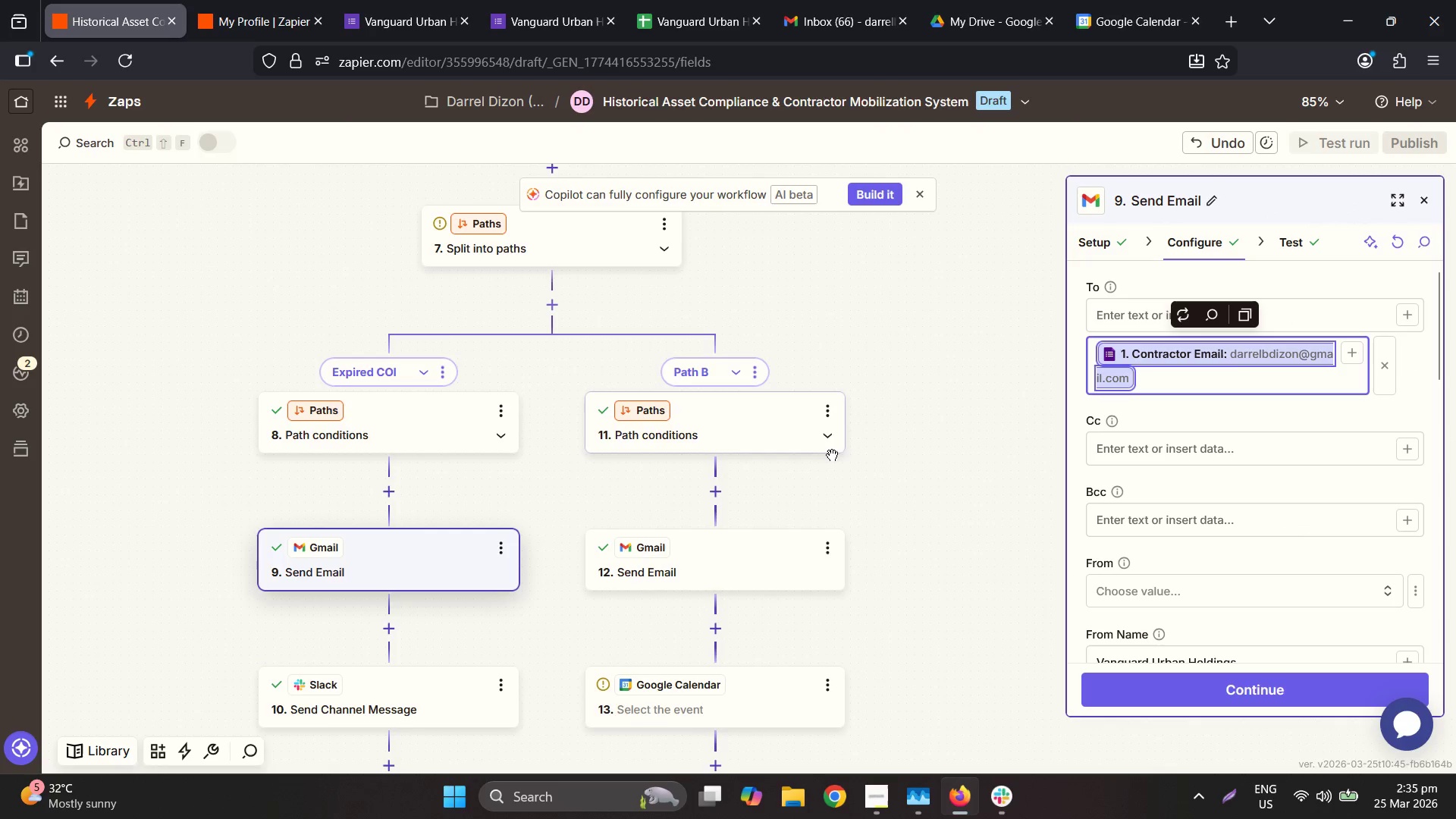 
scroll: coordinate [830, 403], scroll_direction: up, amount: 9.0
 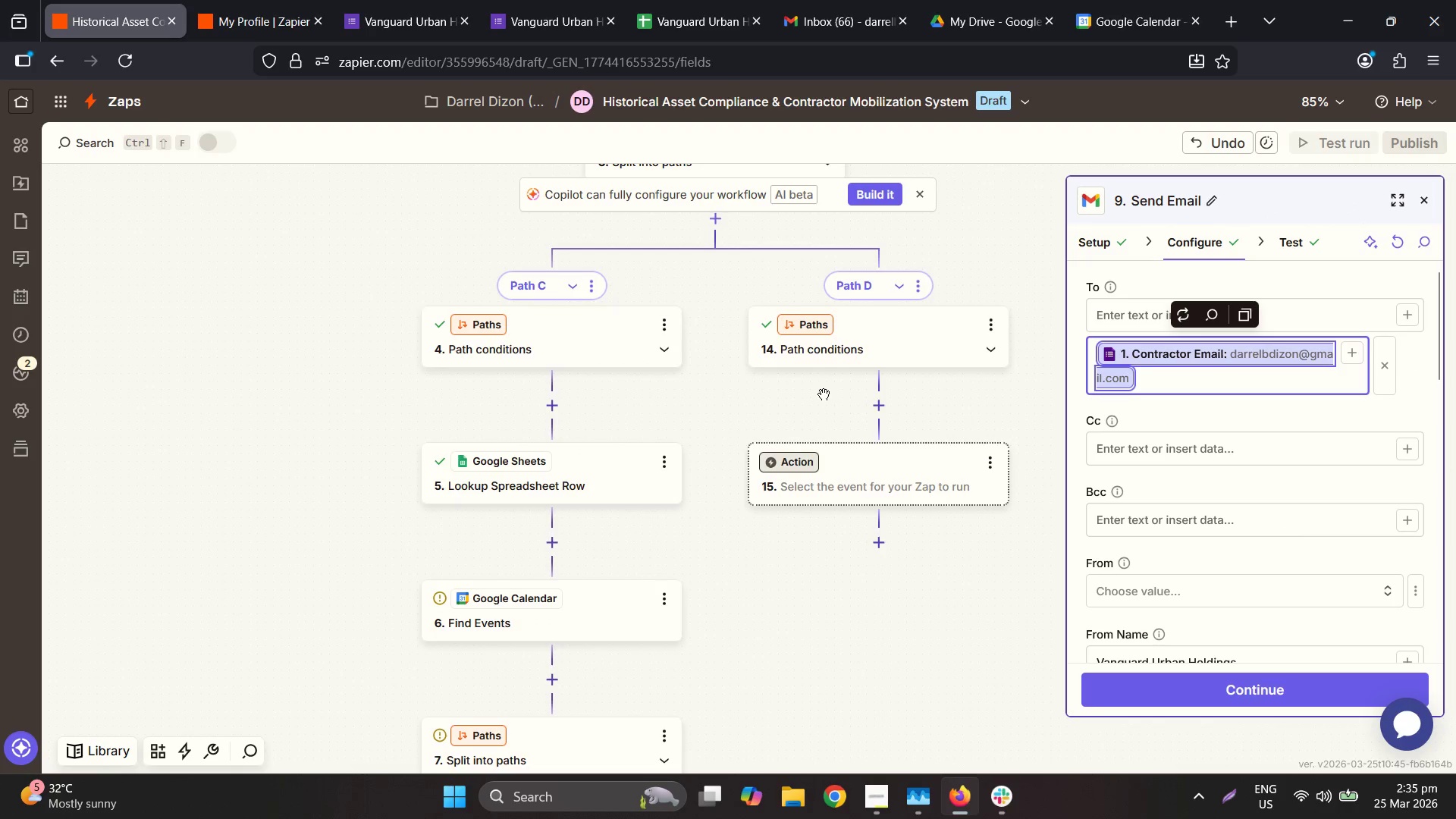 
left_click([855, 451])
 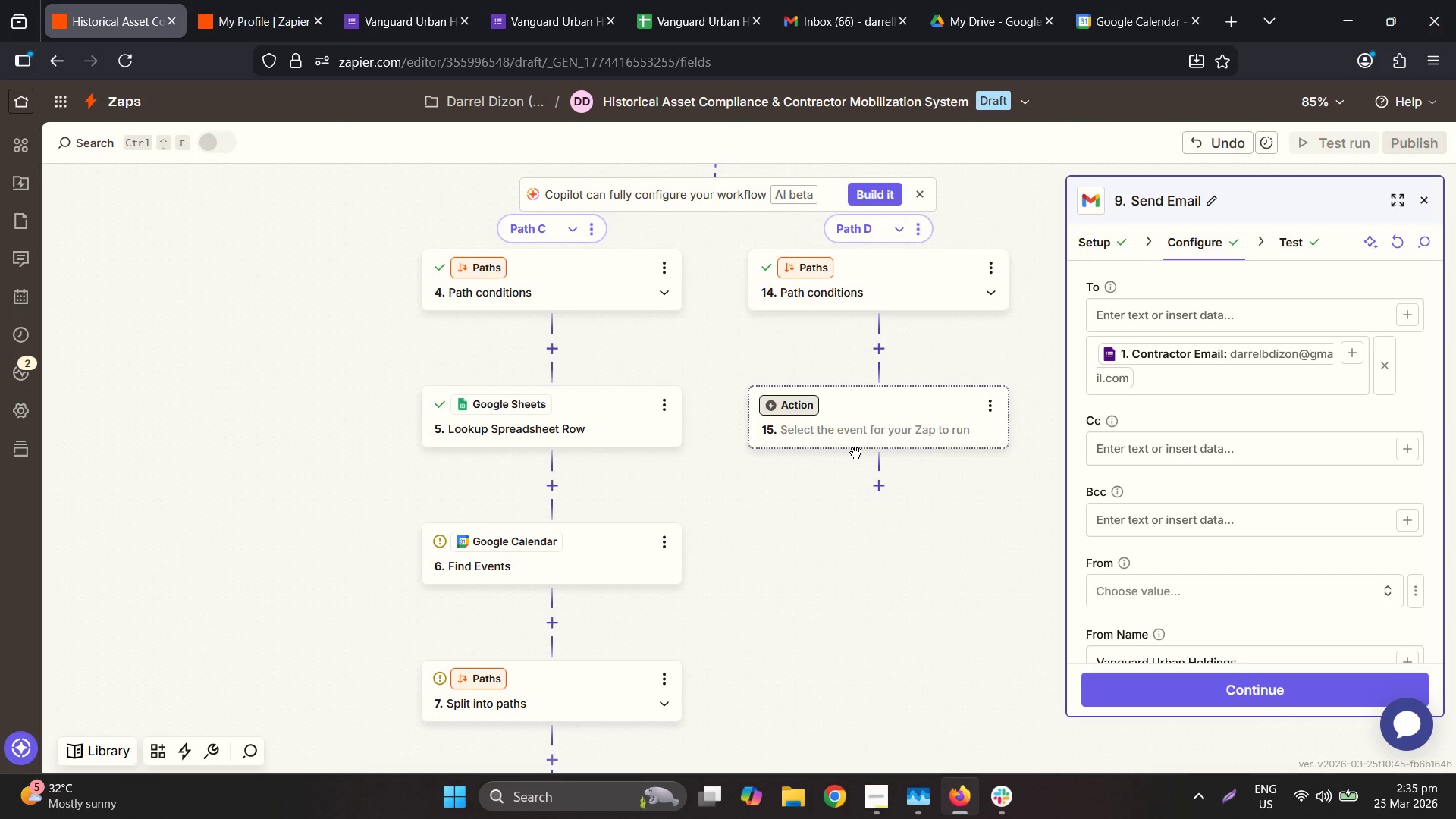 
scroll: coordinate [886, 373], scroll_direction: down, amount: 1.0
 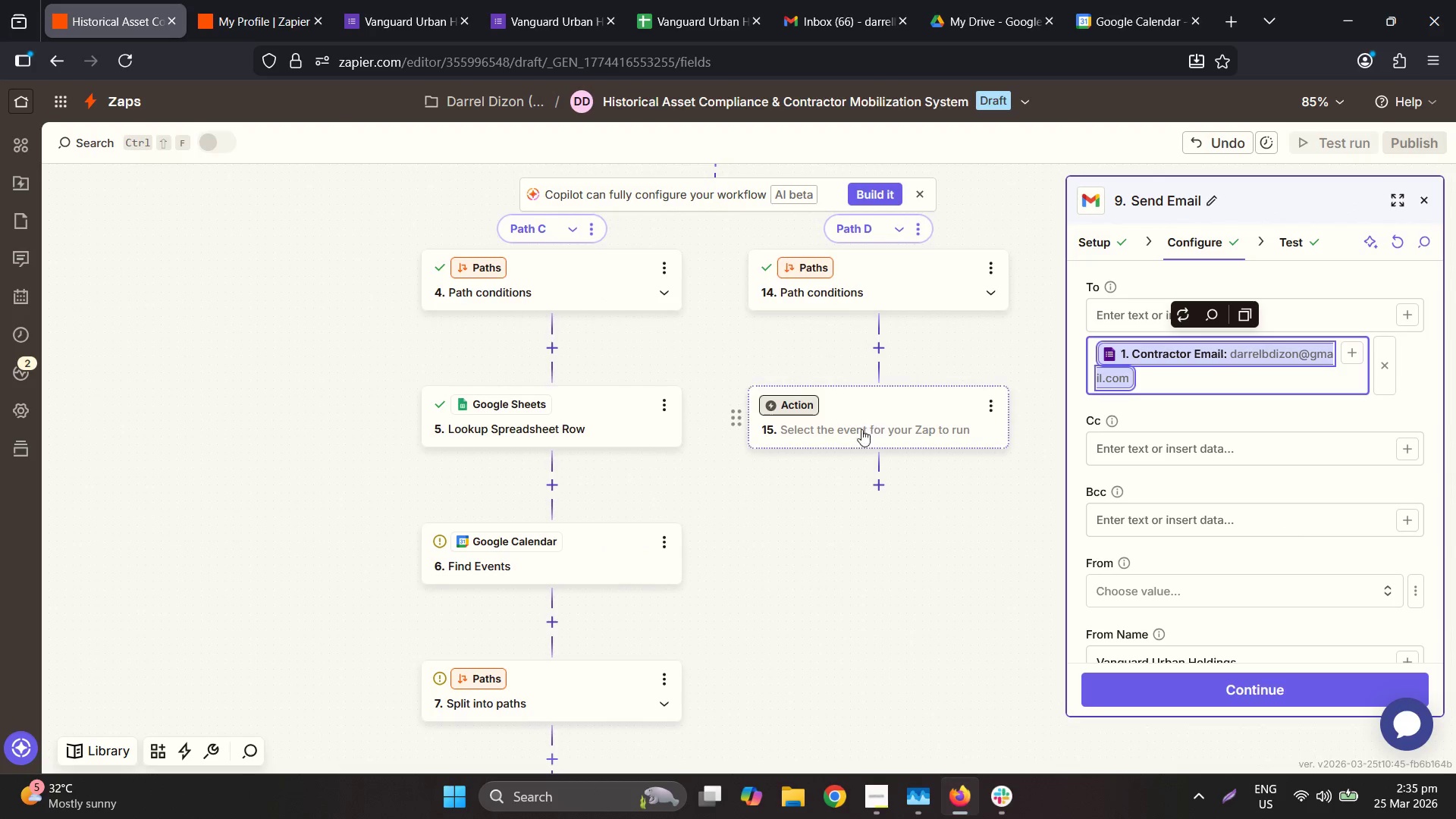 
double_click([859, 431])
 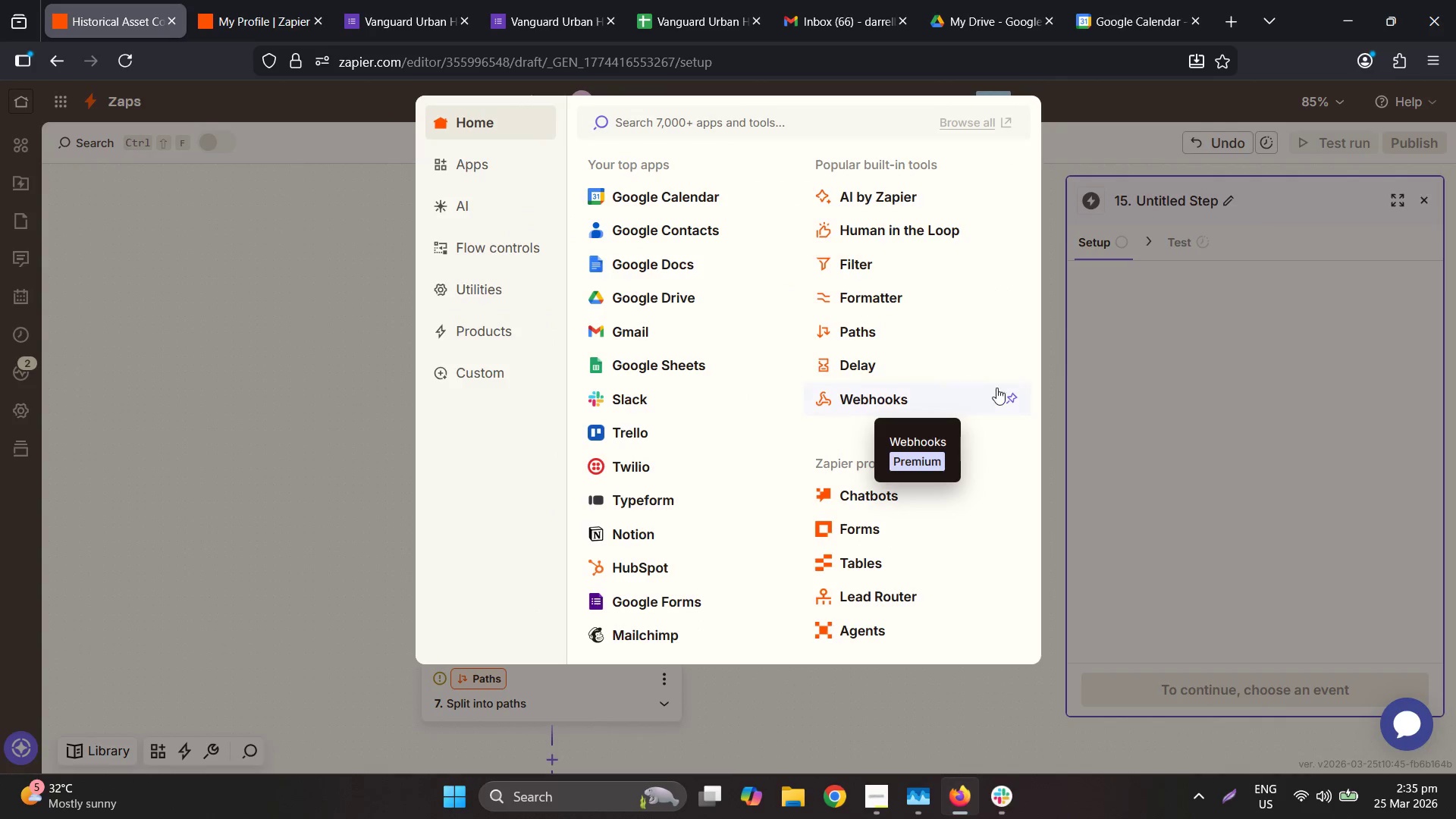 
left_click([1041, 364])
 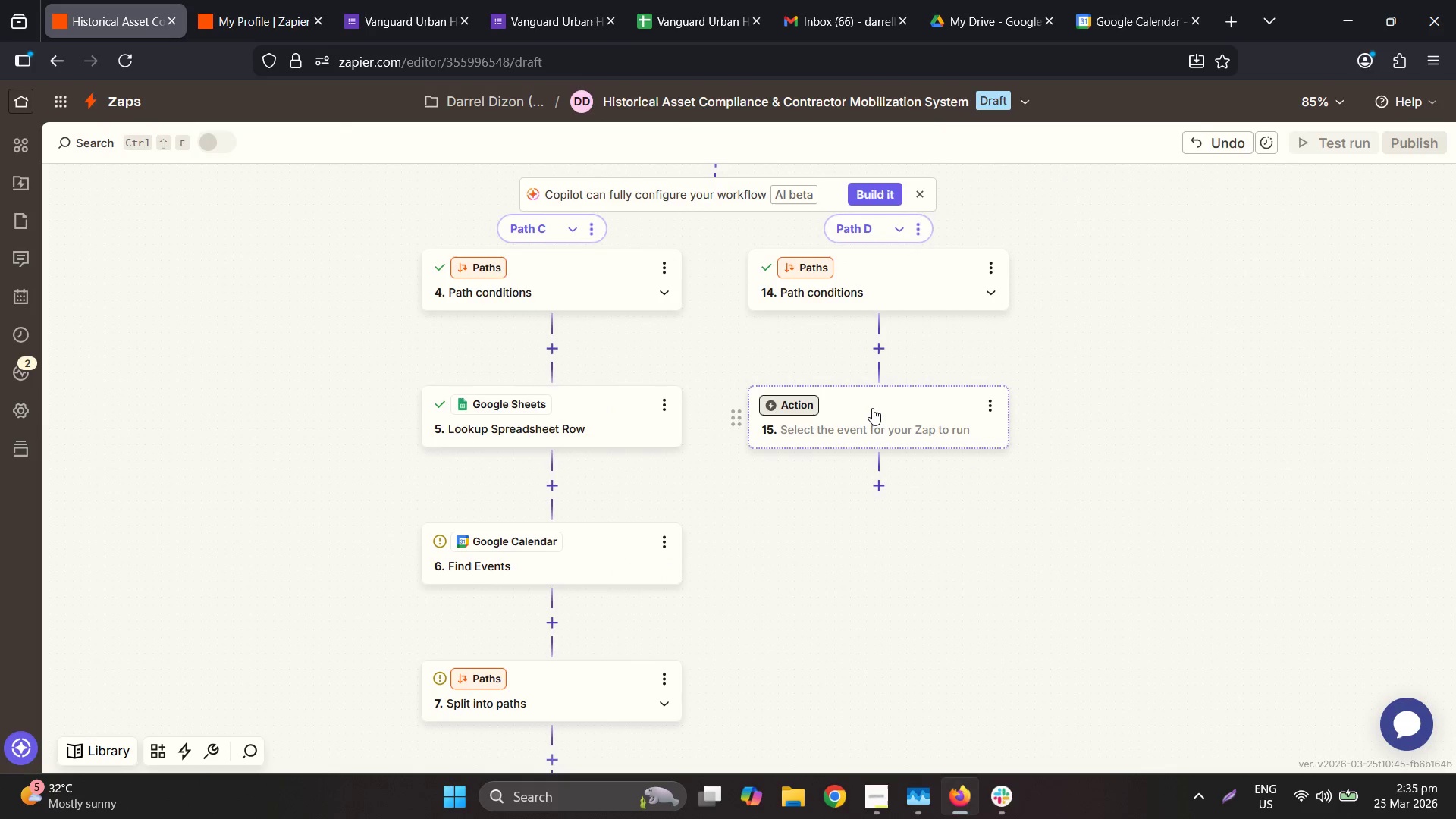 
left_click([879, 410])
 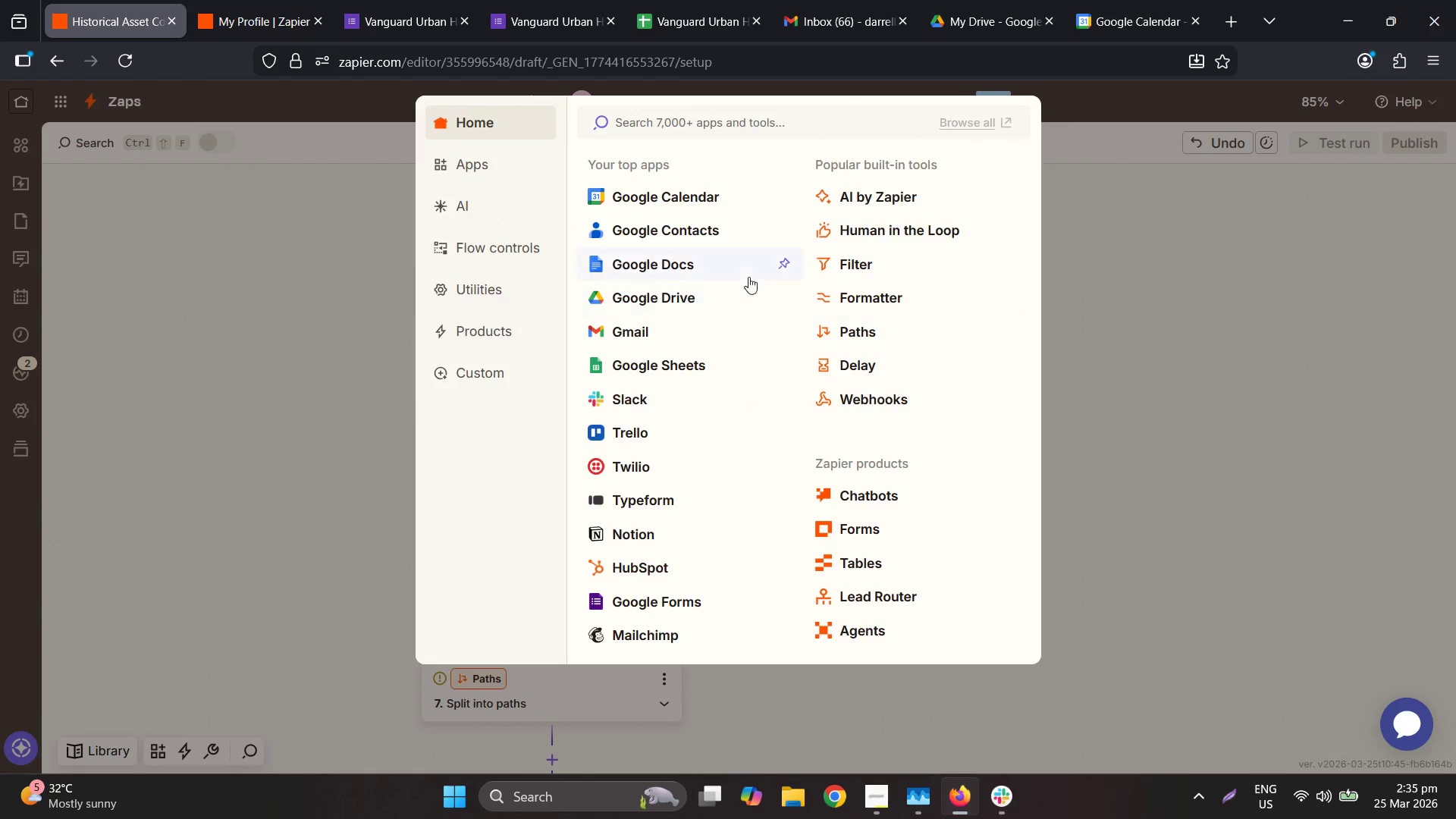 
left_click([645, 336])
 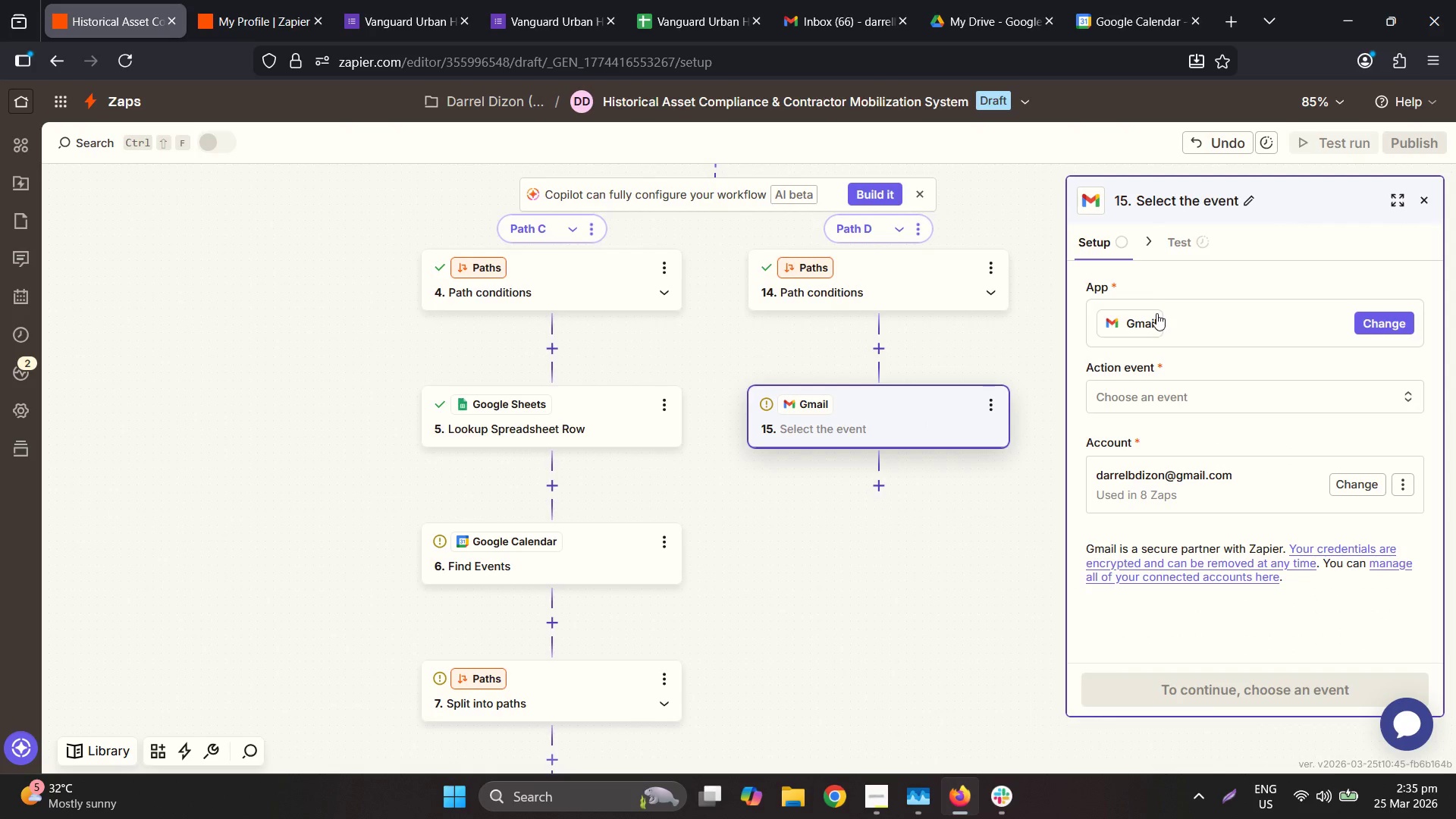 
left_click([1148, 410])
 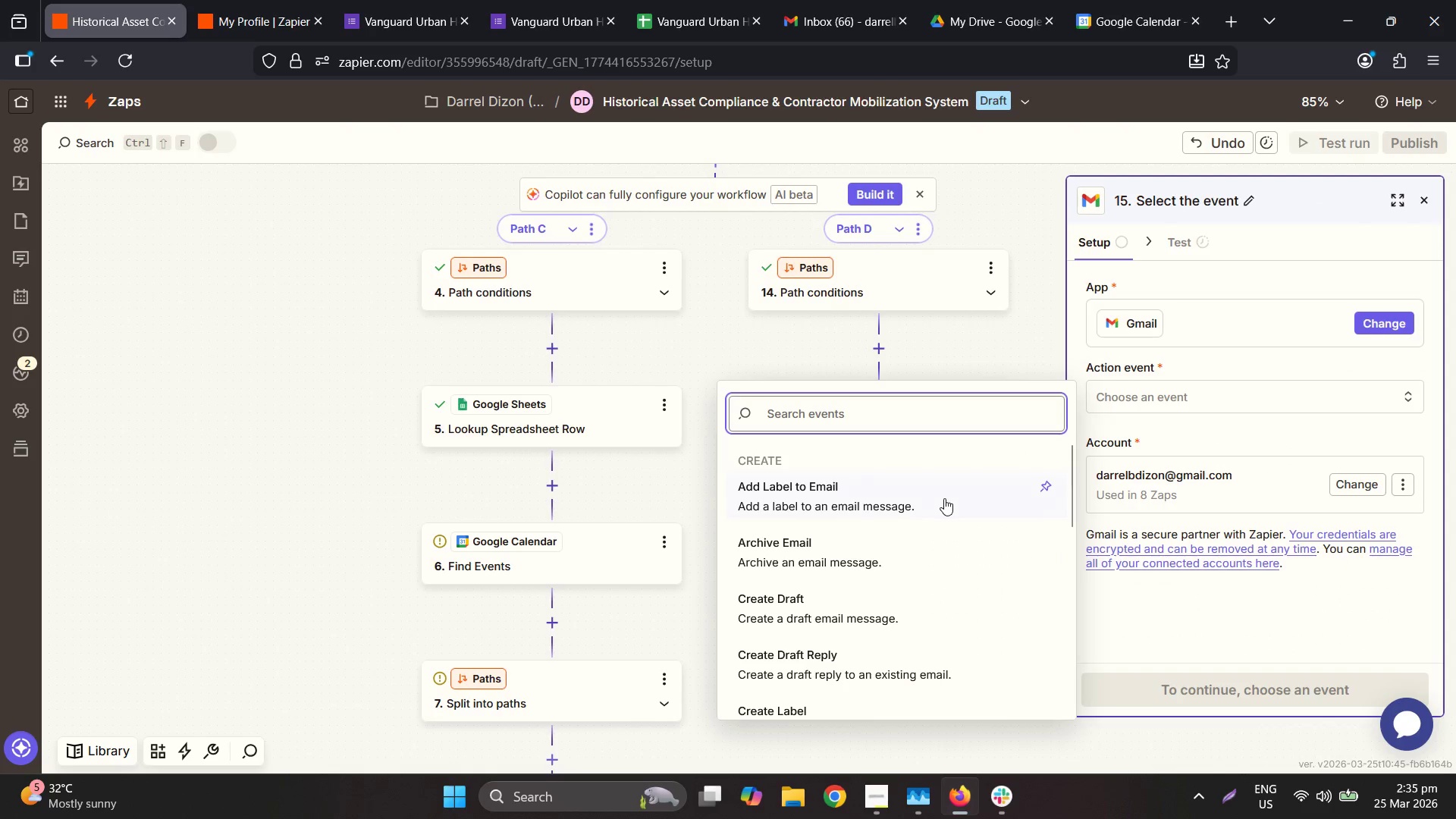 
type(se)
 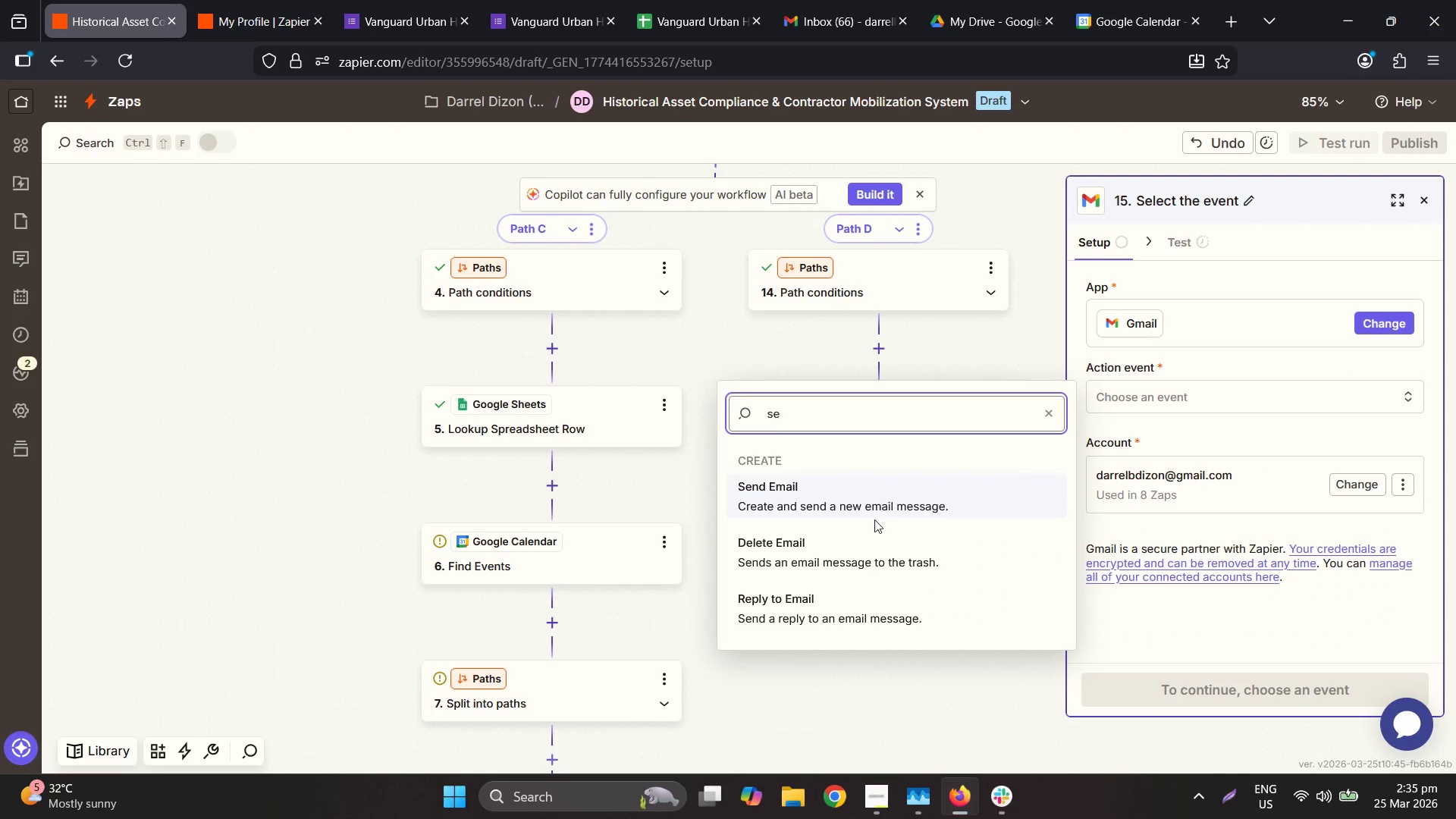 
left_click([862, 488])
 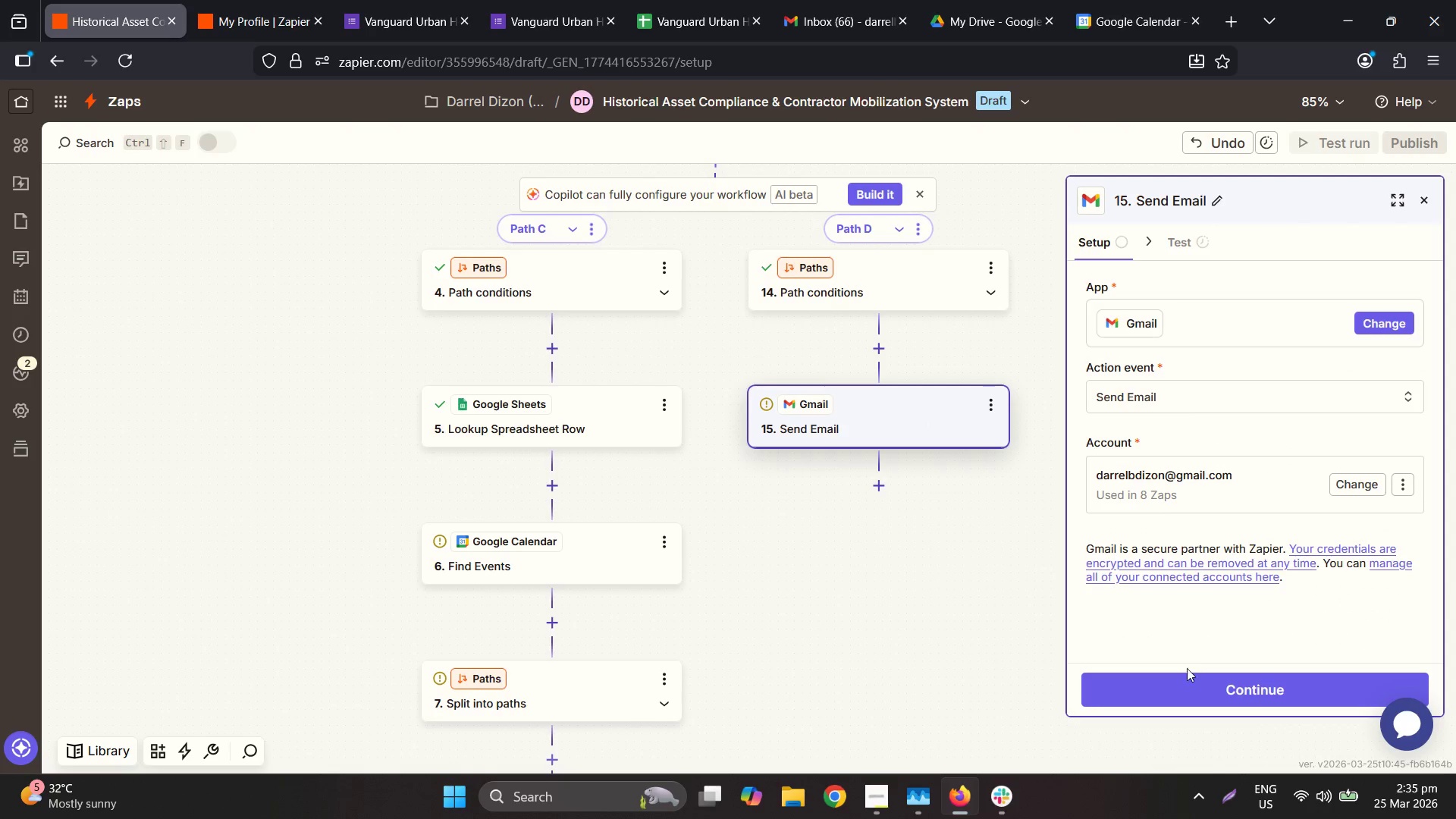 
left_click([1187, 679])
 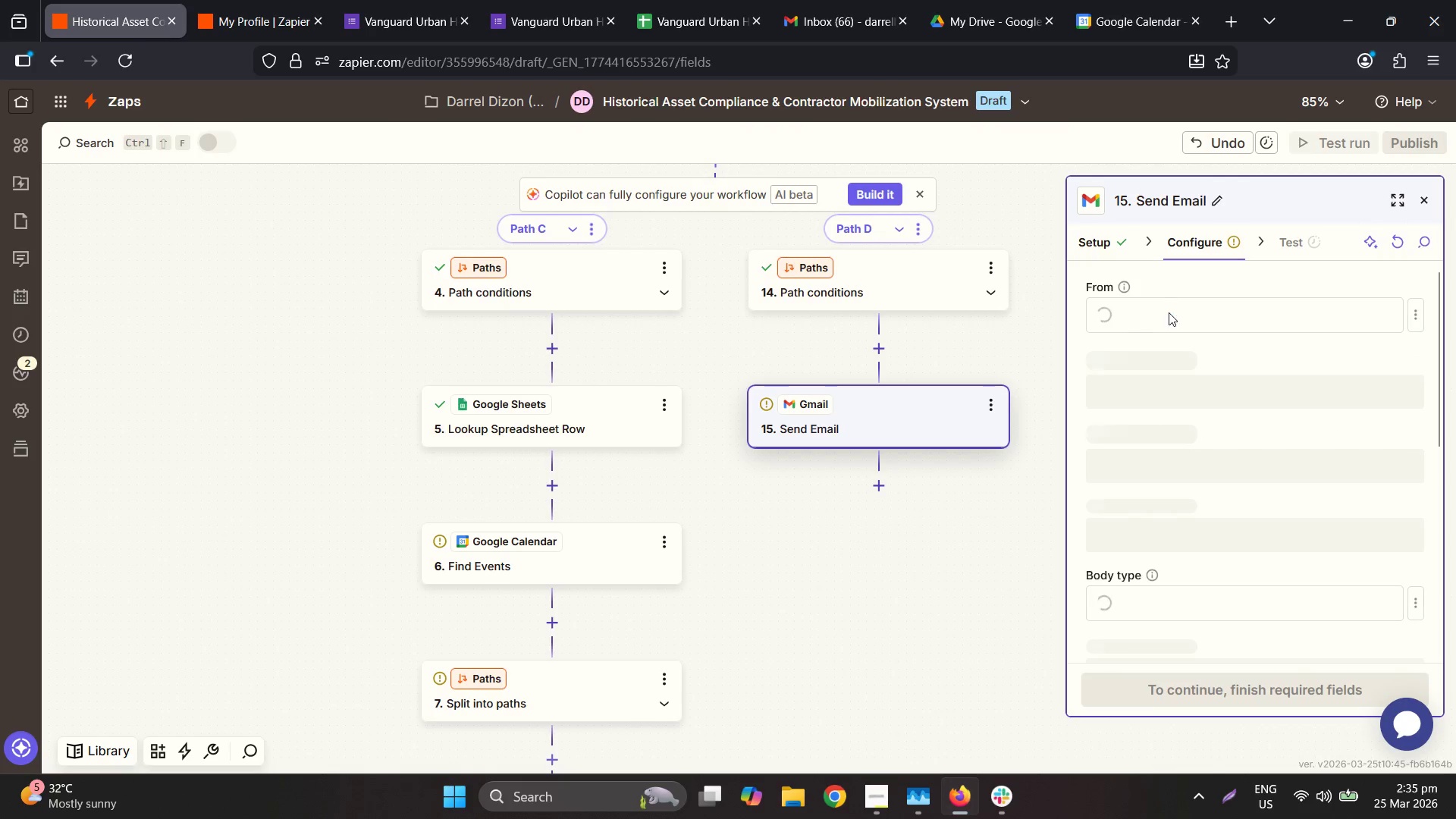 
left_click([1167, 323])
 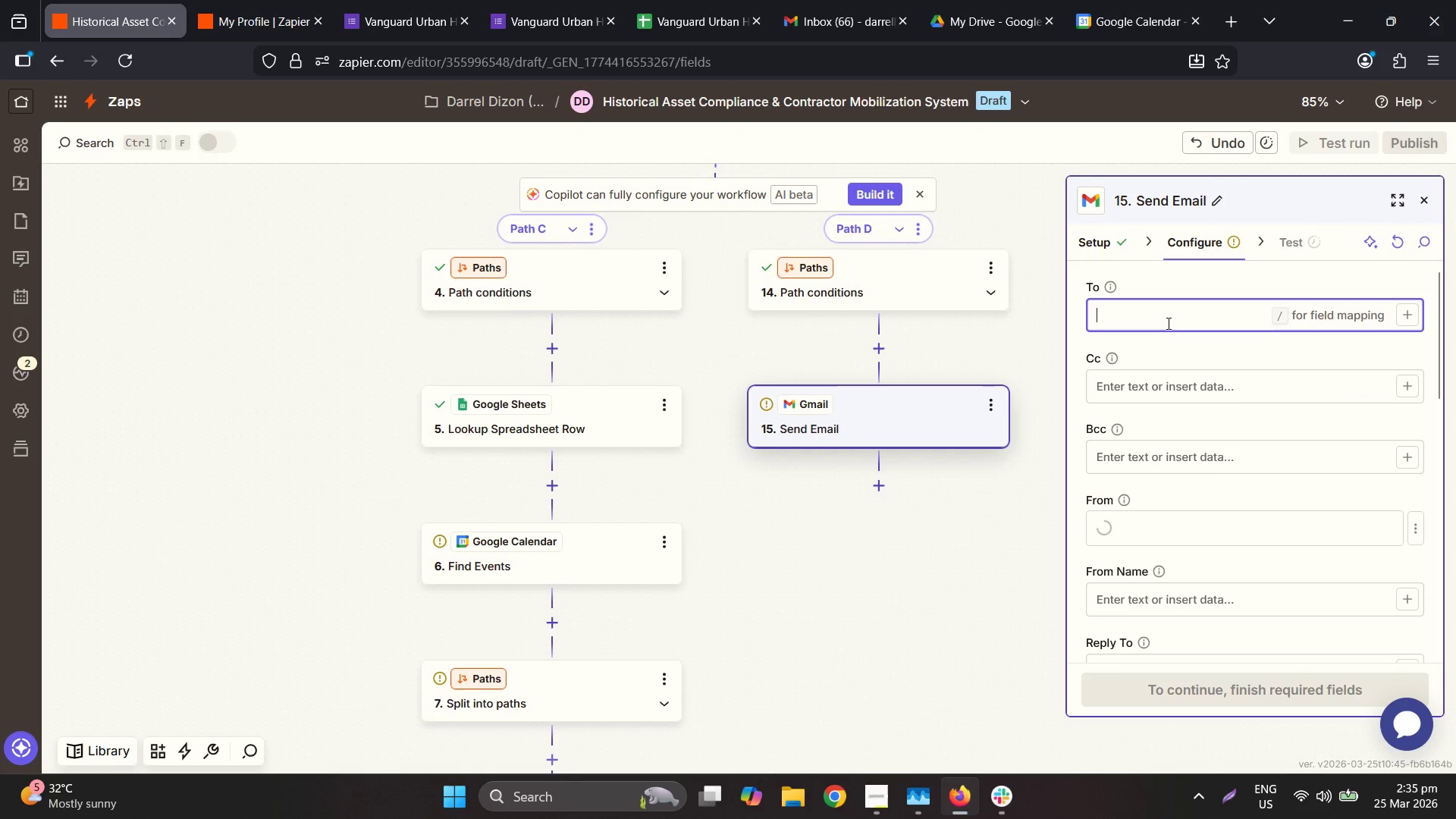 
key(Control+ControlLeft)
 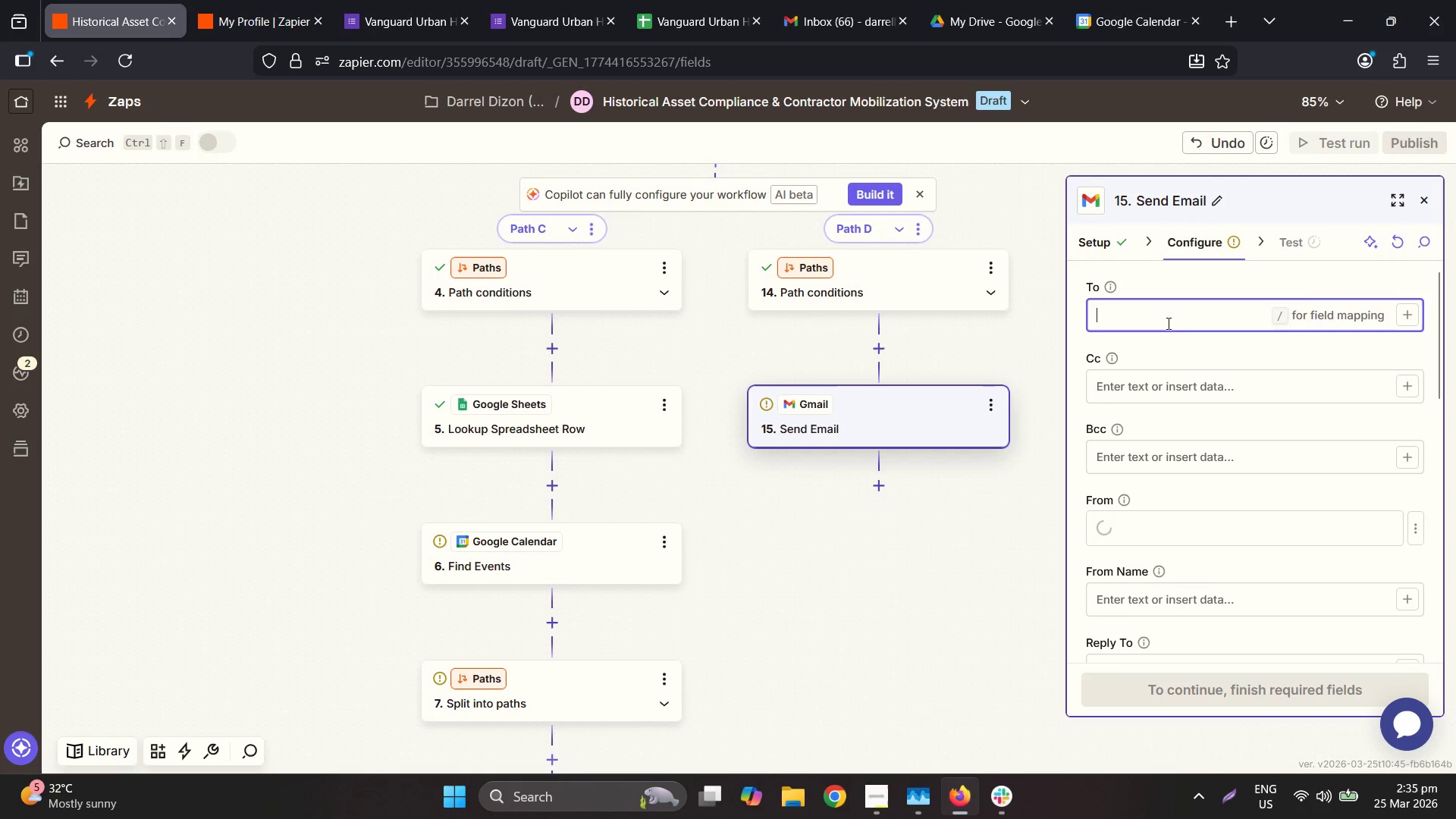 
key(Control+V)
 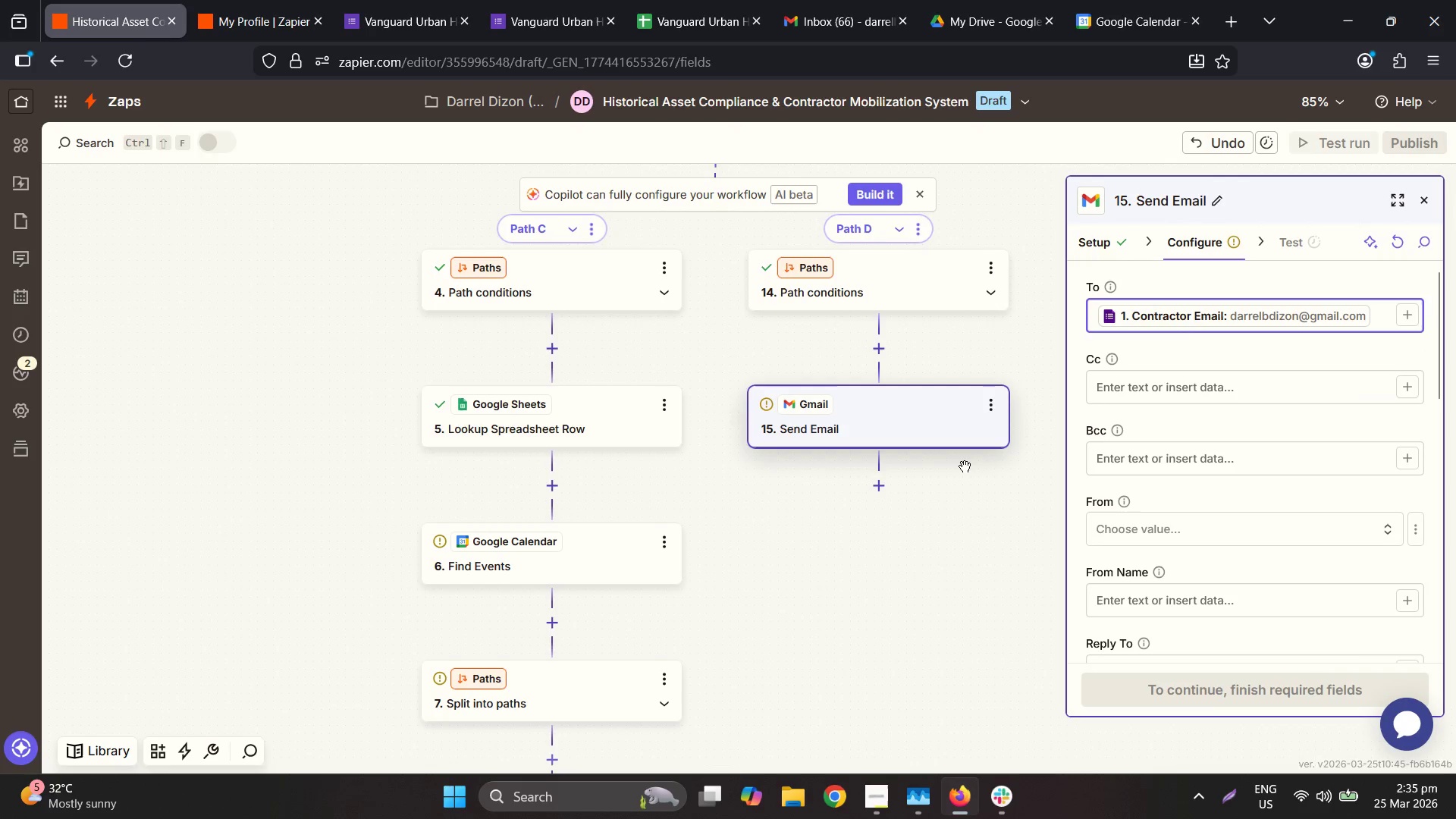 
scroll: coordinate [808, 422], scroll_direction: down, amount: 9.0
 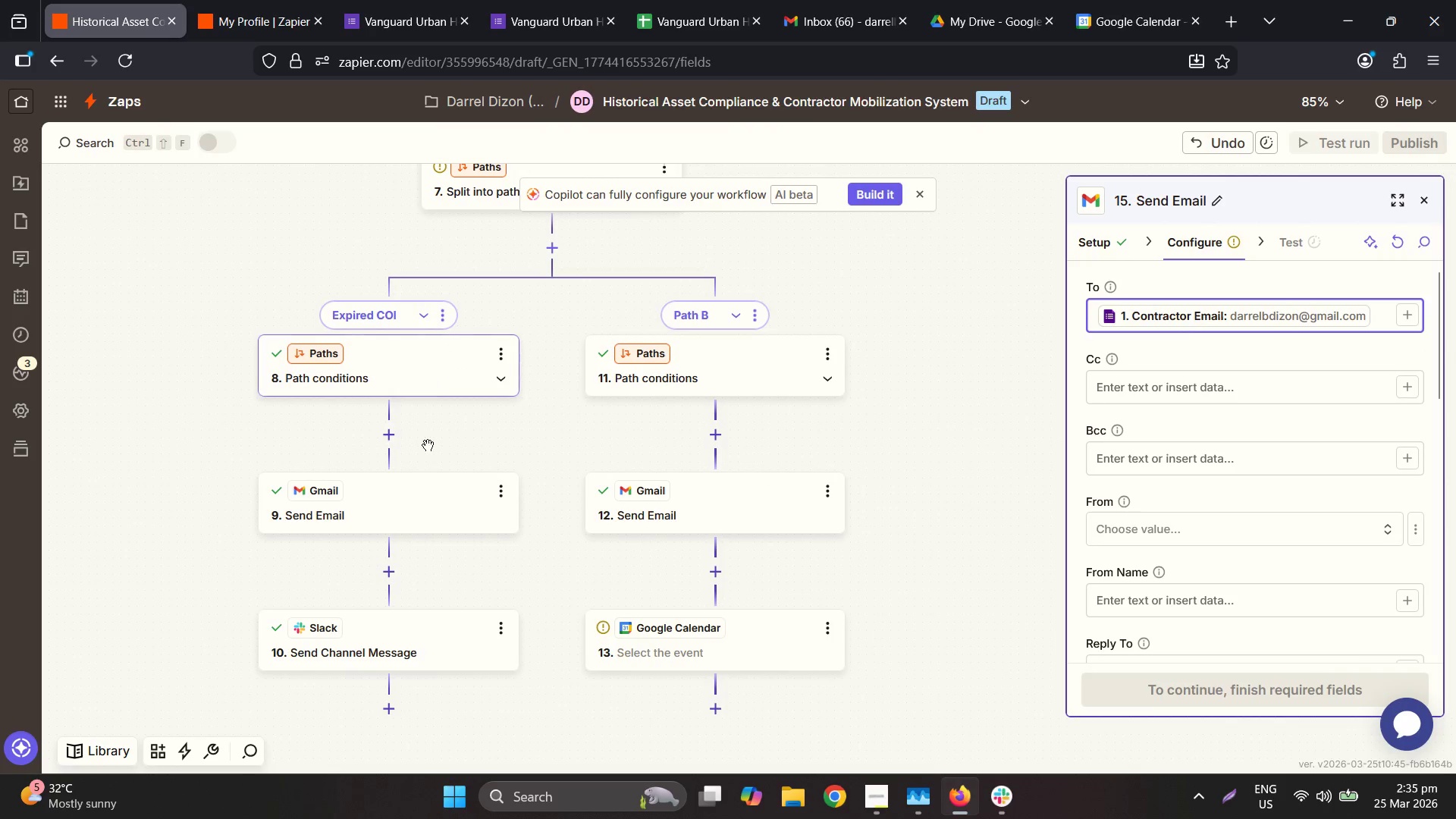 
left_click([435, 476])
 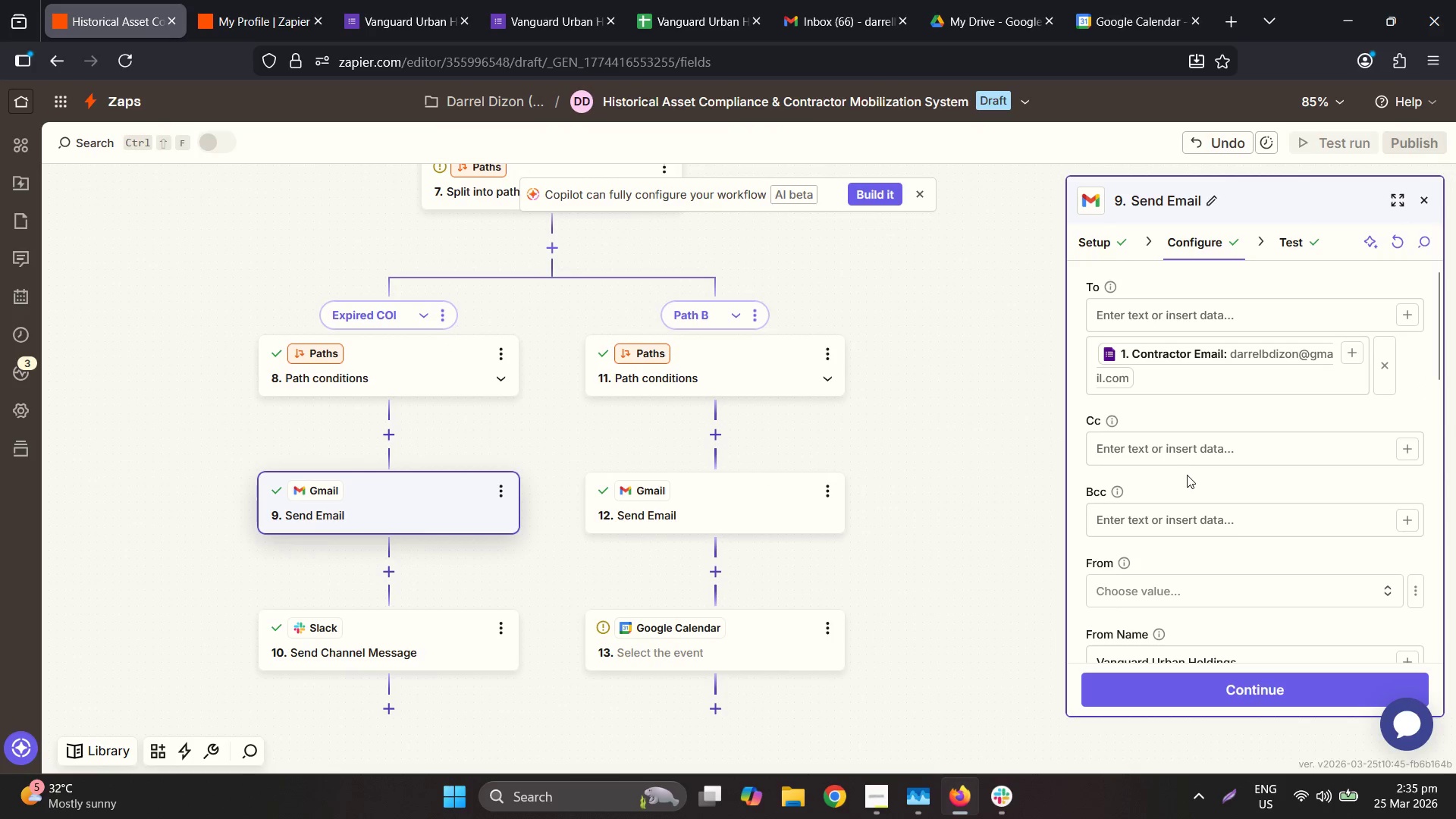 
scroll: coordinate [1202, 548], scroll_direction: down, amount: 3.0
 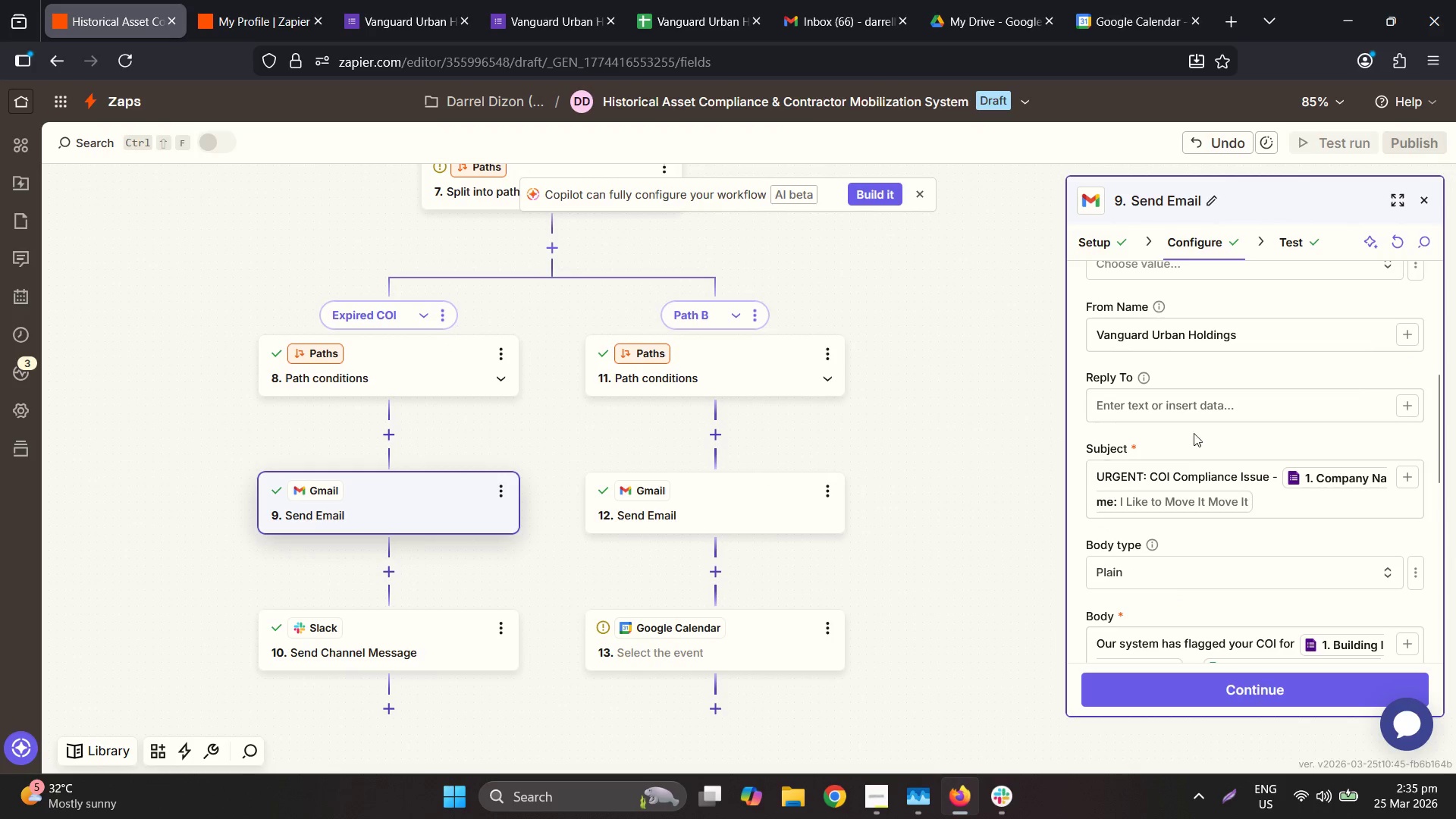 
left_click([1258, 337])
 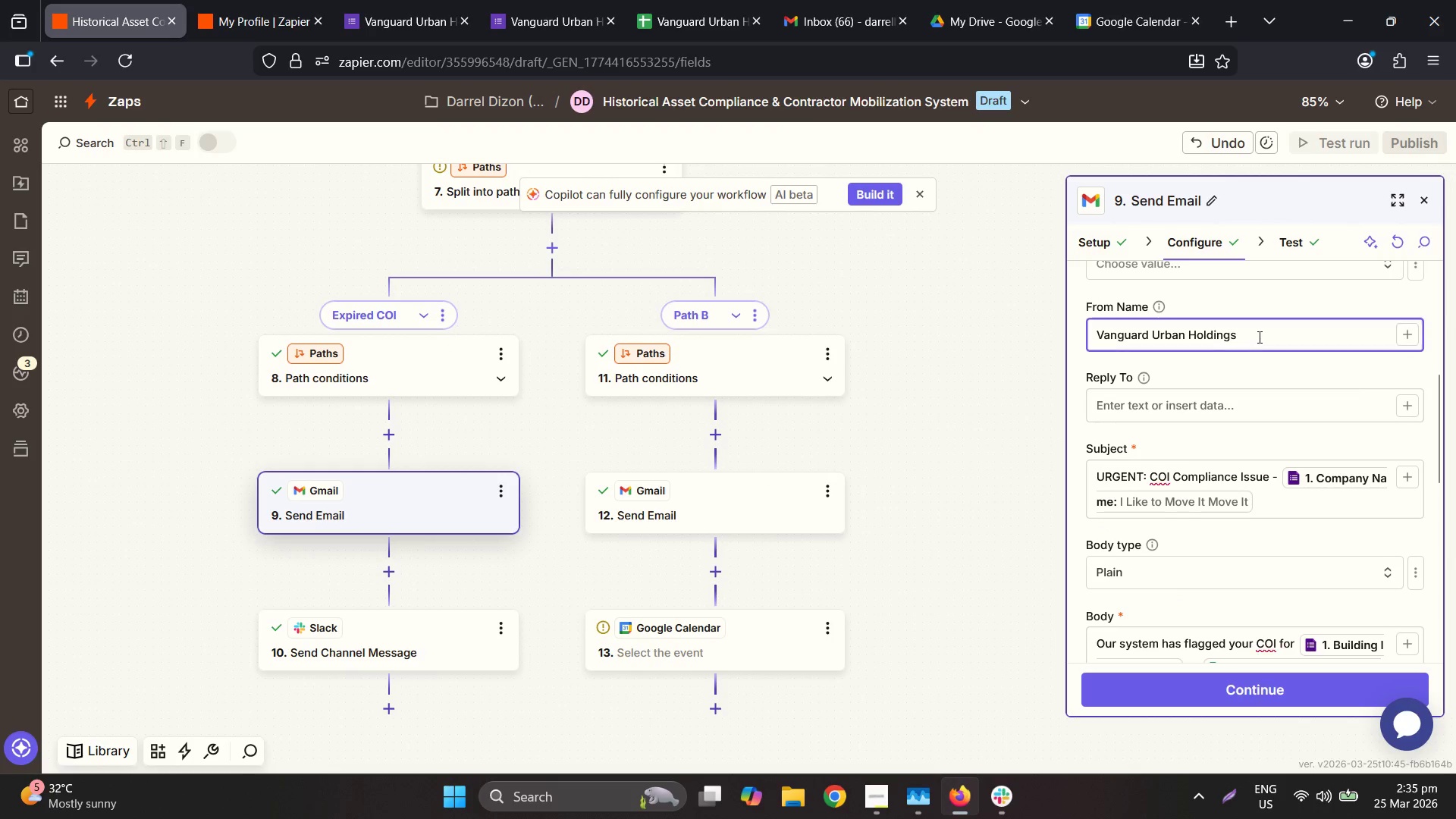 
key(Control+A)
 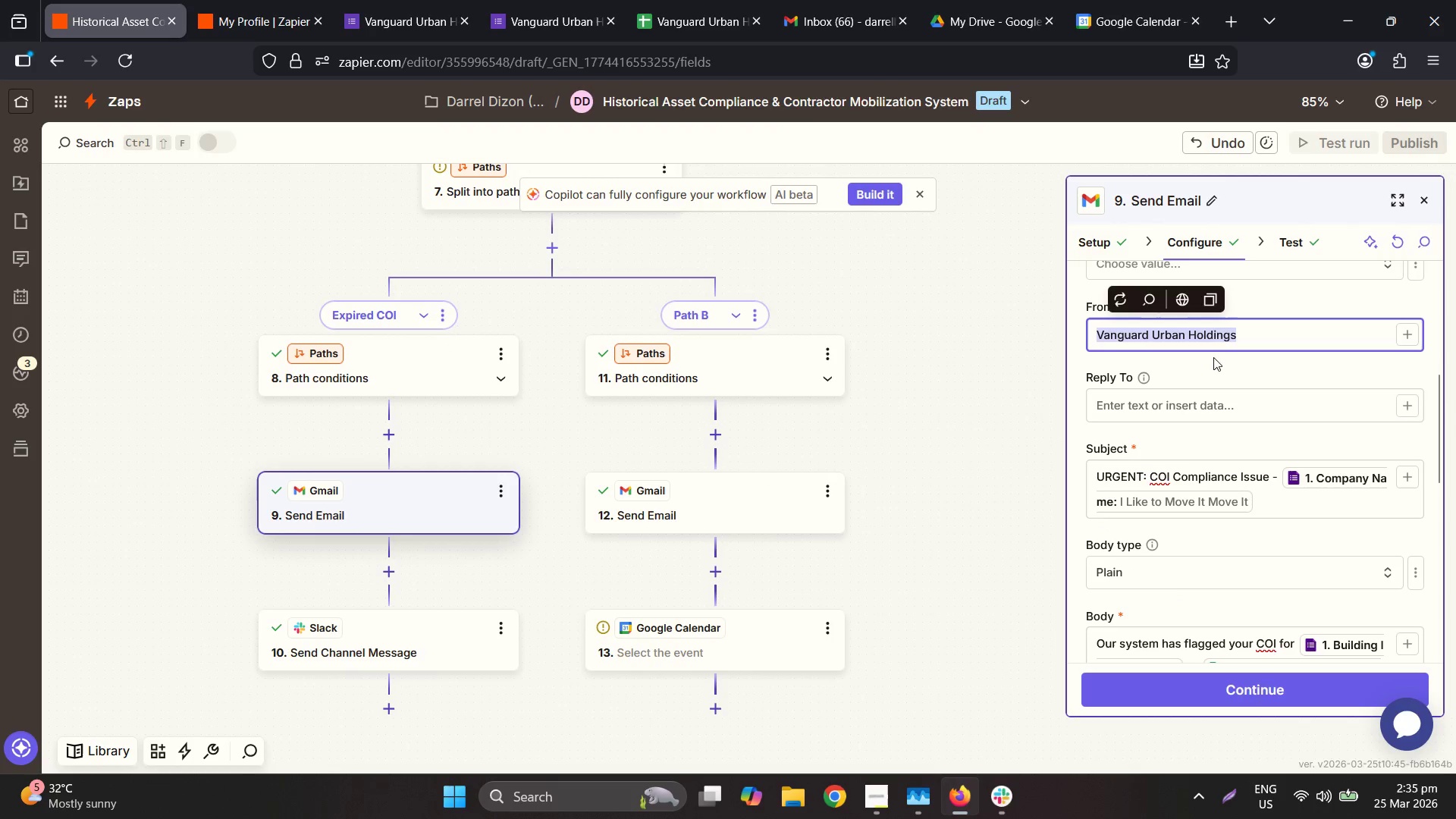 
key(Control+C)
 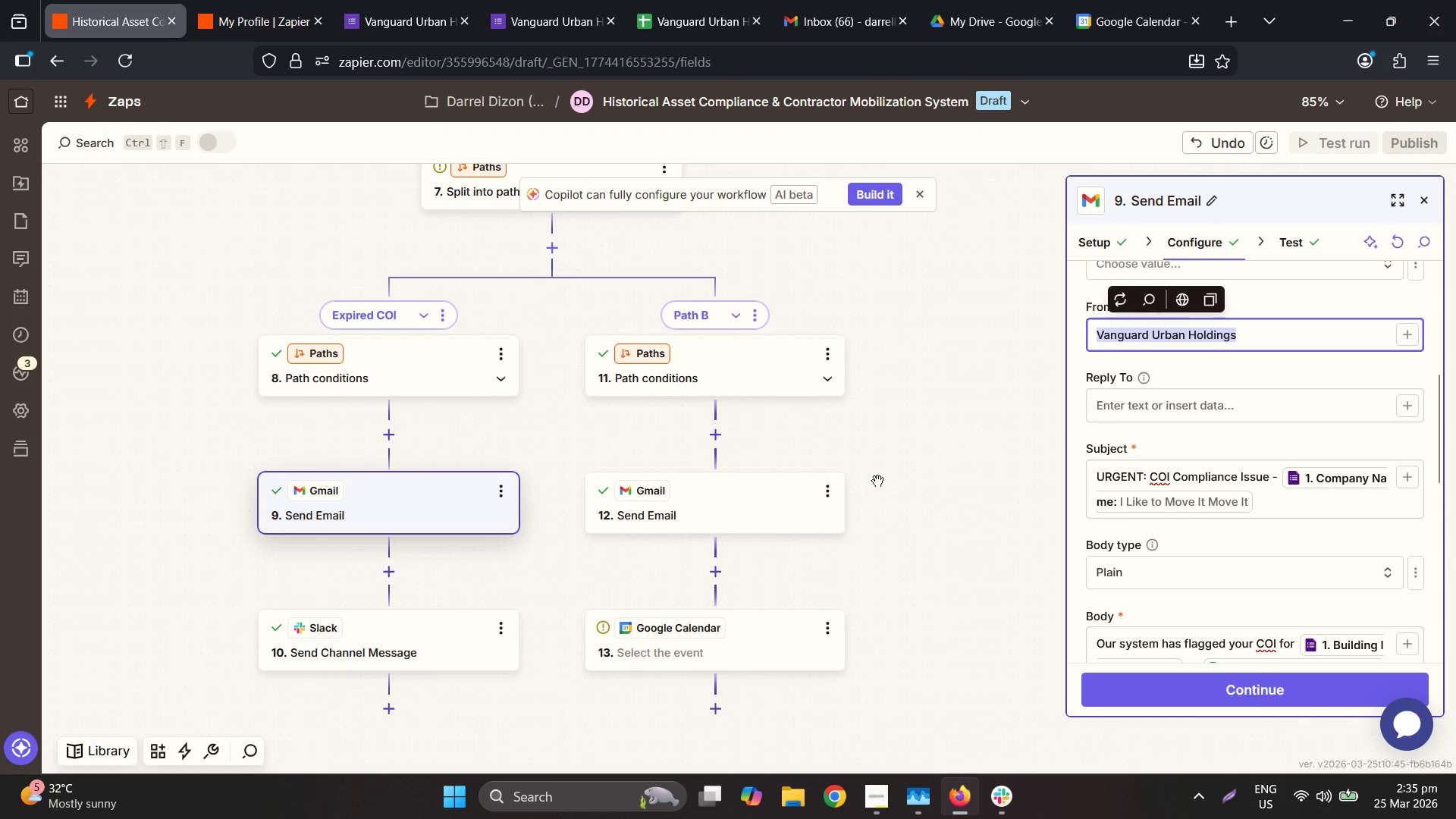 
scroll: coordinate [861, 498], scroll_direction: up, amount: 13.0
 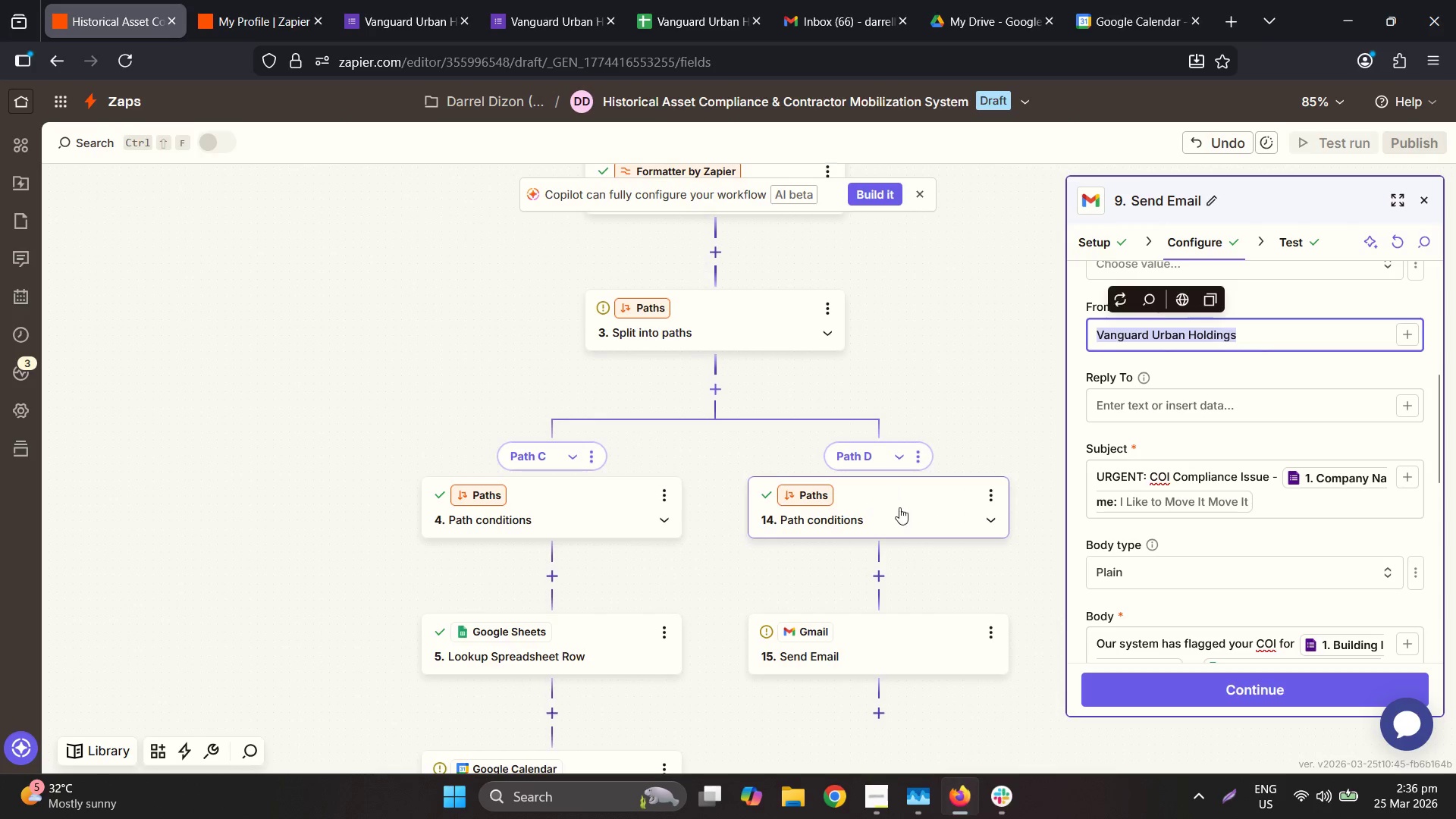 
left_click([899, 506])
 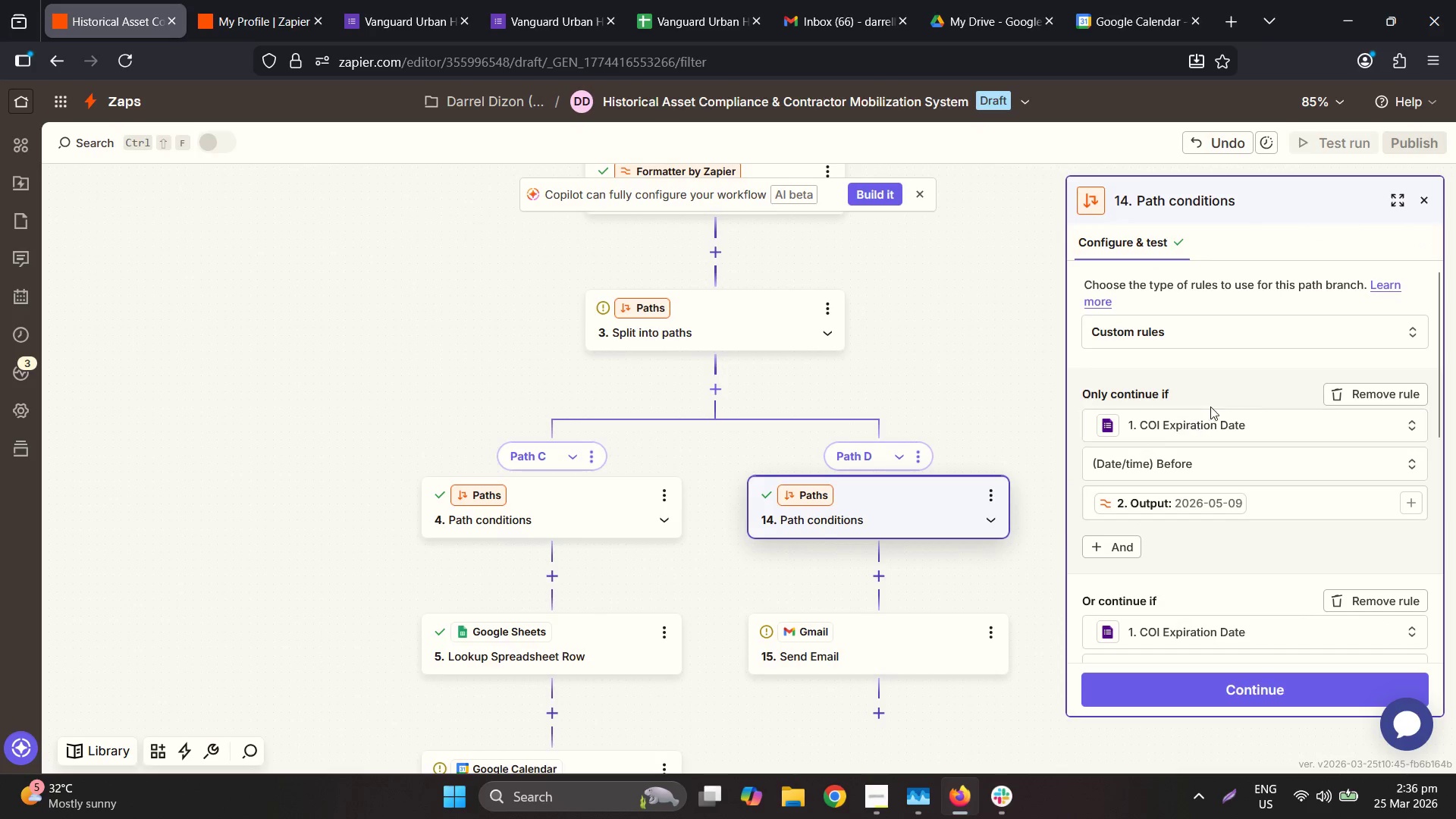 
scroll: coordinate [1215, 448], scroll_direction: down, amount: 1.0
 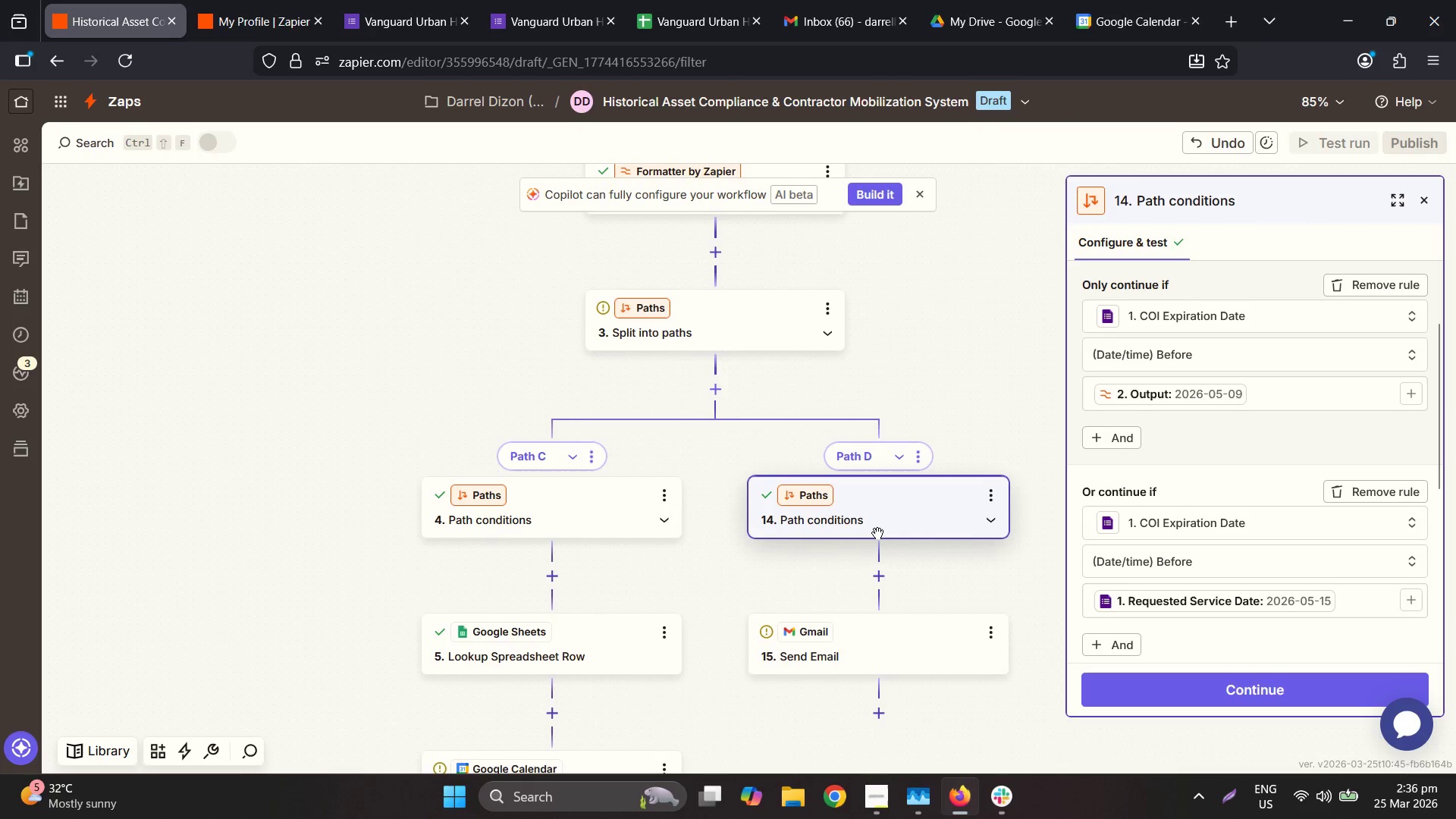 
left_click([847, 679])
 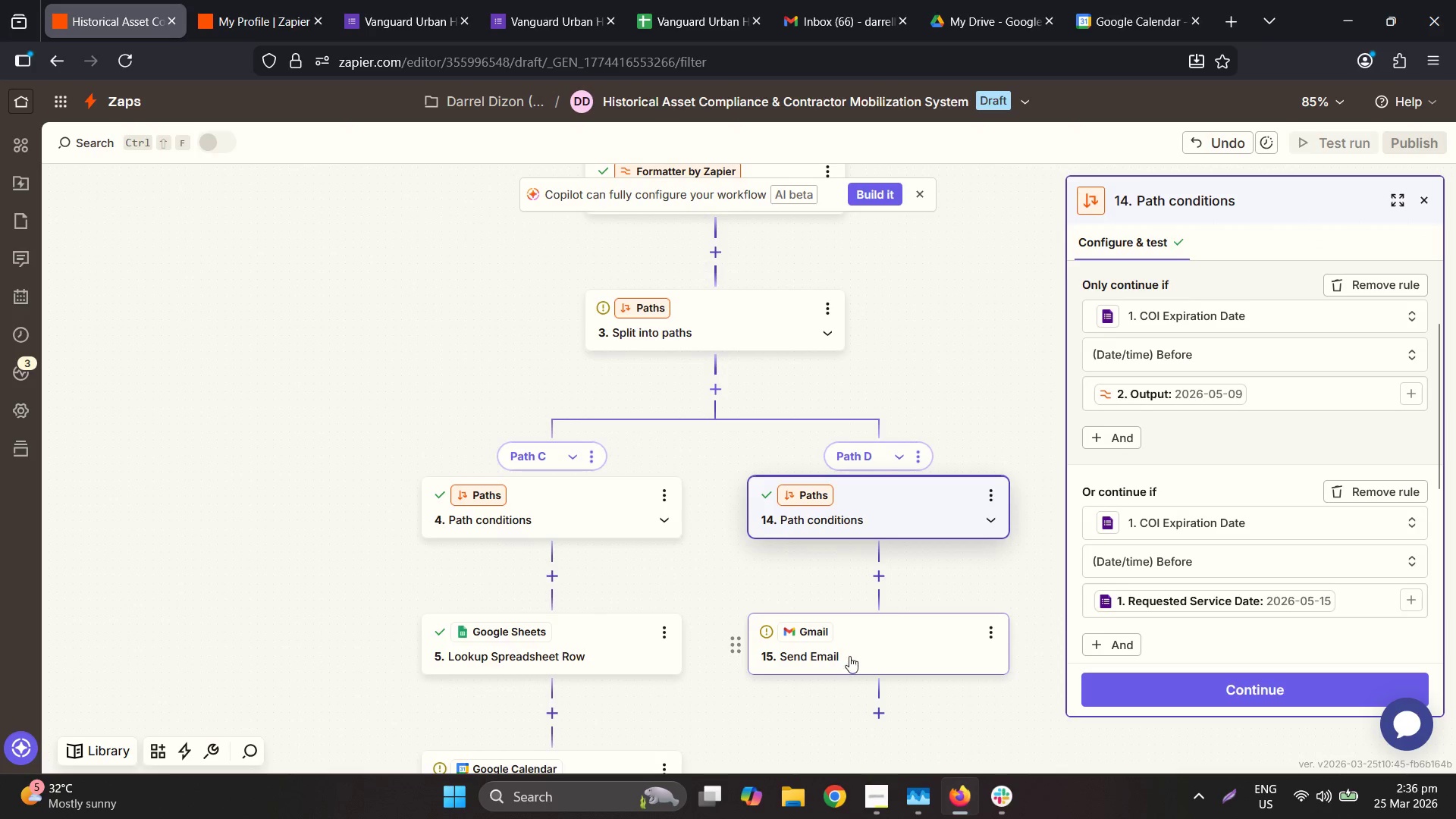 
left_click([956, 460])
 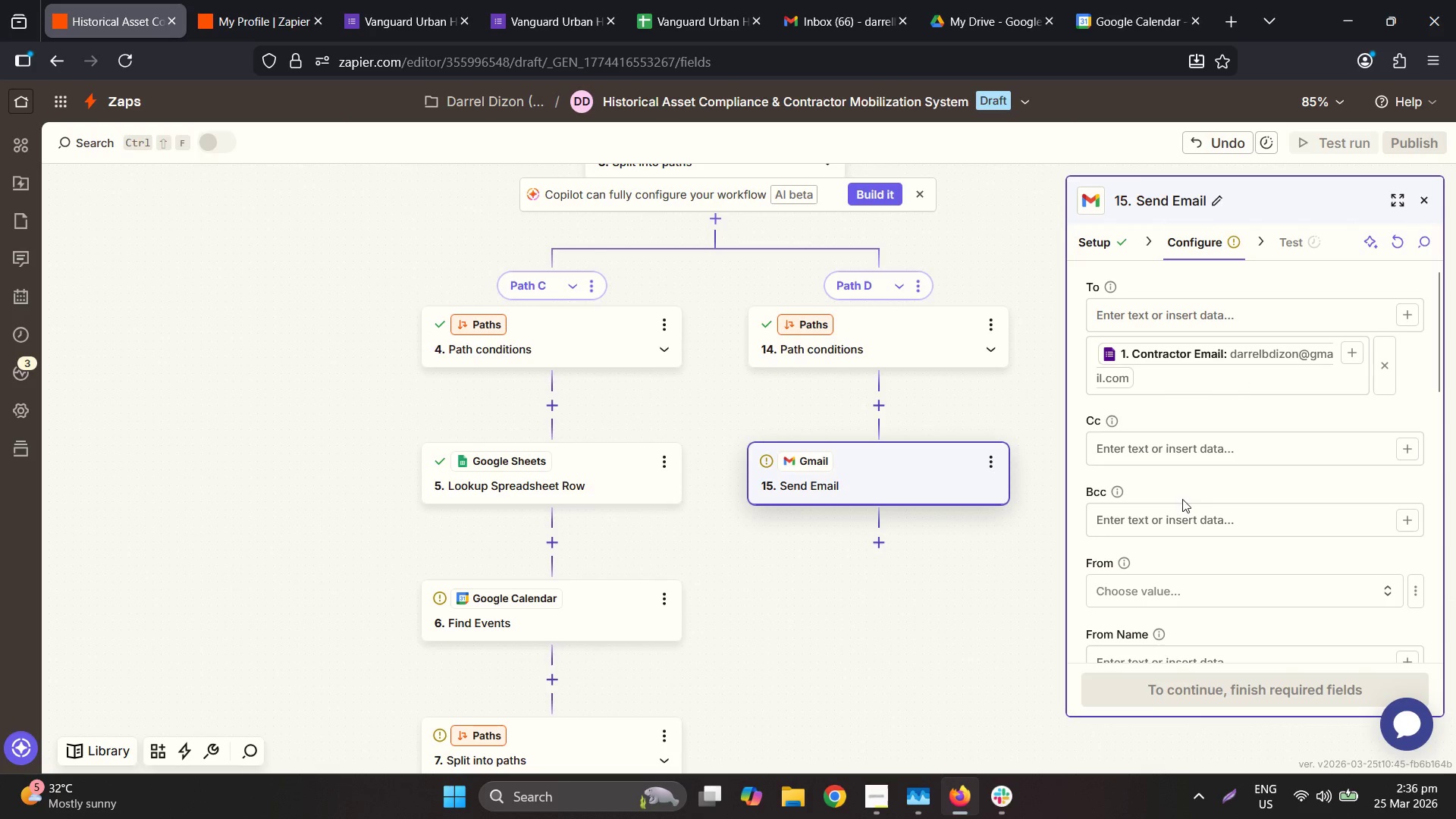 
scroll: coordinate [1185, 479], scroll_direction: down, amount: 5.0
 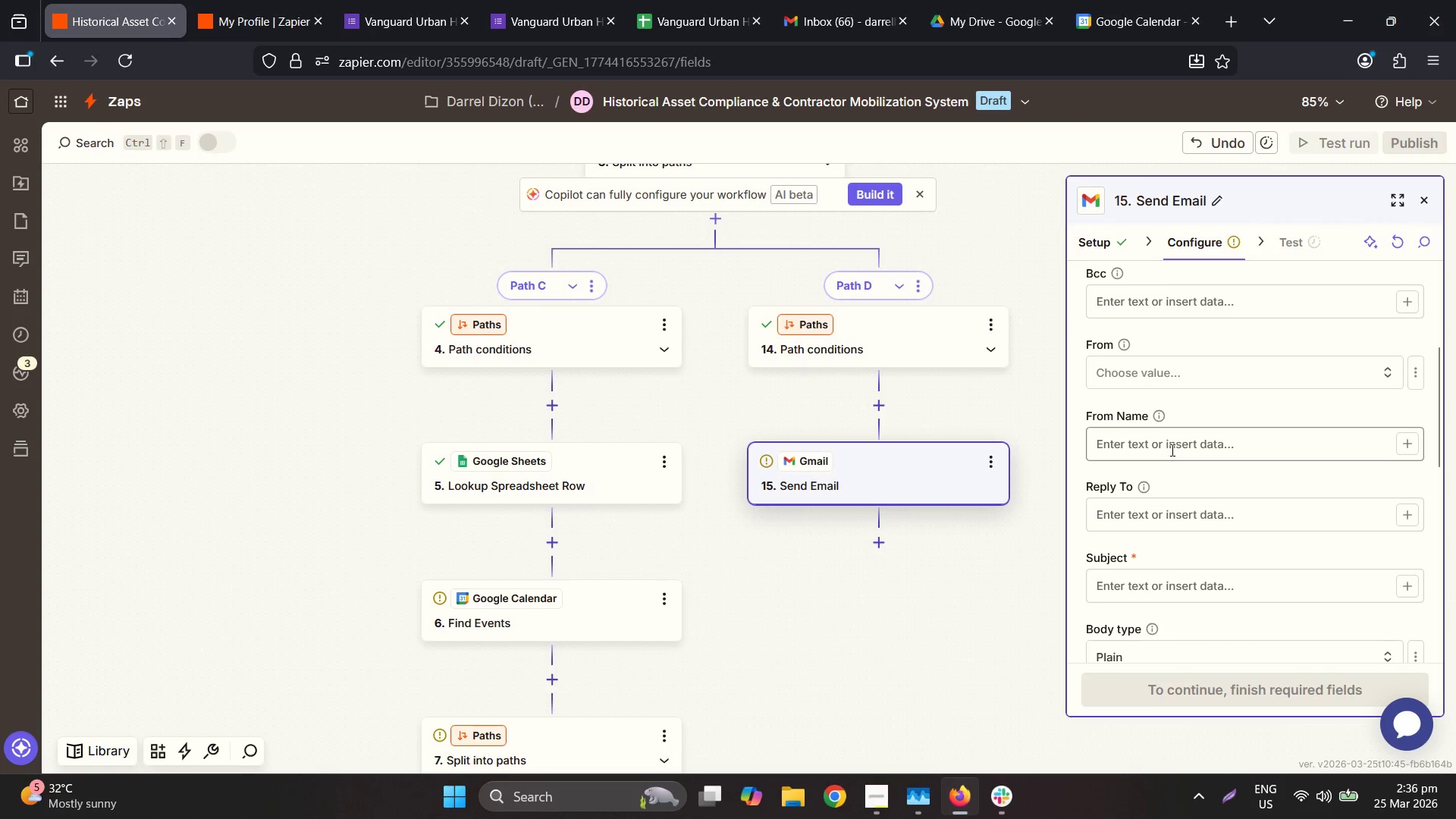 
left_click([1170, 445])
 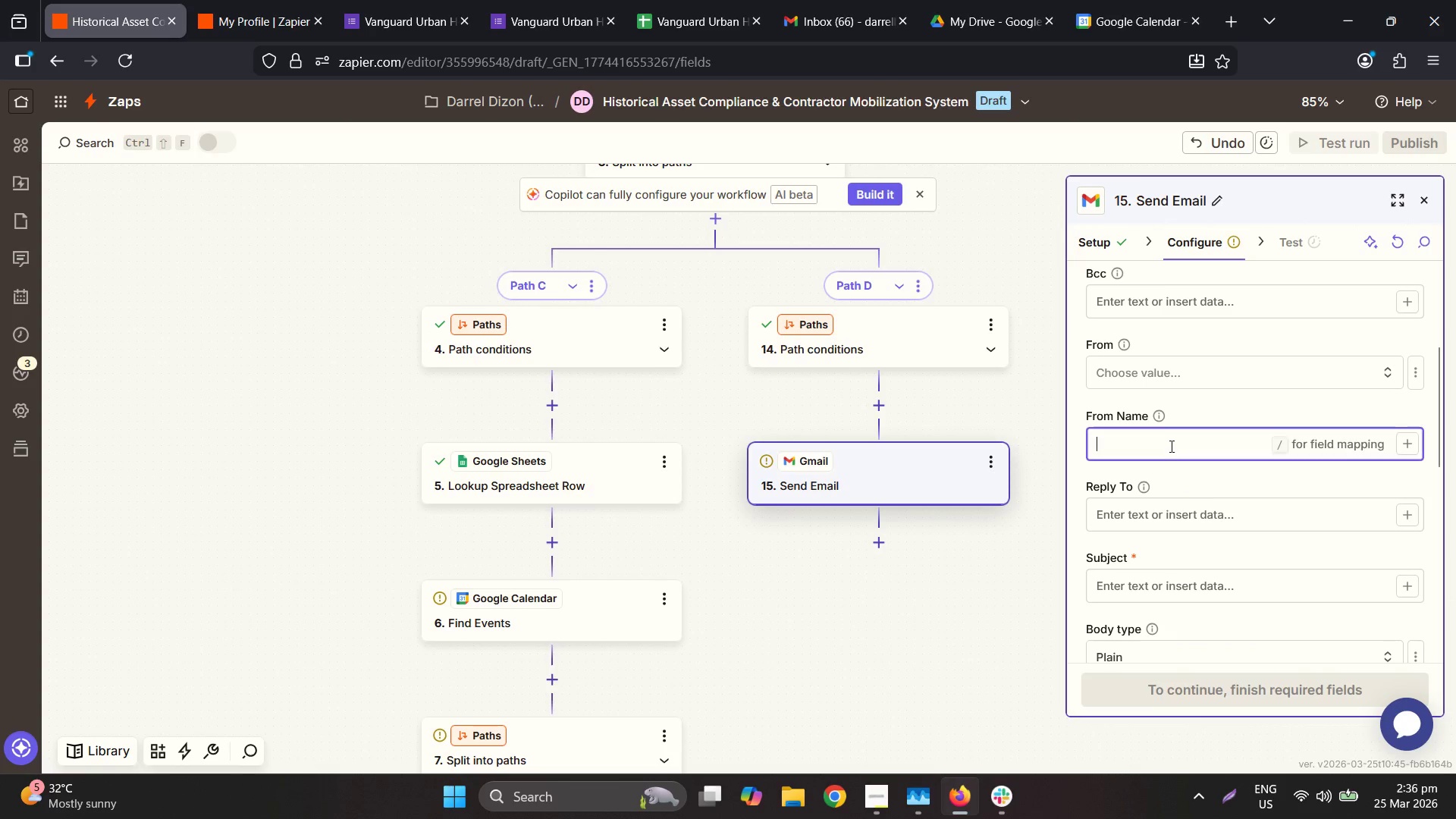 
key(Control+ControlLeft)
 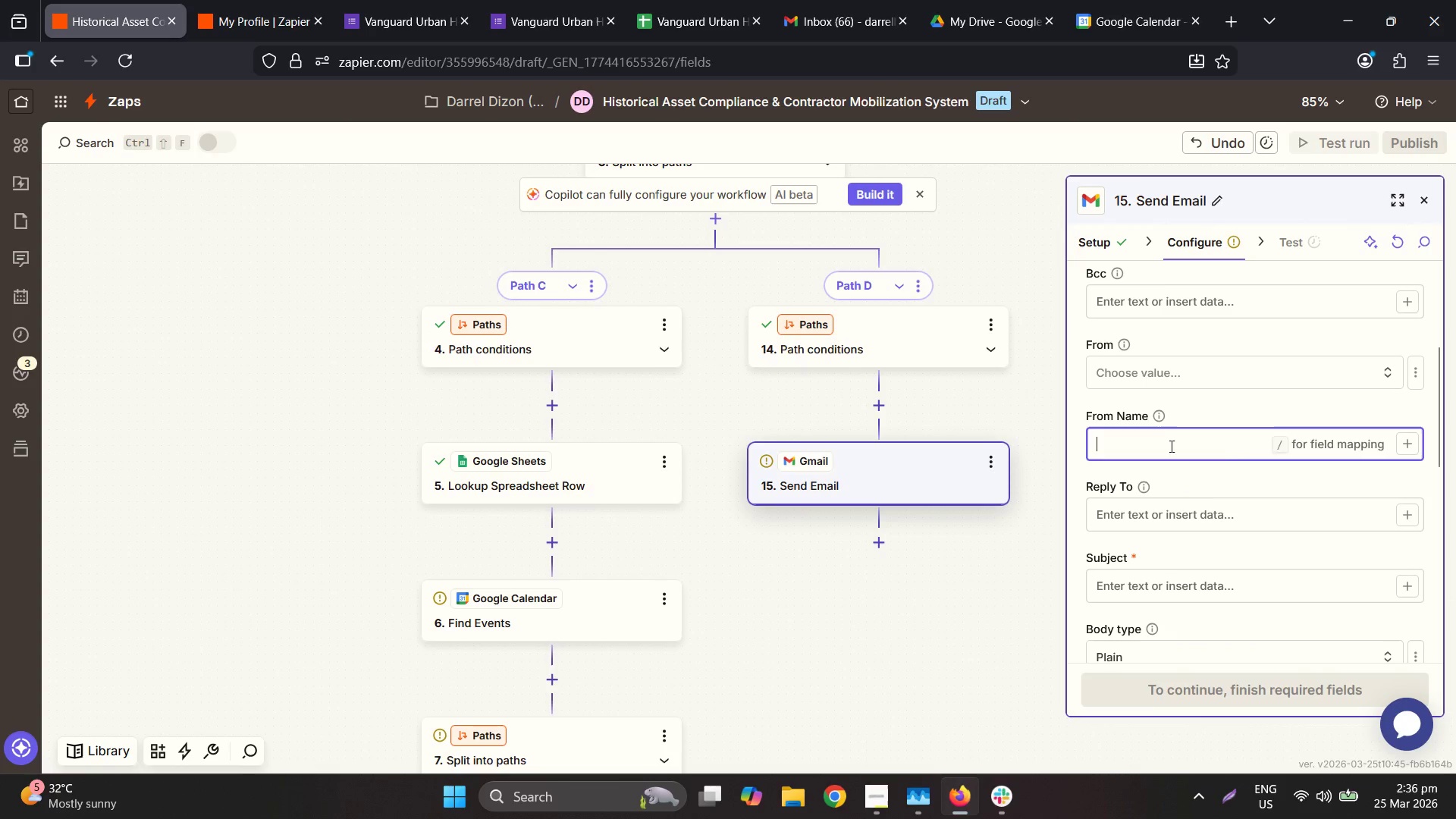 
key(Control+V)
 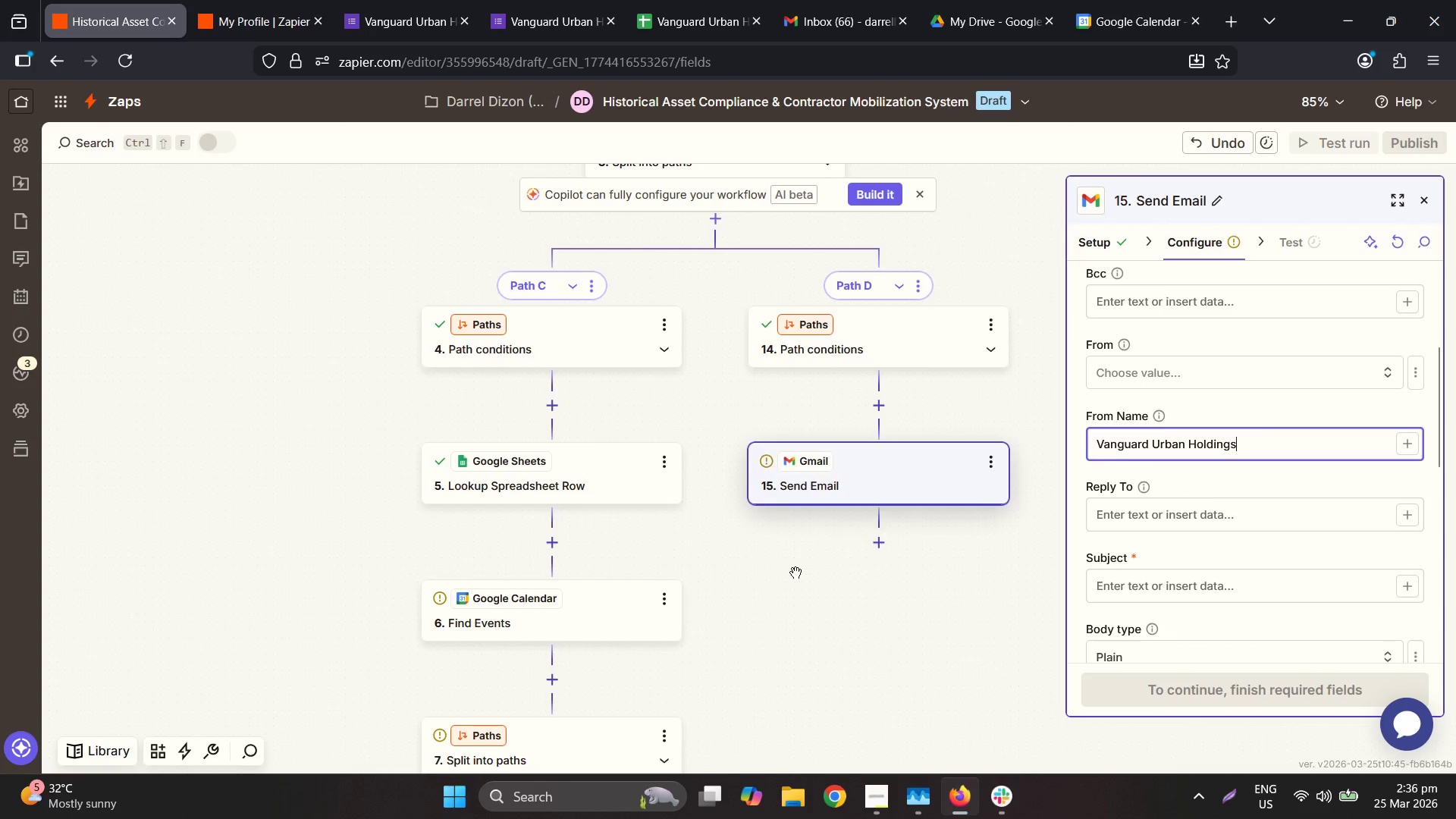 
scroll: coordinate [790, 535], scroll_direction: down, amount: 14.0
 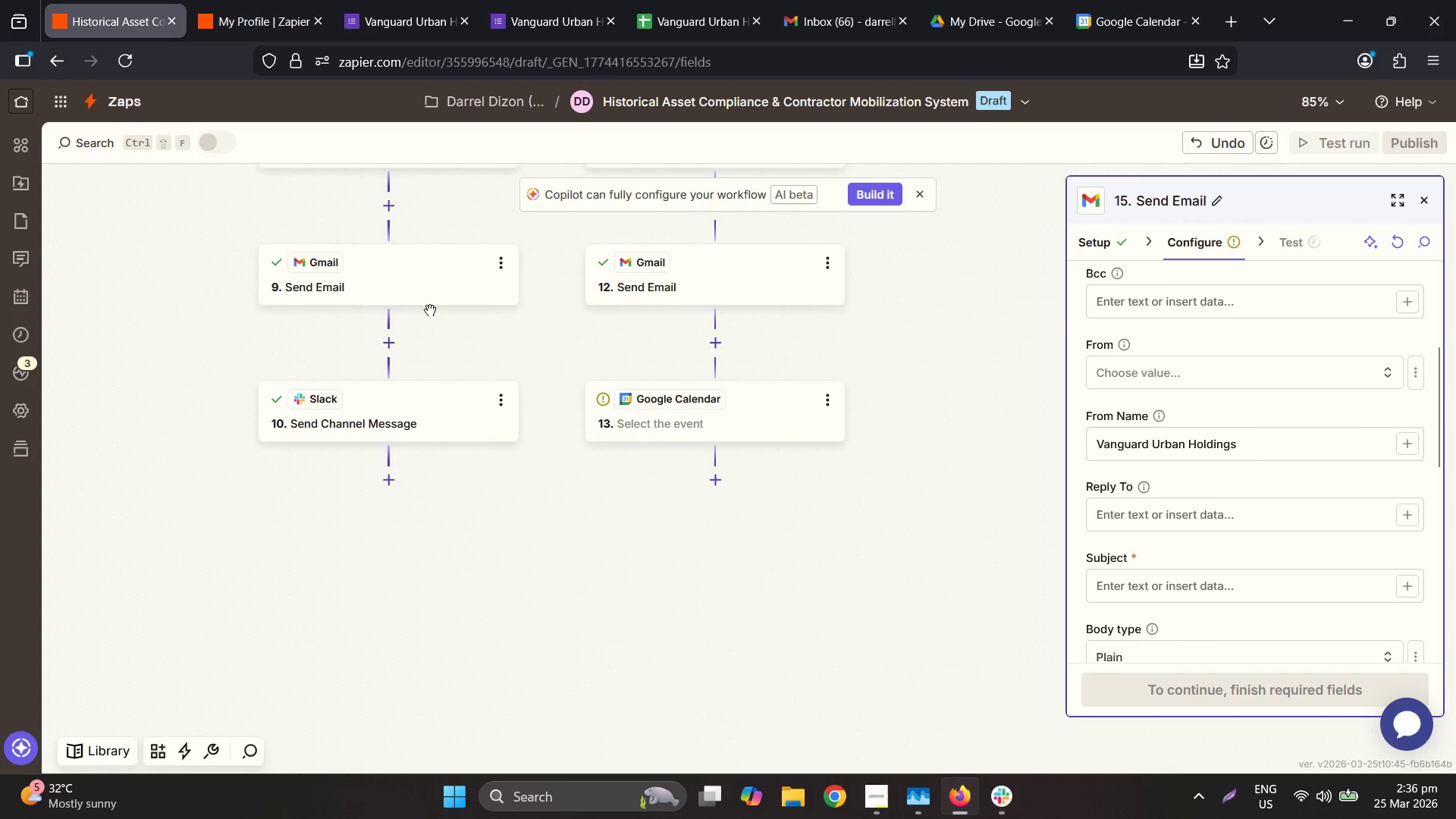 
left_click([432, 279])
 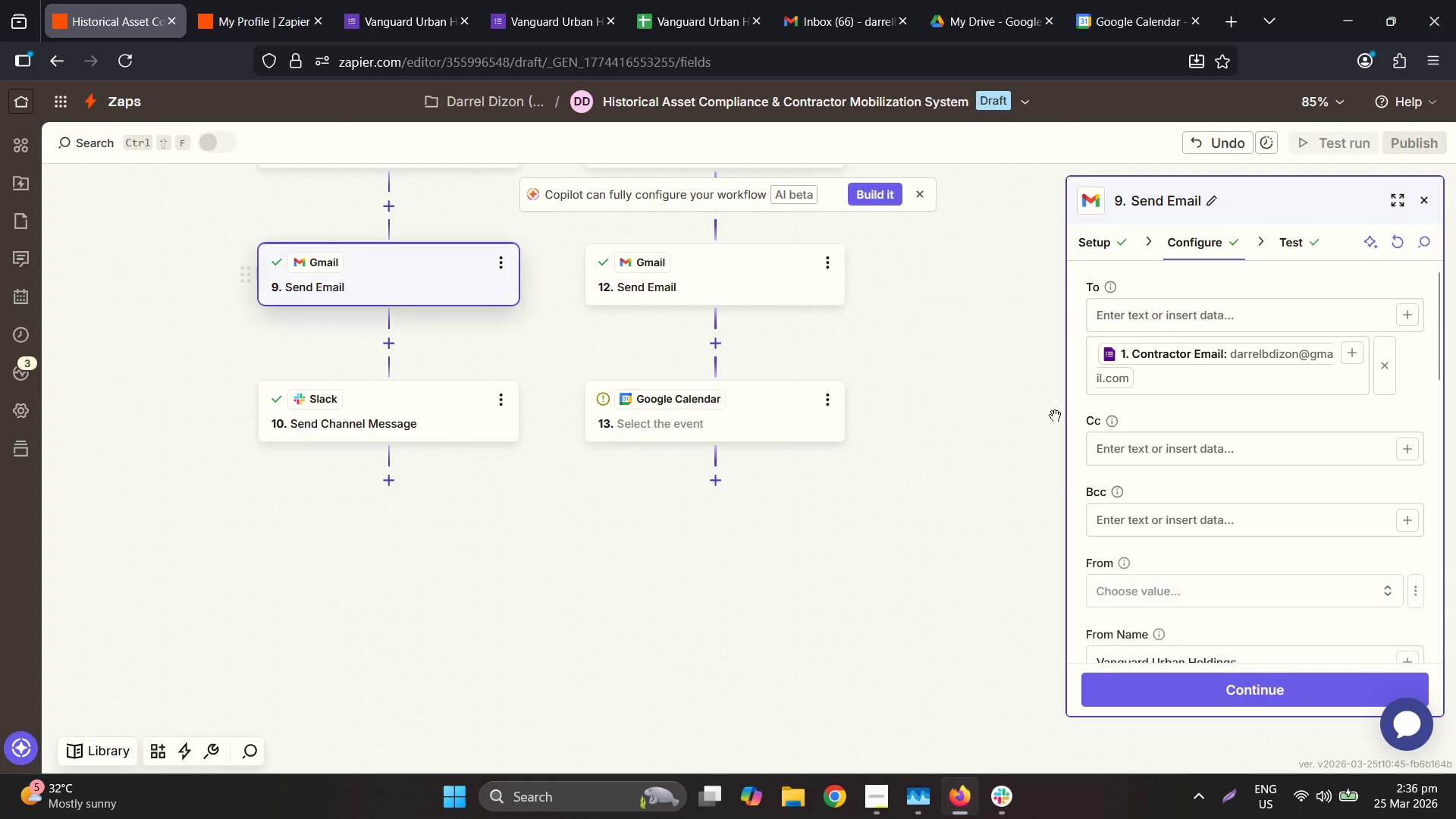 
scroll: coordinate [1163, 460], scroll_direction: down, amount: 6.0
 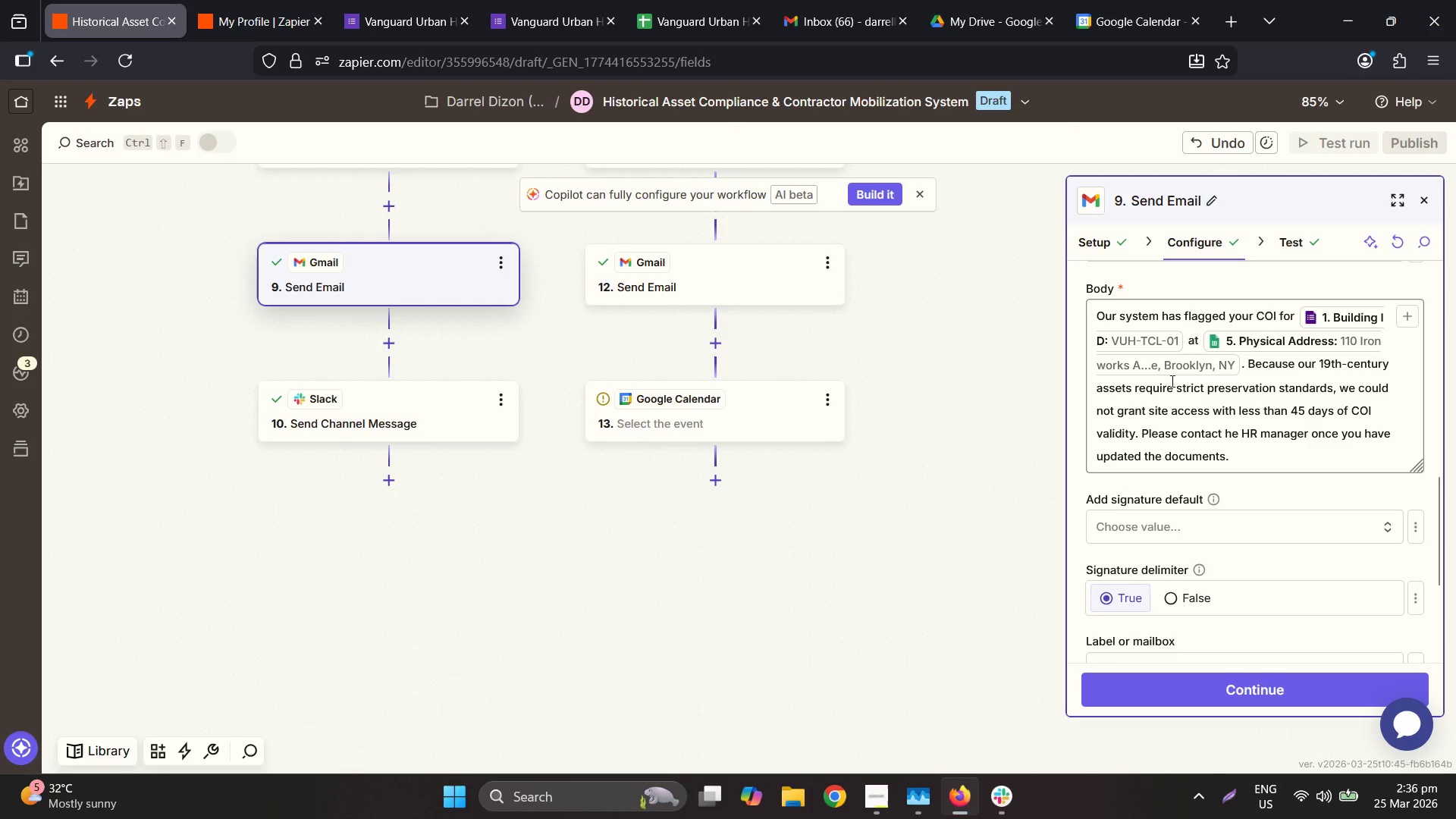 
scroll: coordinate [1175, 381], scroll_direction: up, amount: 2.0
 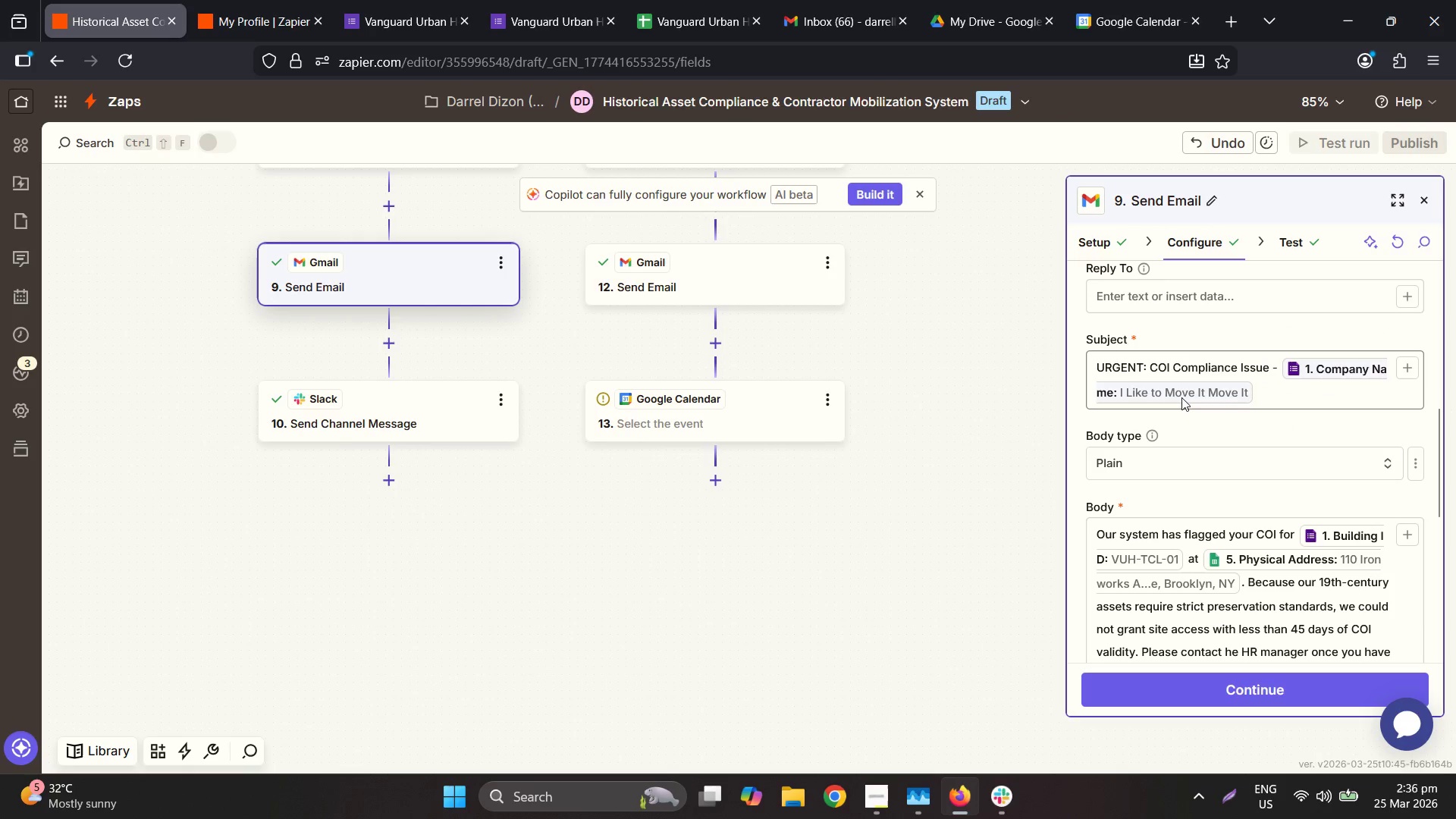 
left_click([1320, 384])
 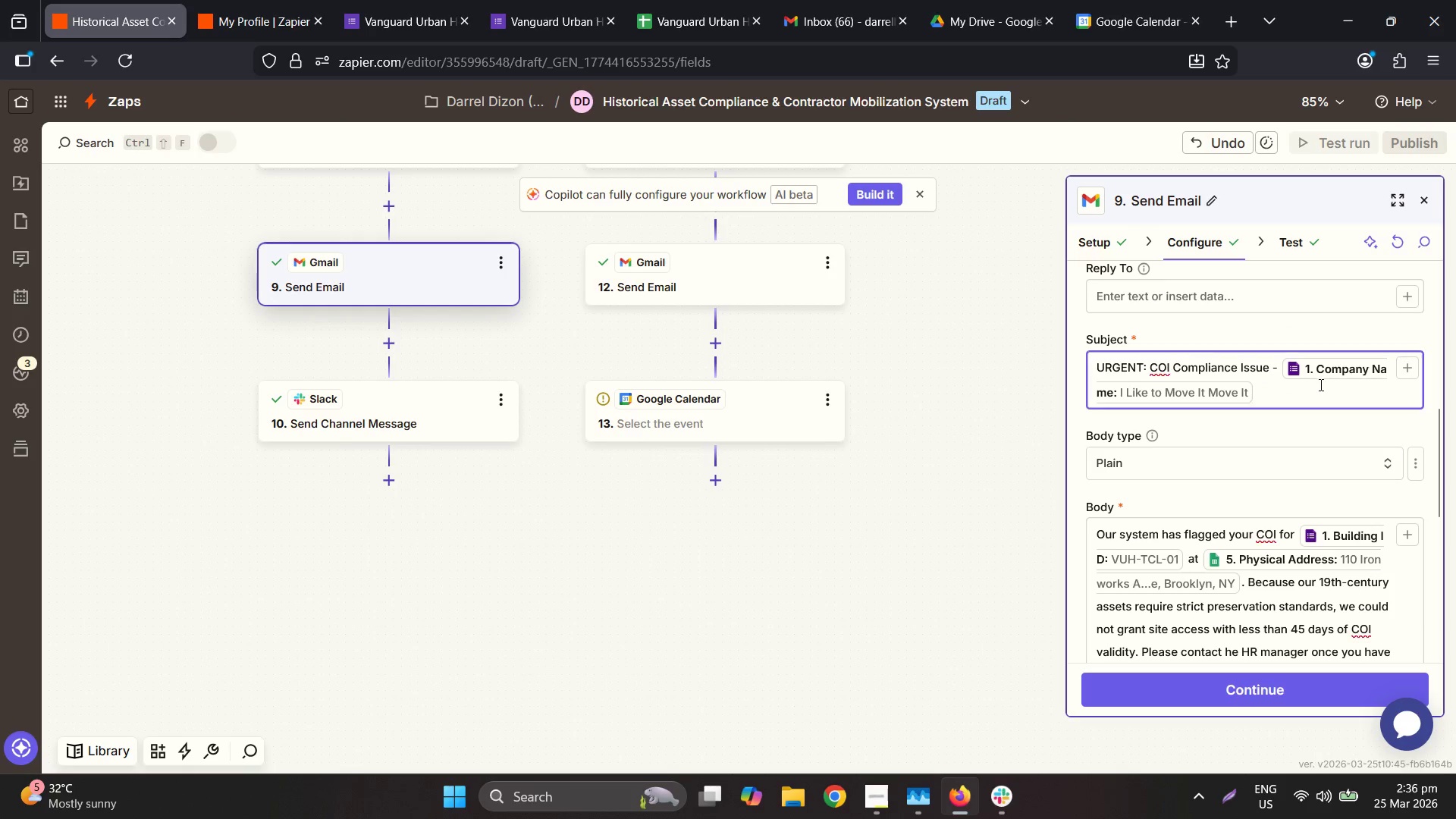 
key(Control+A)
 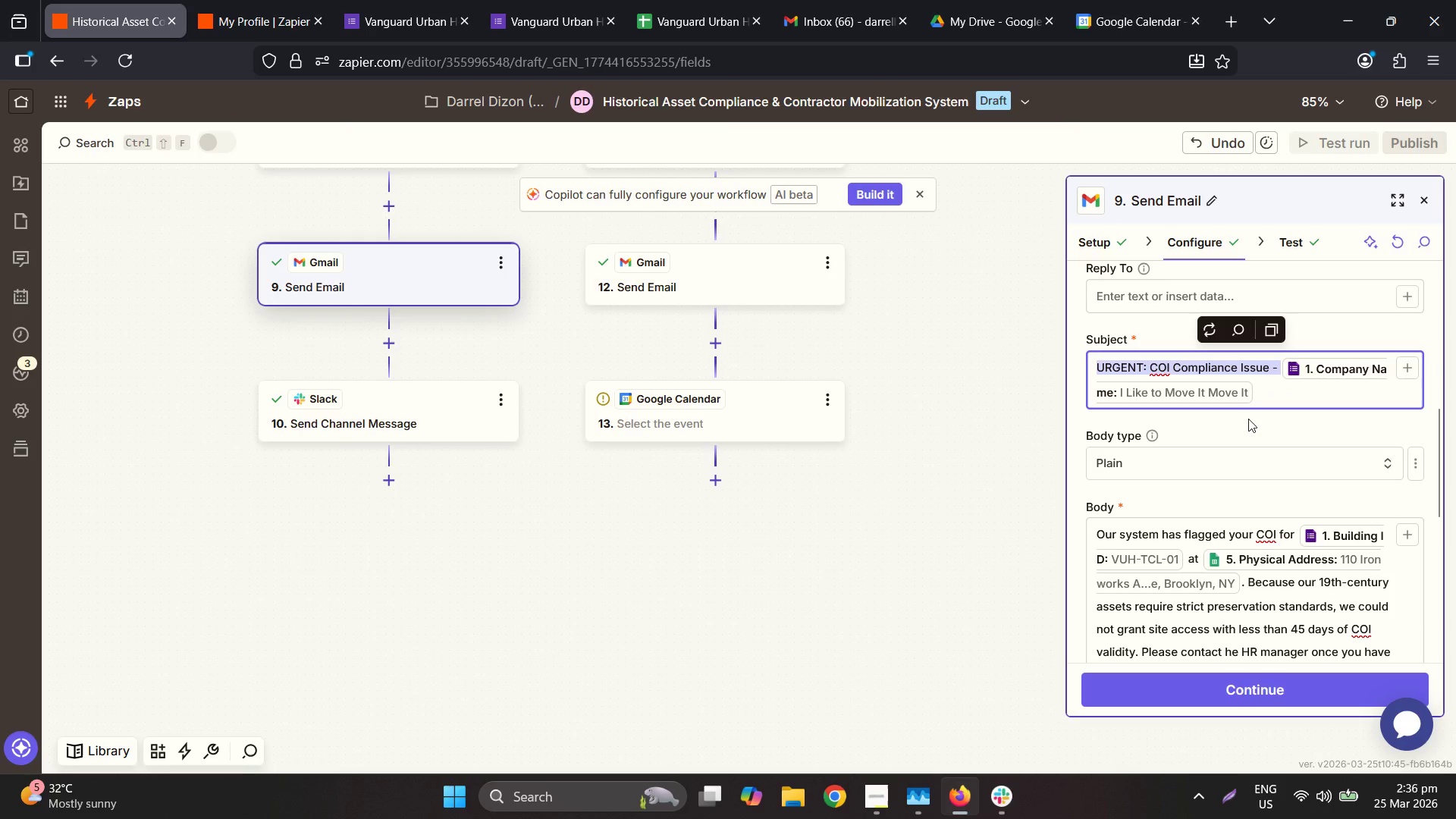 
key(Control+A)
 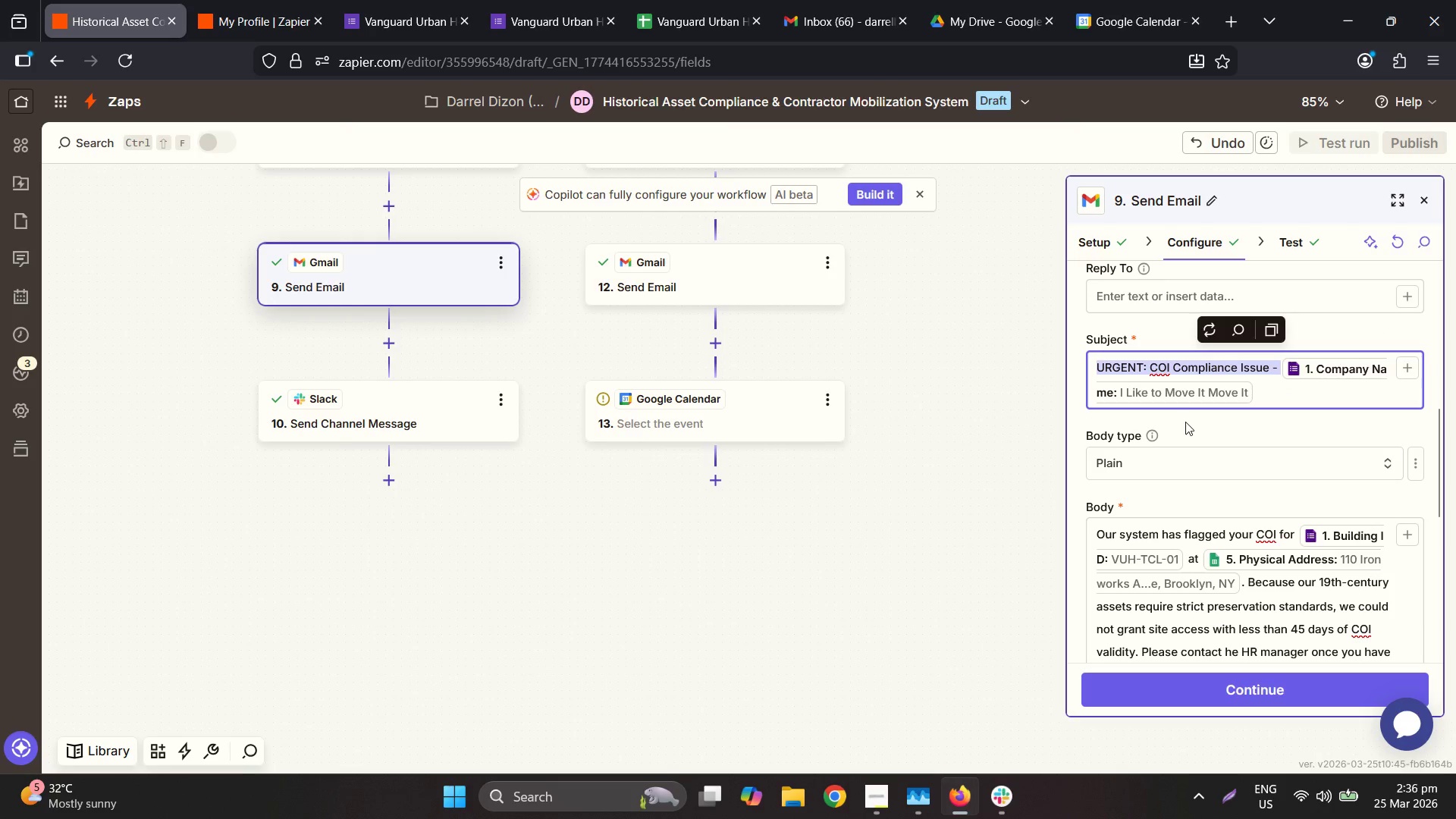 
key(Control+C)
 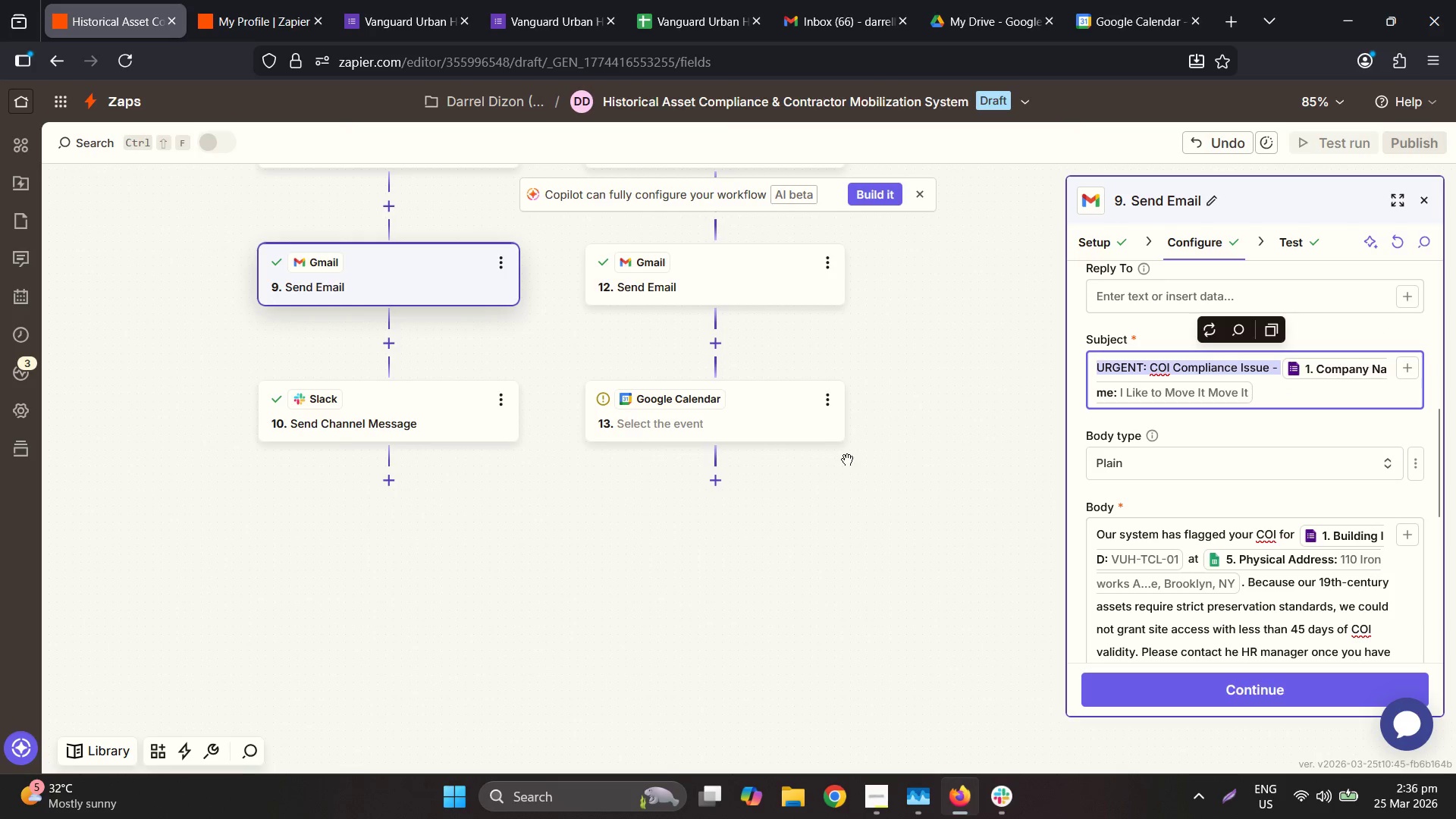 
scroll: coordinate [931, 437], scroll_direction: up, amount: 13.0
 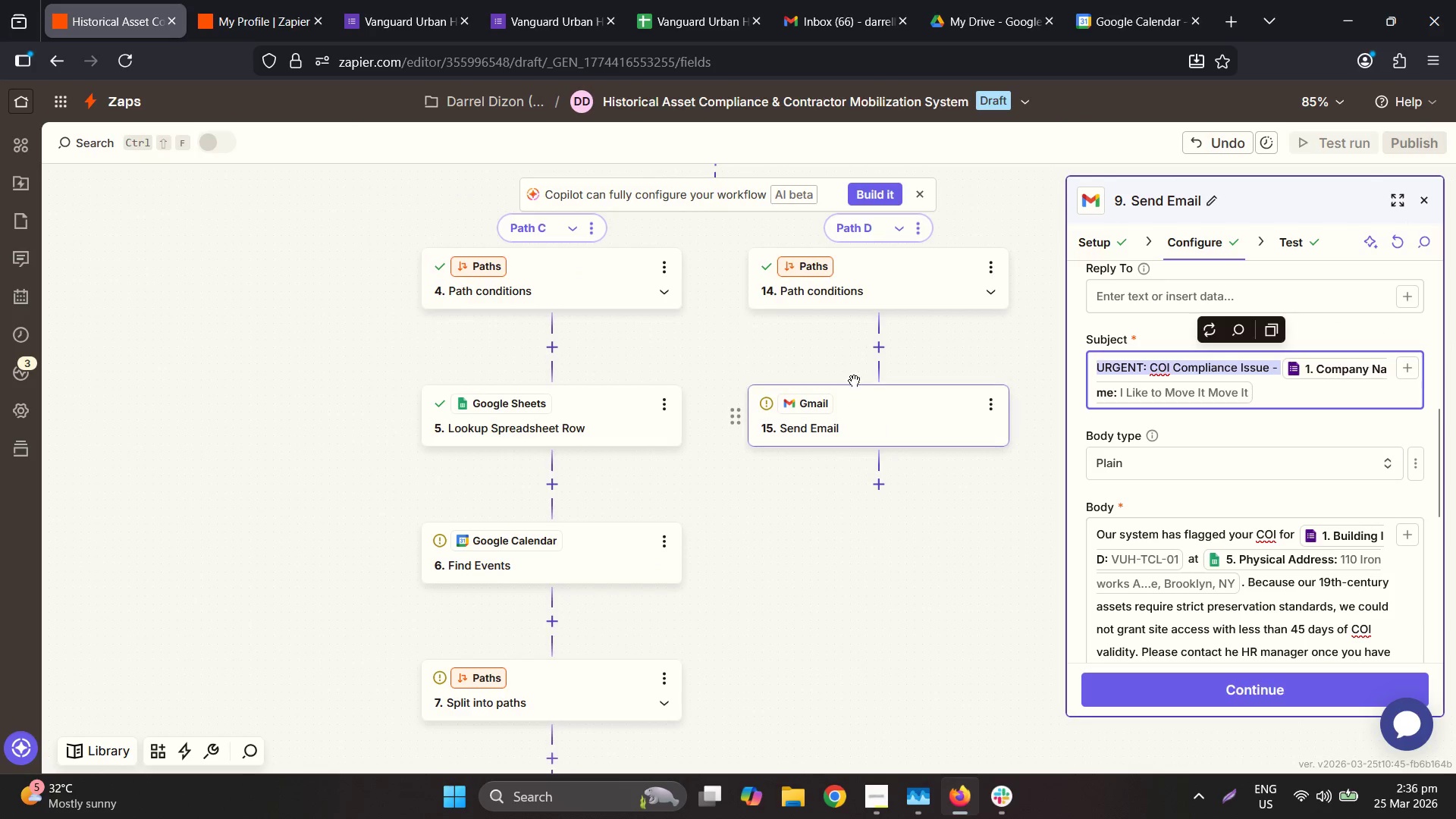 
left_click([878, 413])
 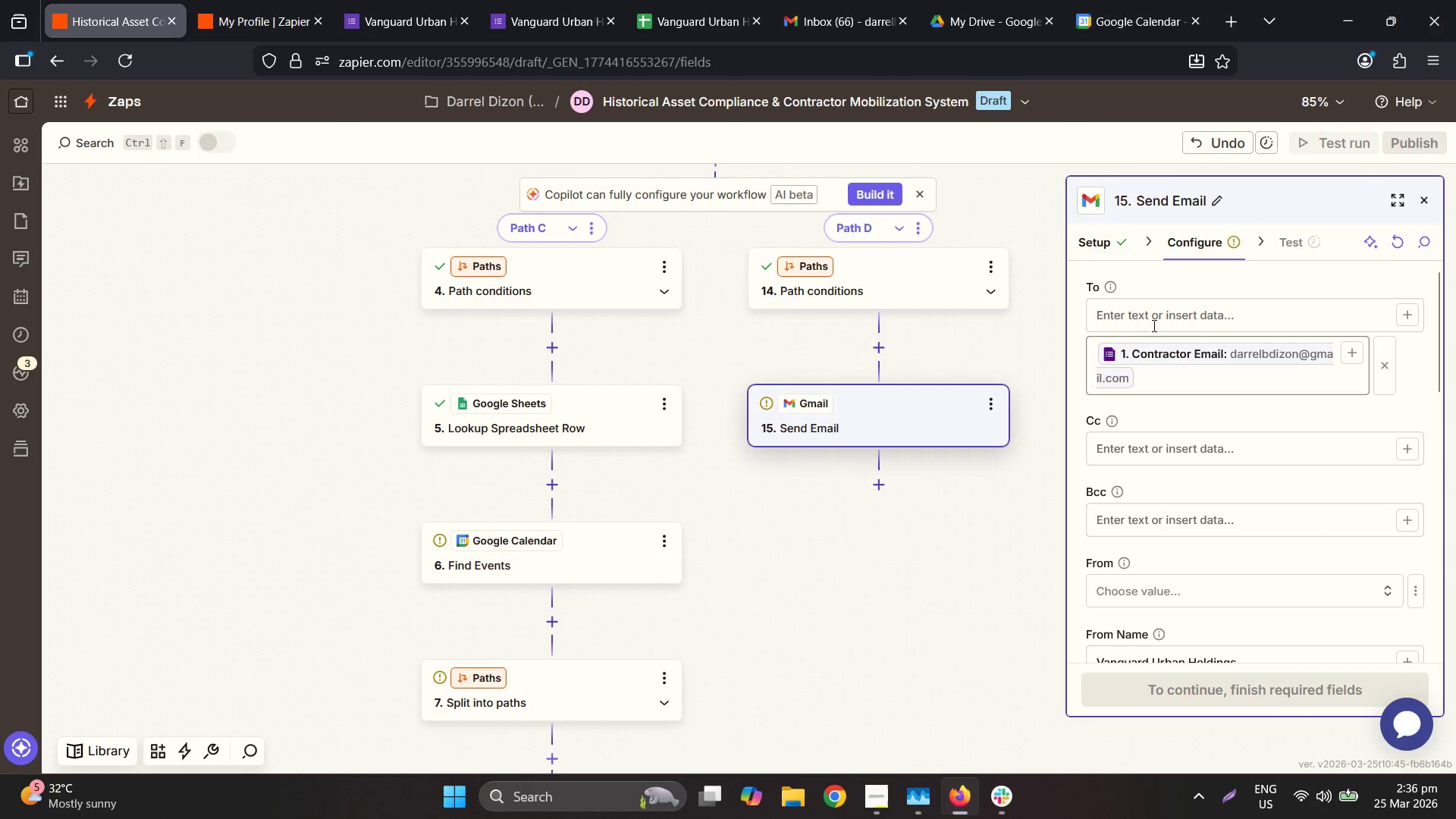 
scroll: coordinate [1194, 476], scroll_direction: down, amount: 2.0
 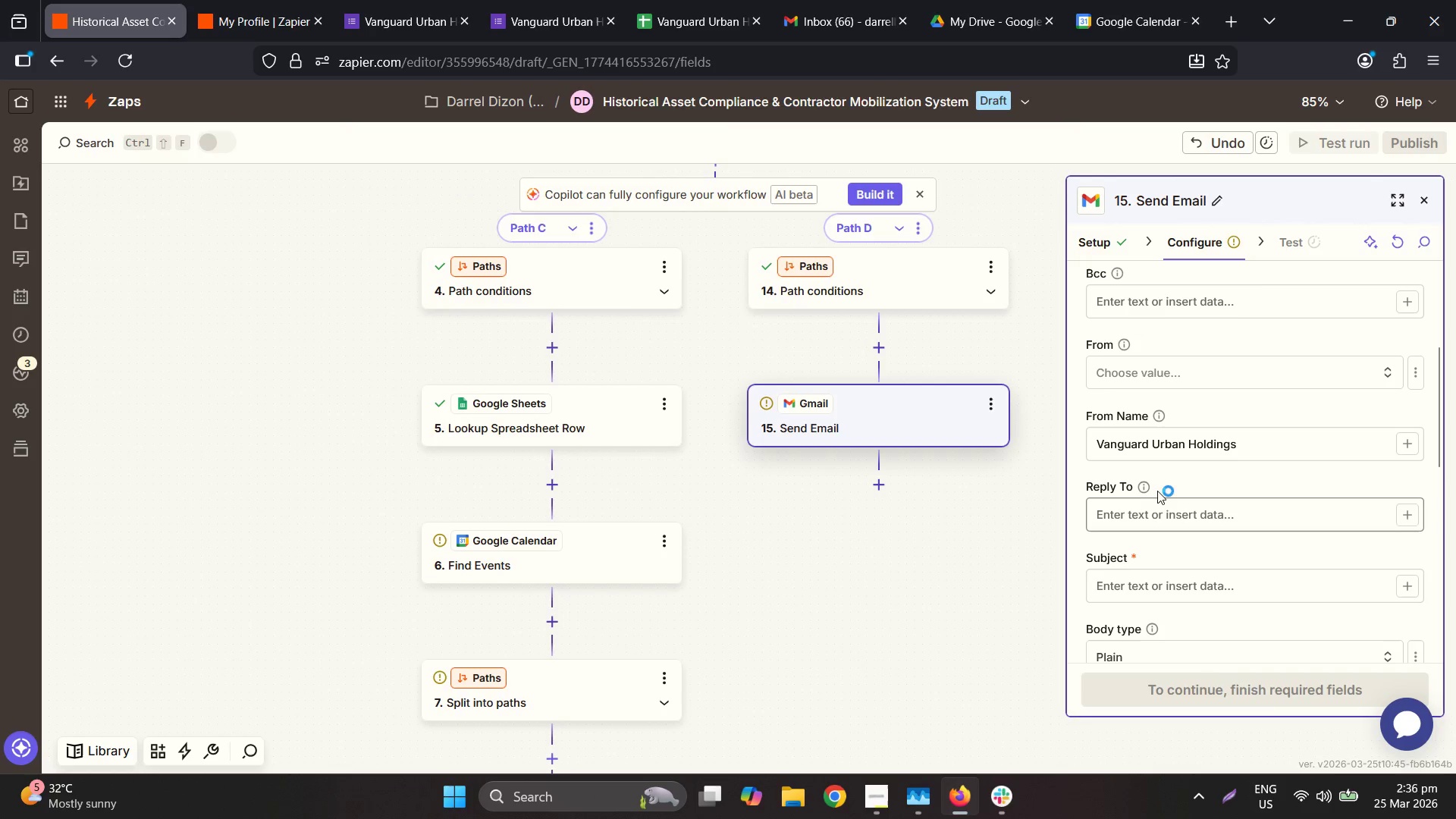 
left_click([1149, 580])
 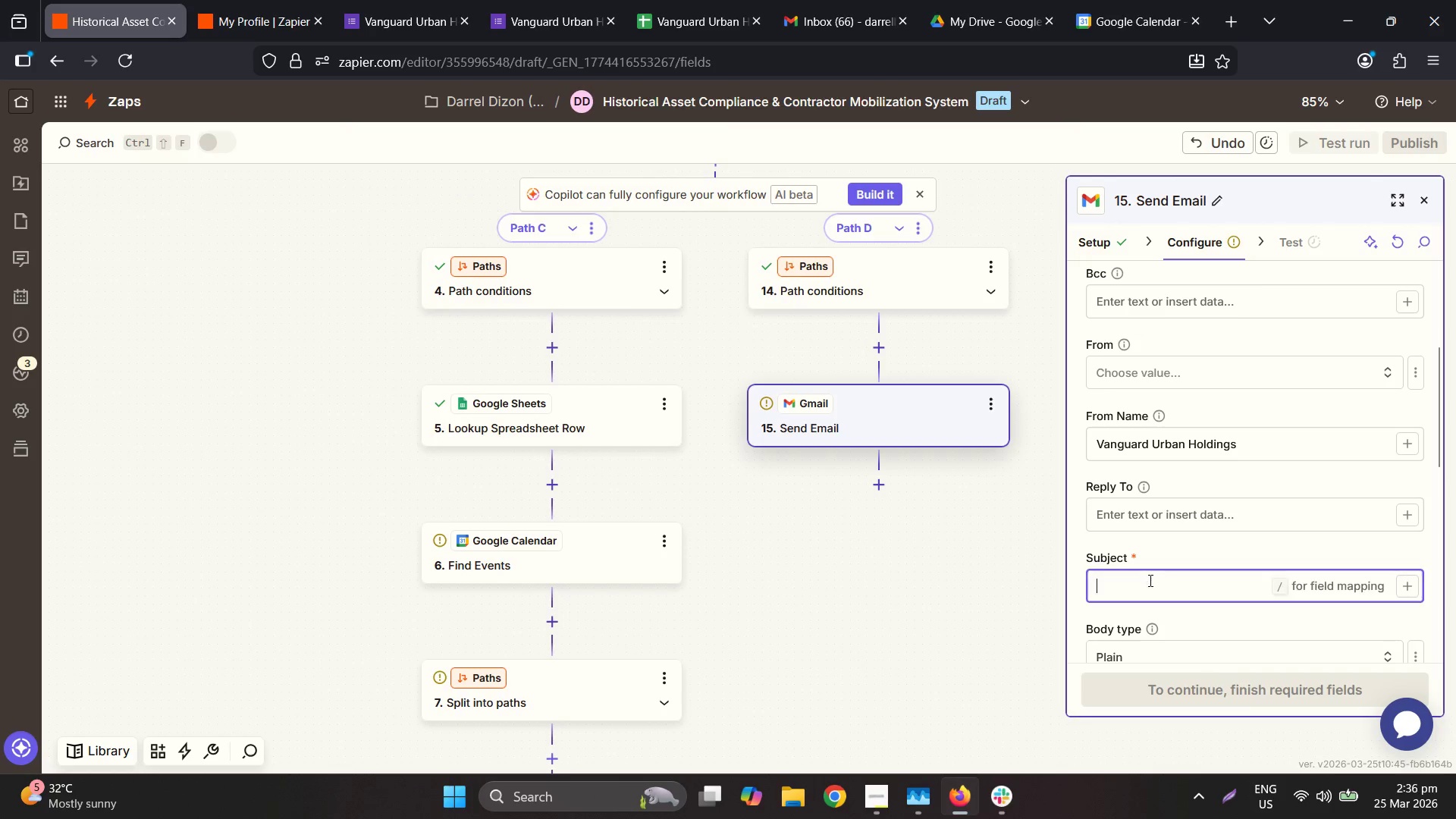 
key(Control+ControlLeft)
 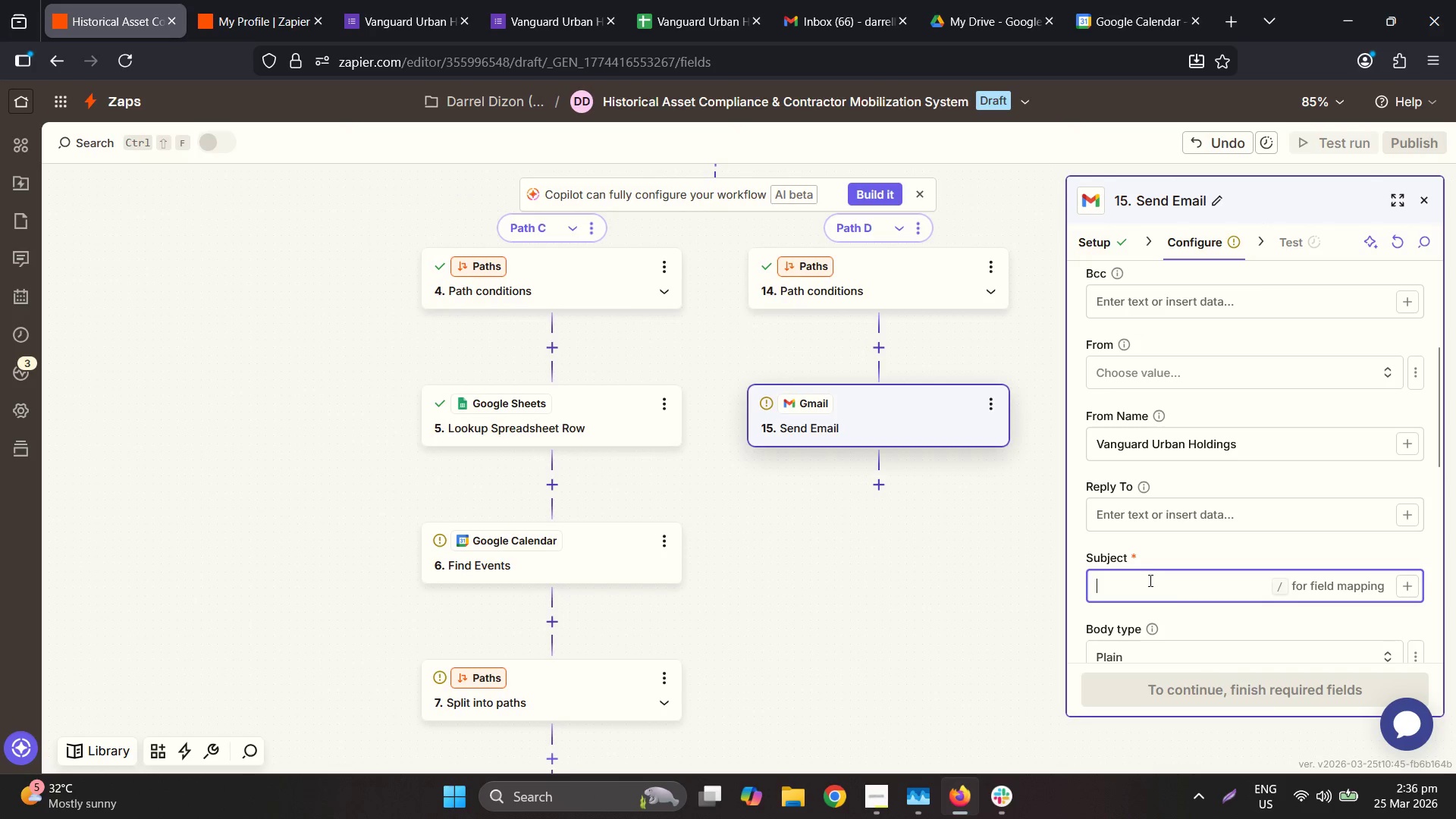 
key(Control+V)
 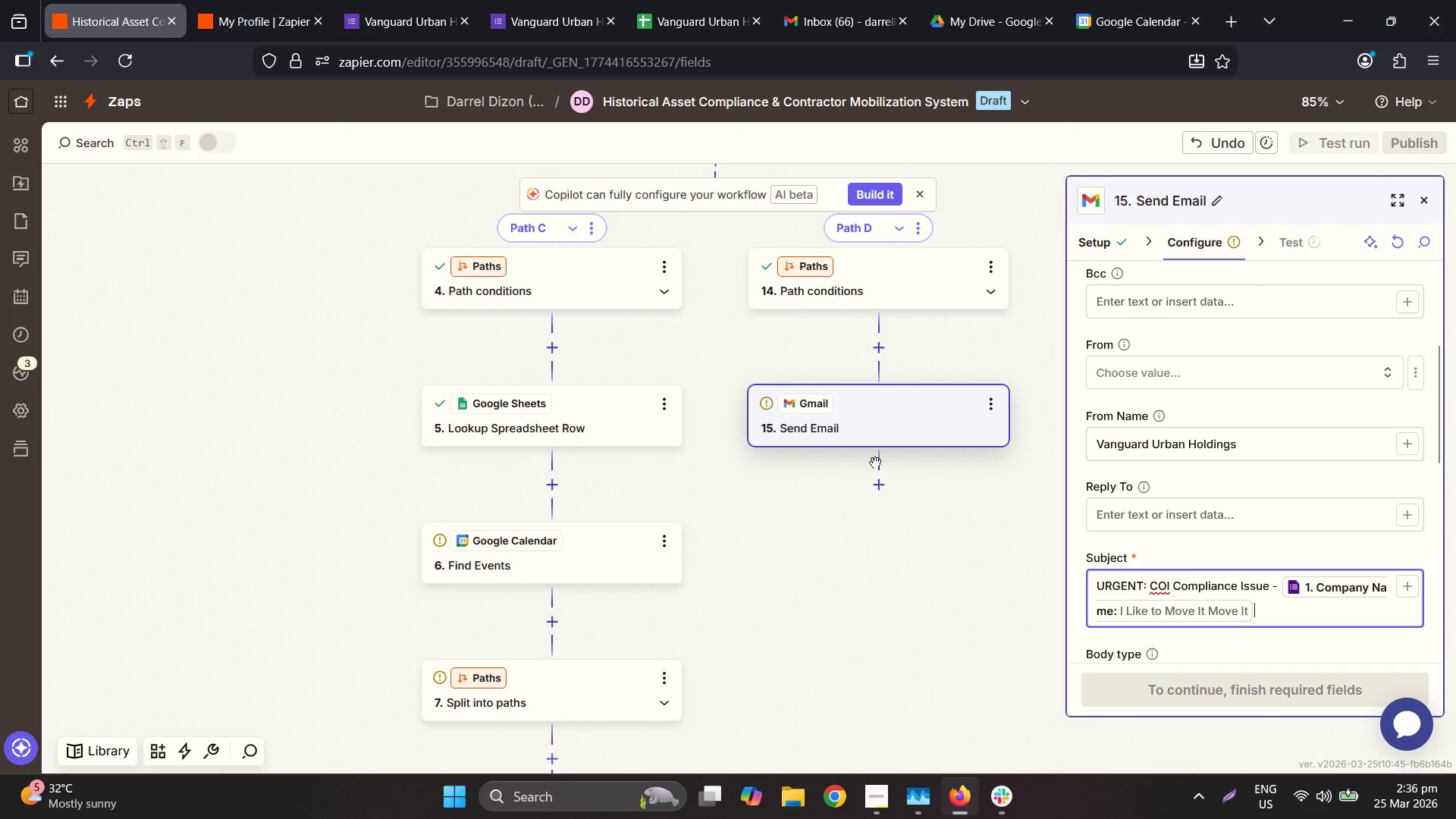 
scroll: coordinate [885, 453], scroll_direction: down, amount: 12.0
 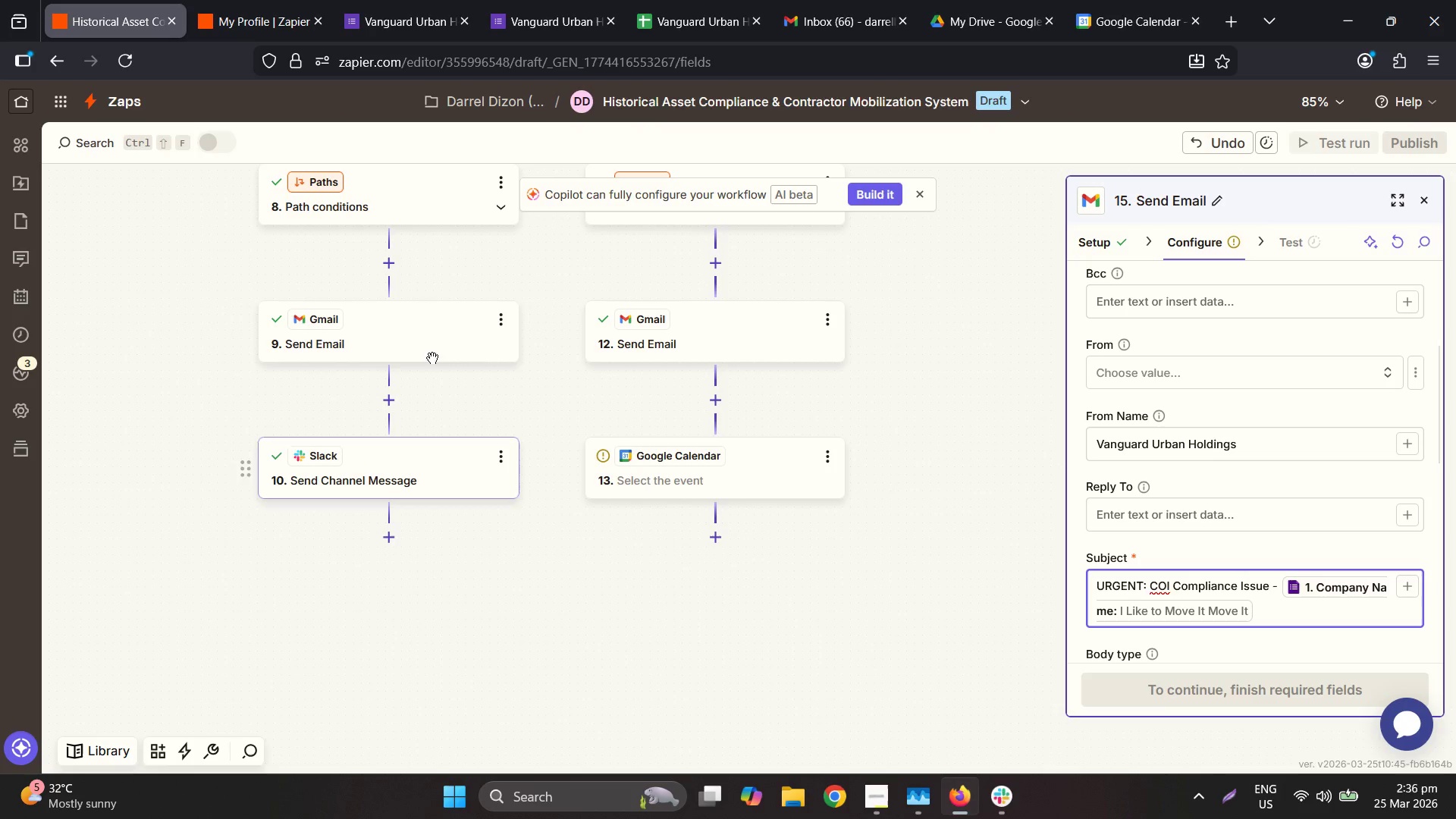 
left_click([433, 340])
 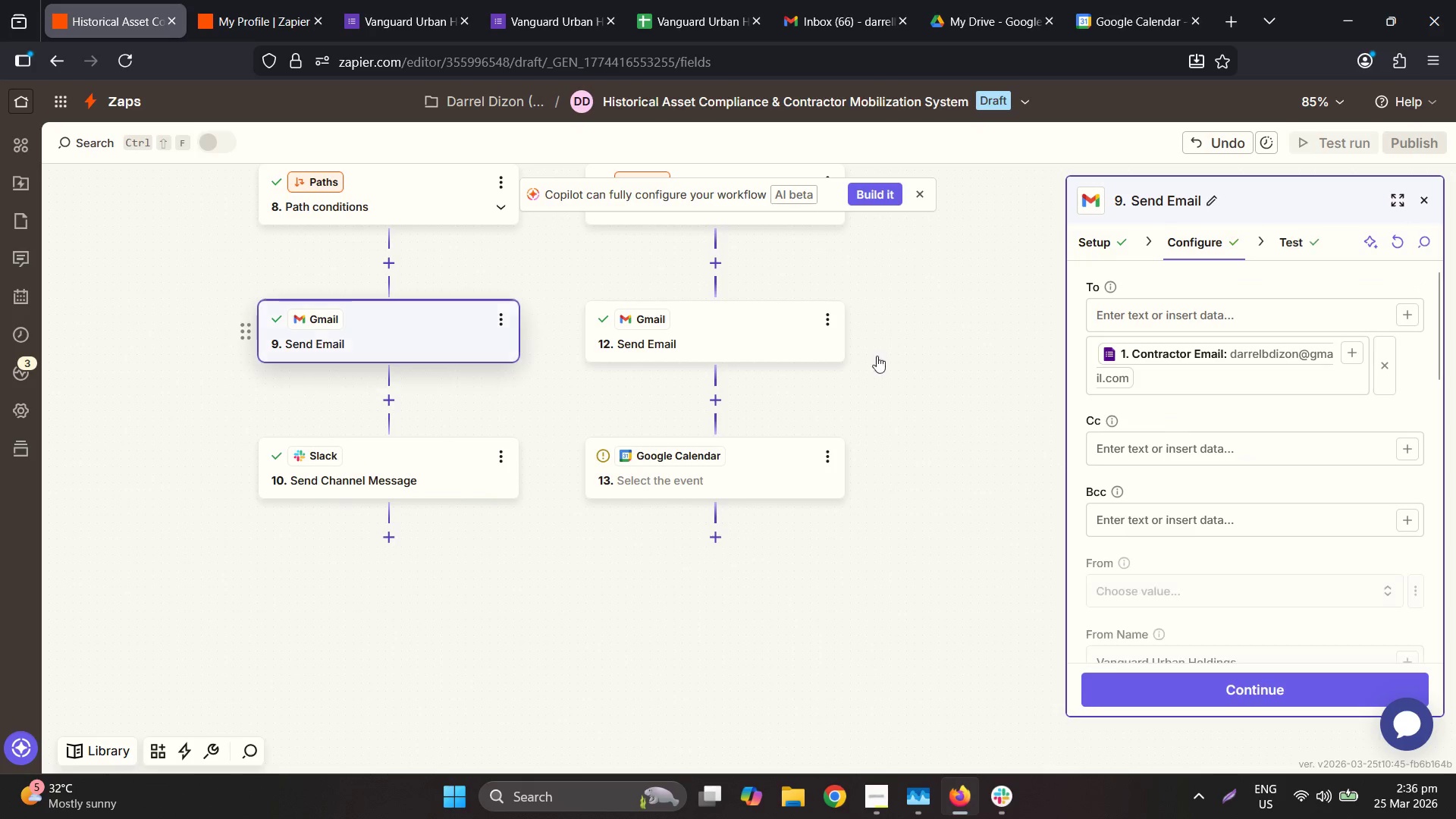 
left_click([1229, 406])
 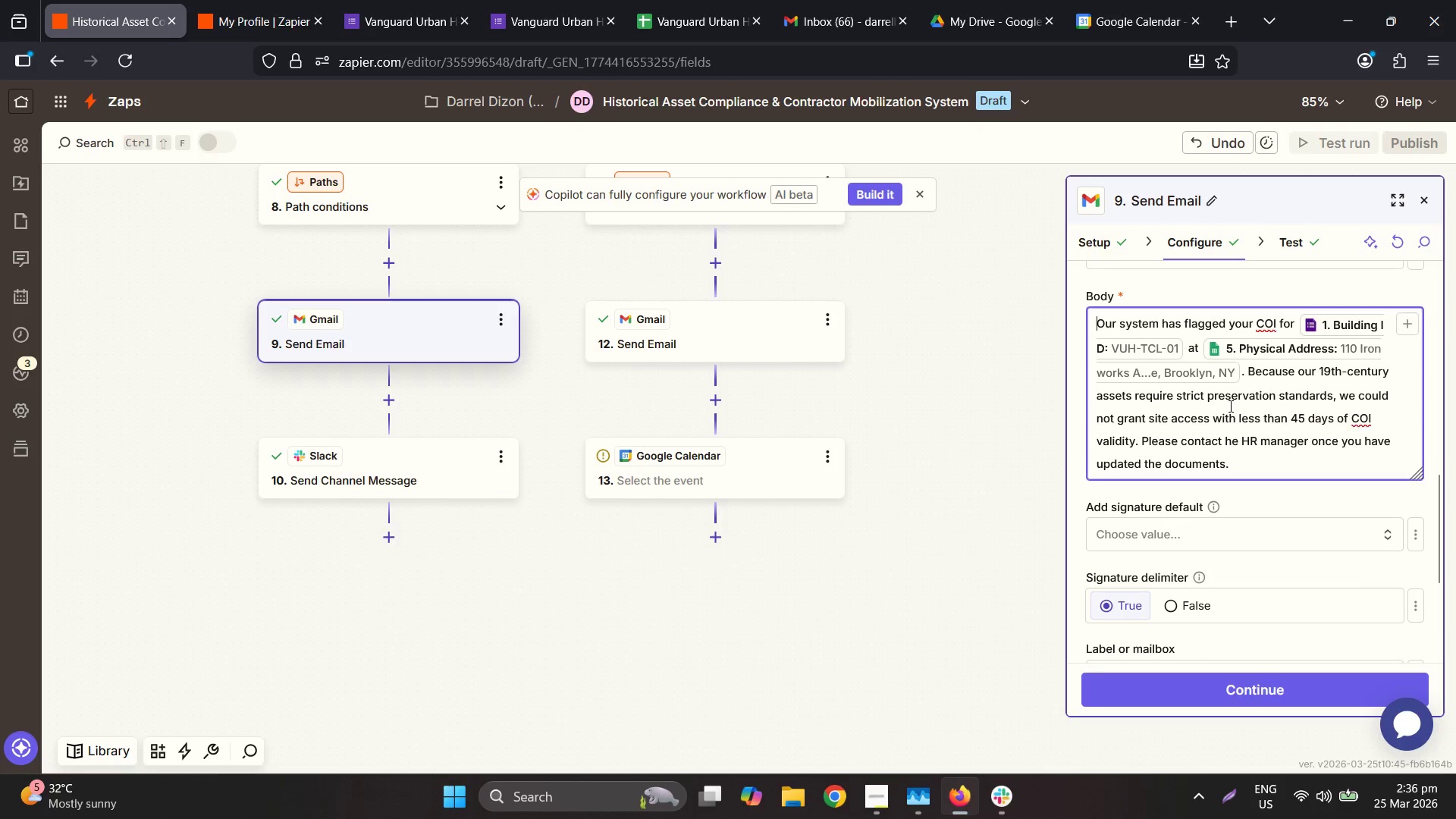 
scroll: coordinate [1265, 421], scroll_direction: down, amount: 6.0
 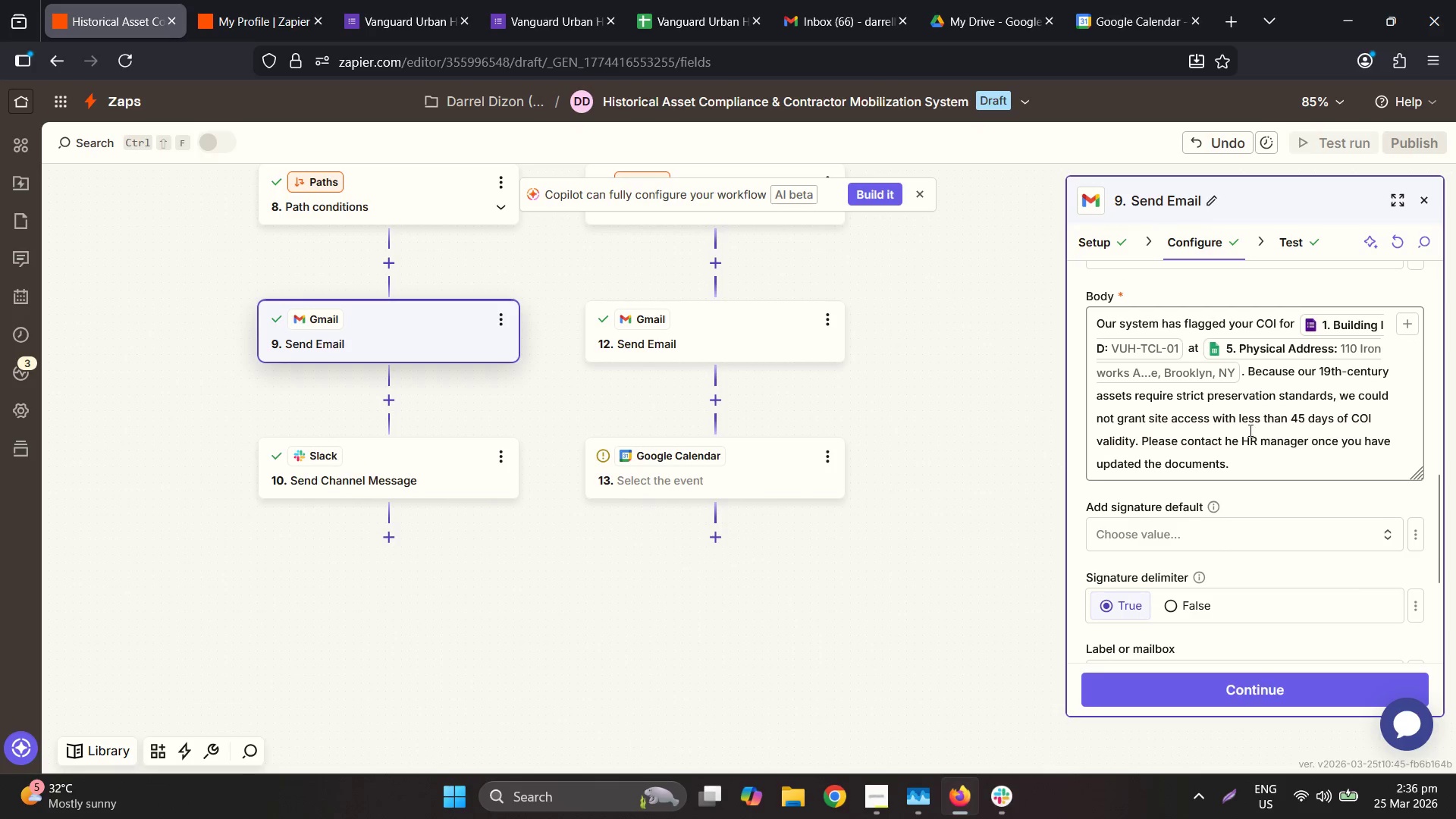 
key(A)
 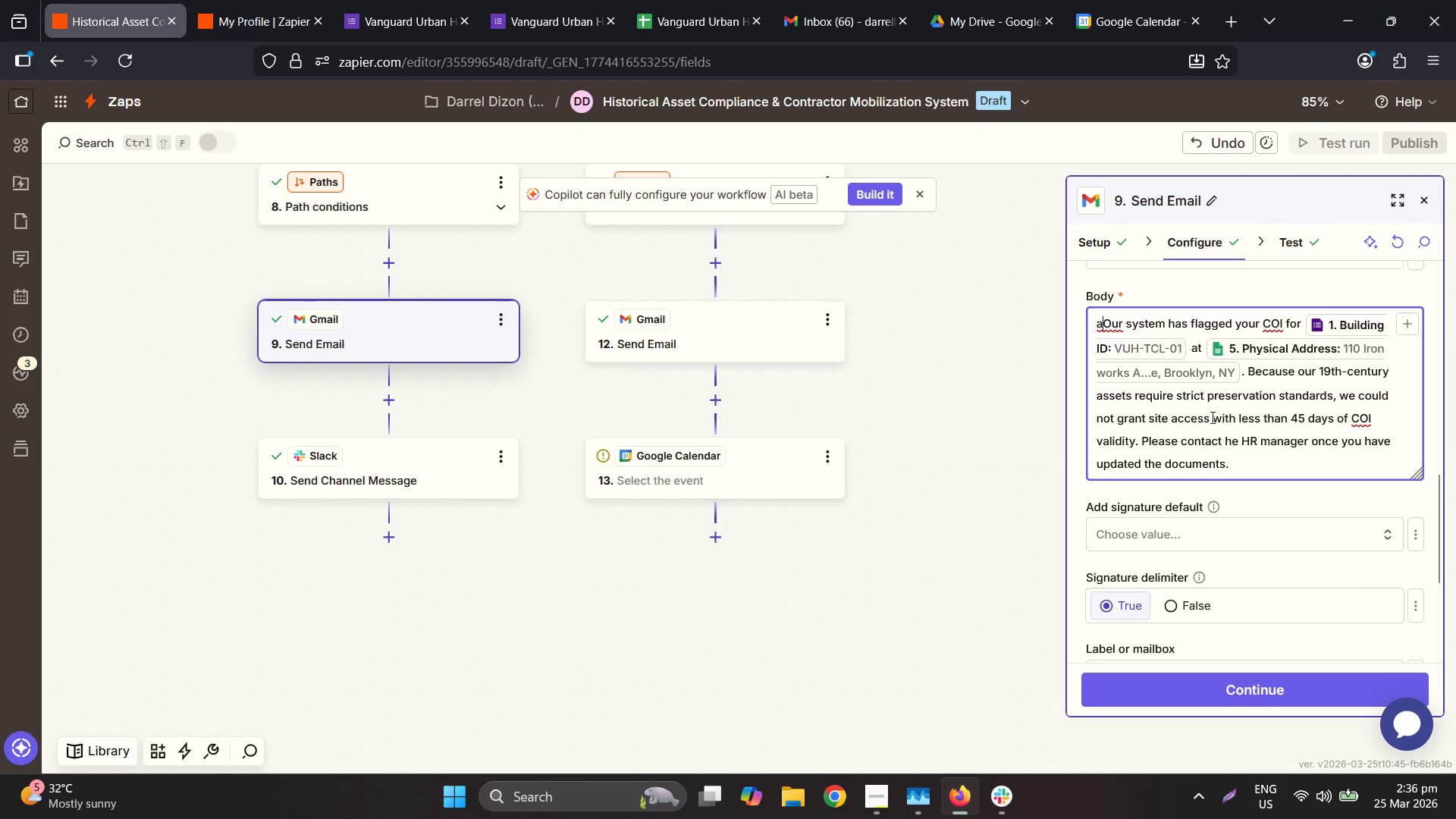 
key(Control+ControlLeft)
 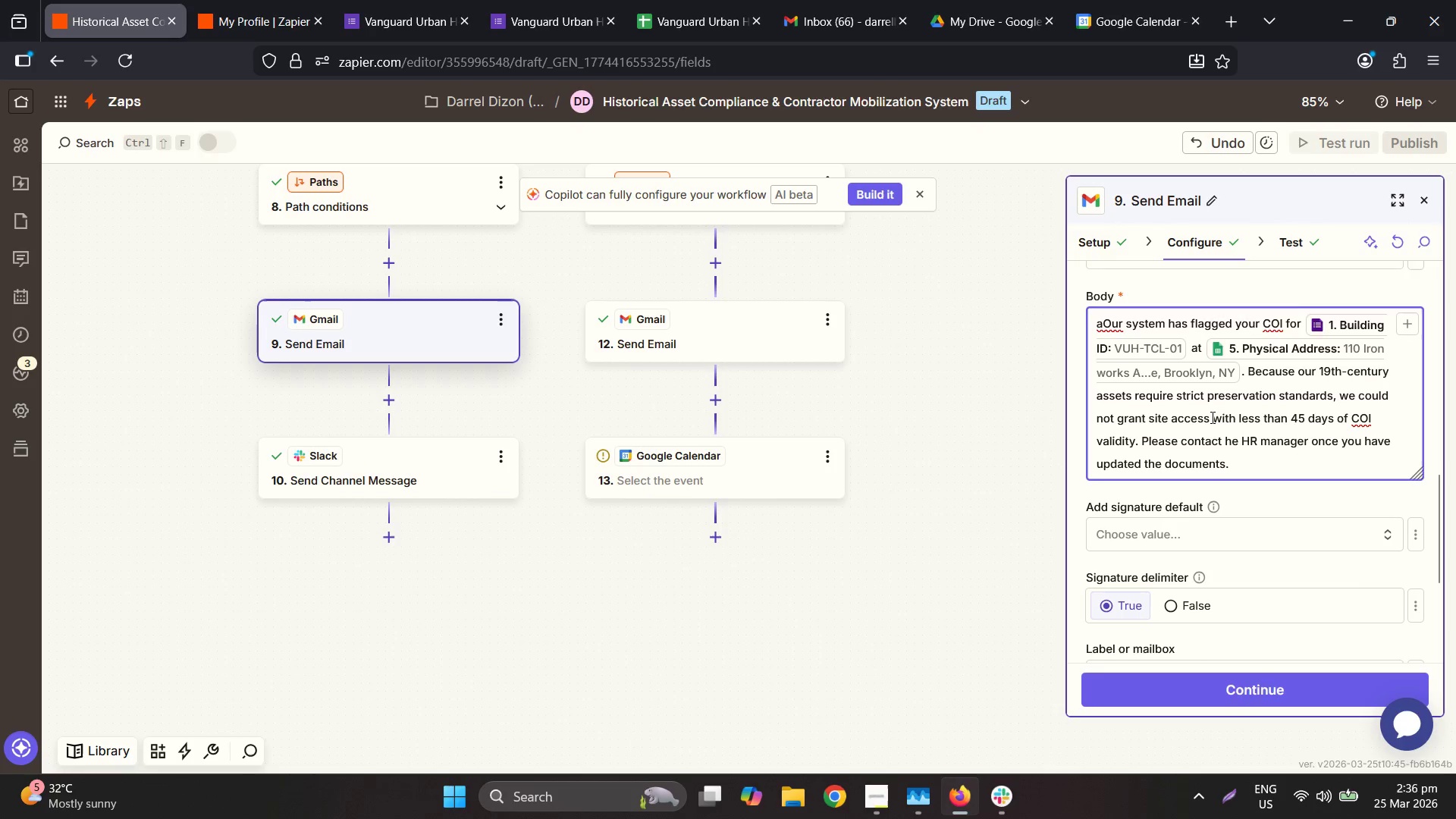 
key(Control+Z)
 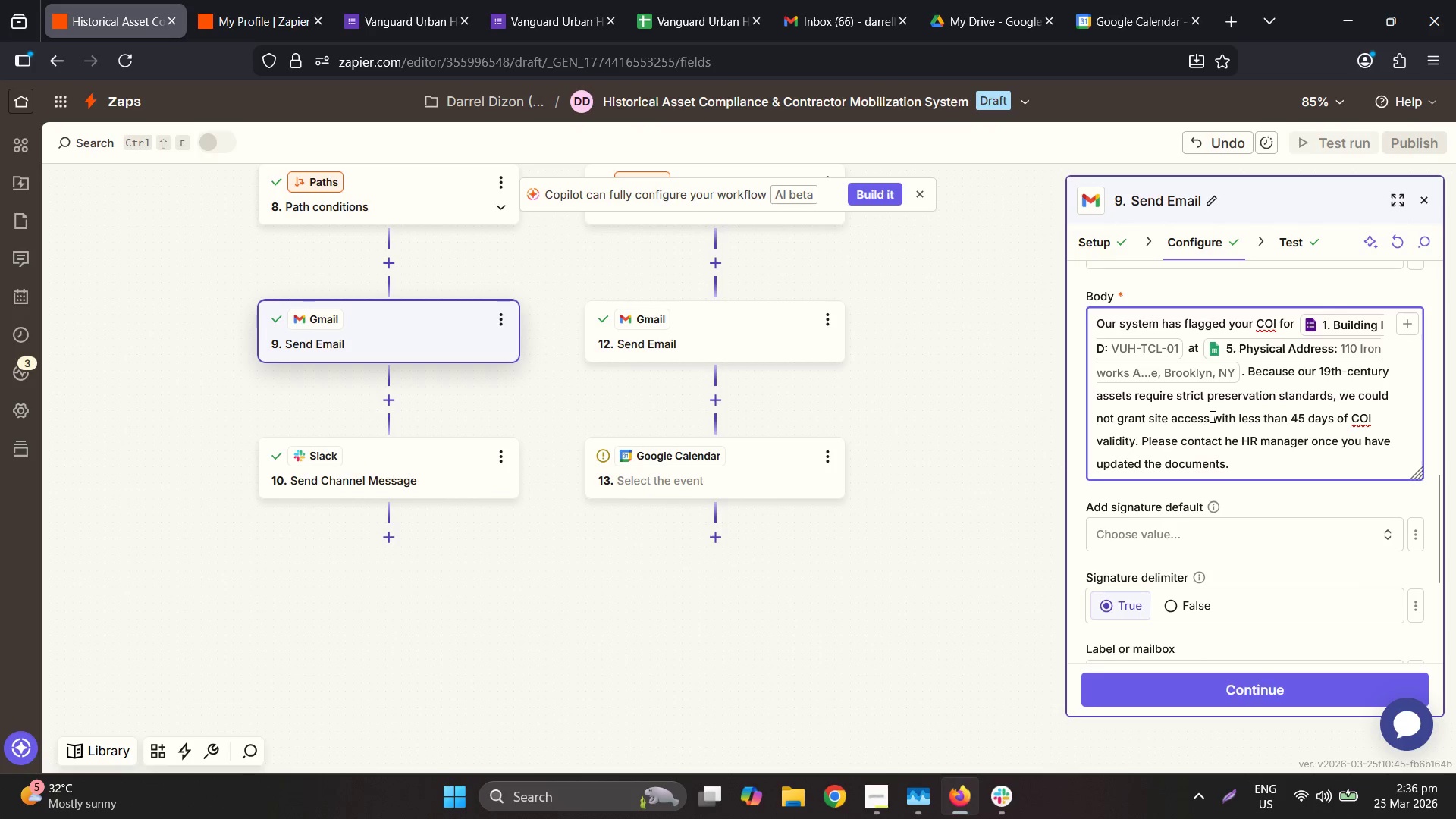 
key(Control+A)
 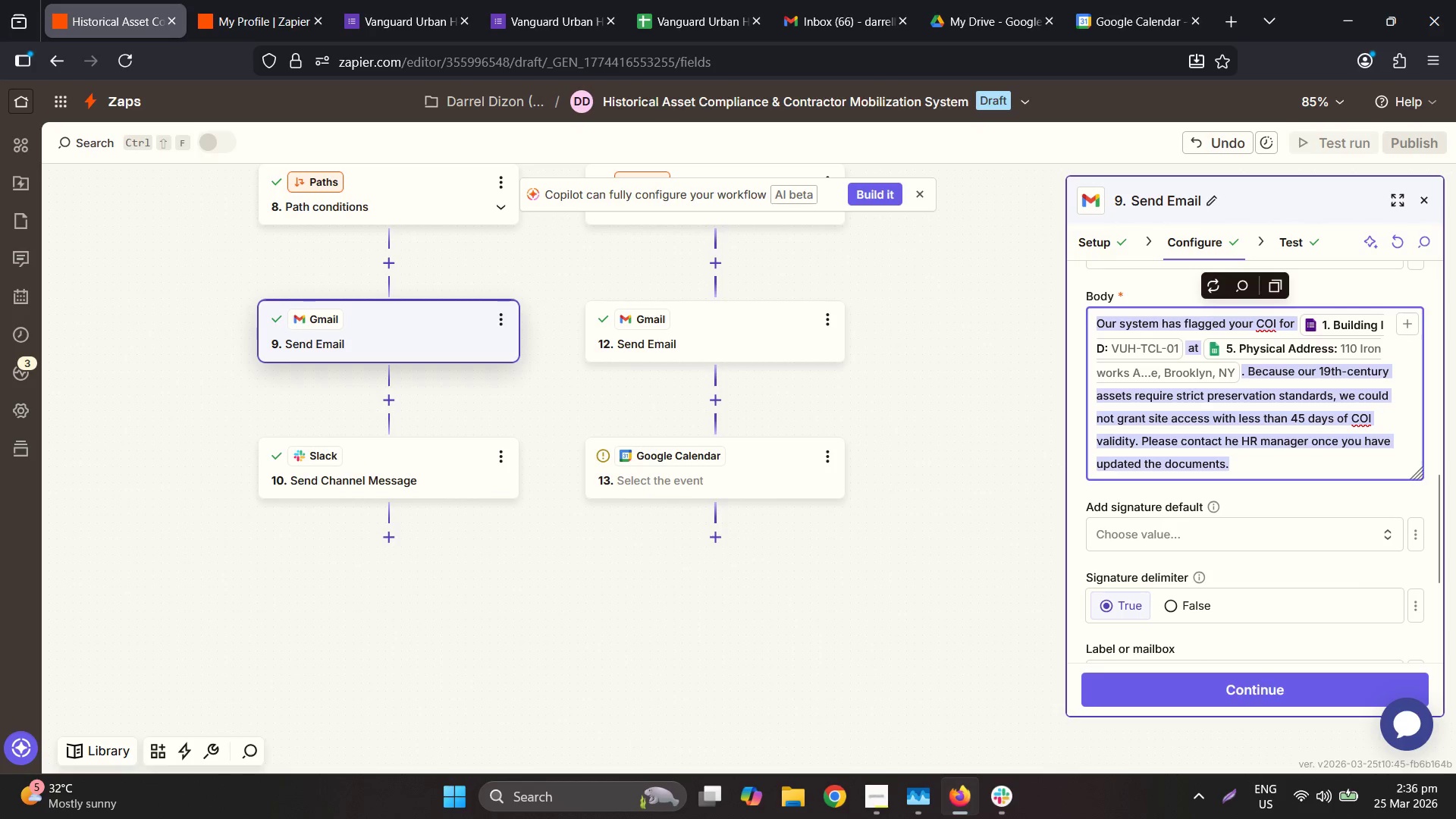 
key(Control+C)
 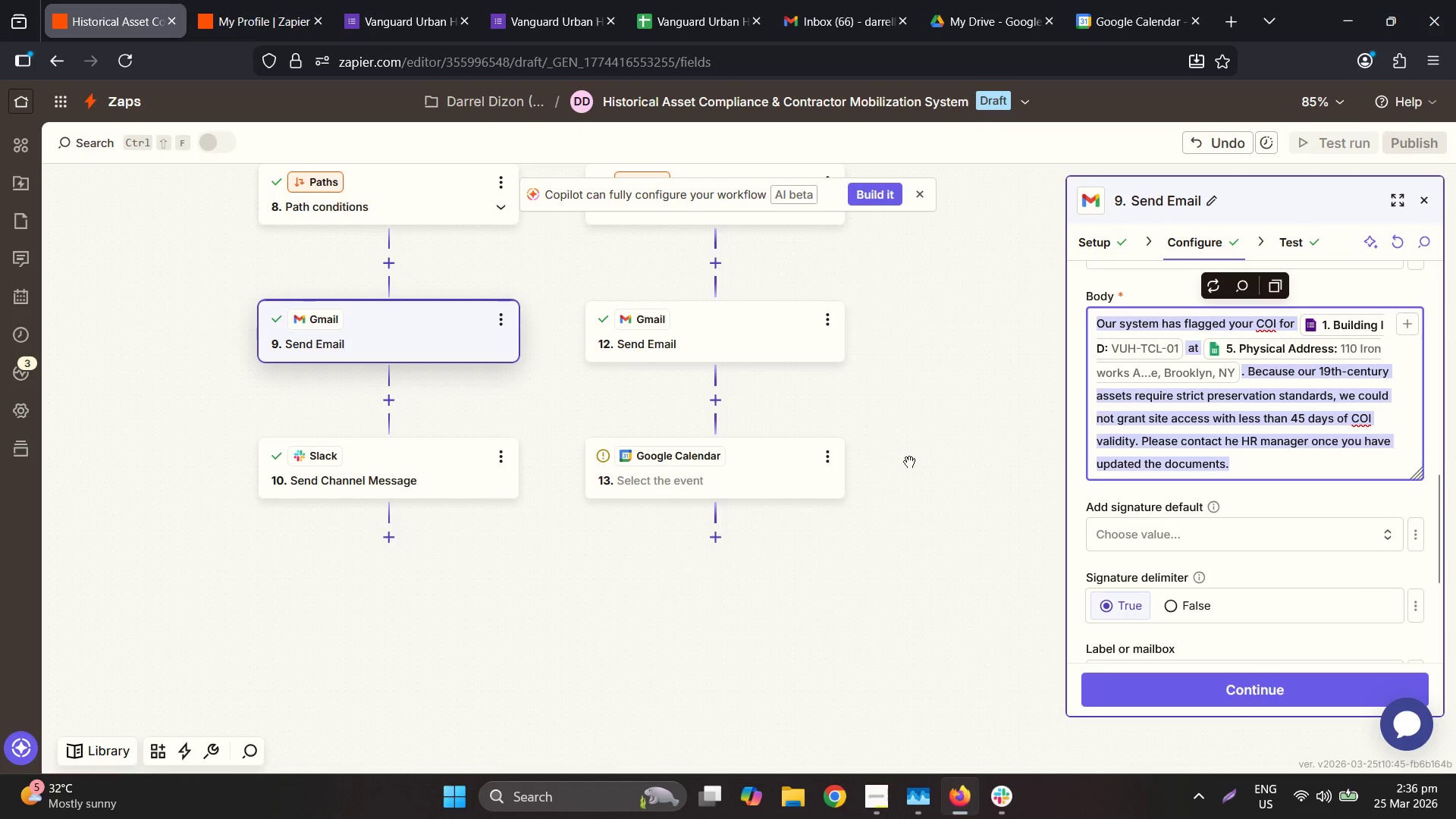 
scroll: coordinate [957, 424], scroll_direction: up, amount: 13.0
 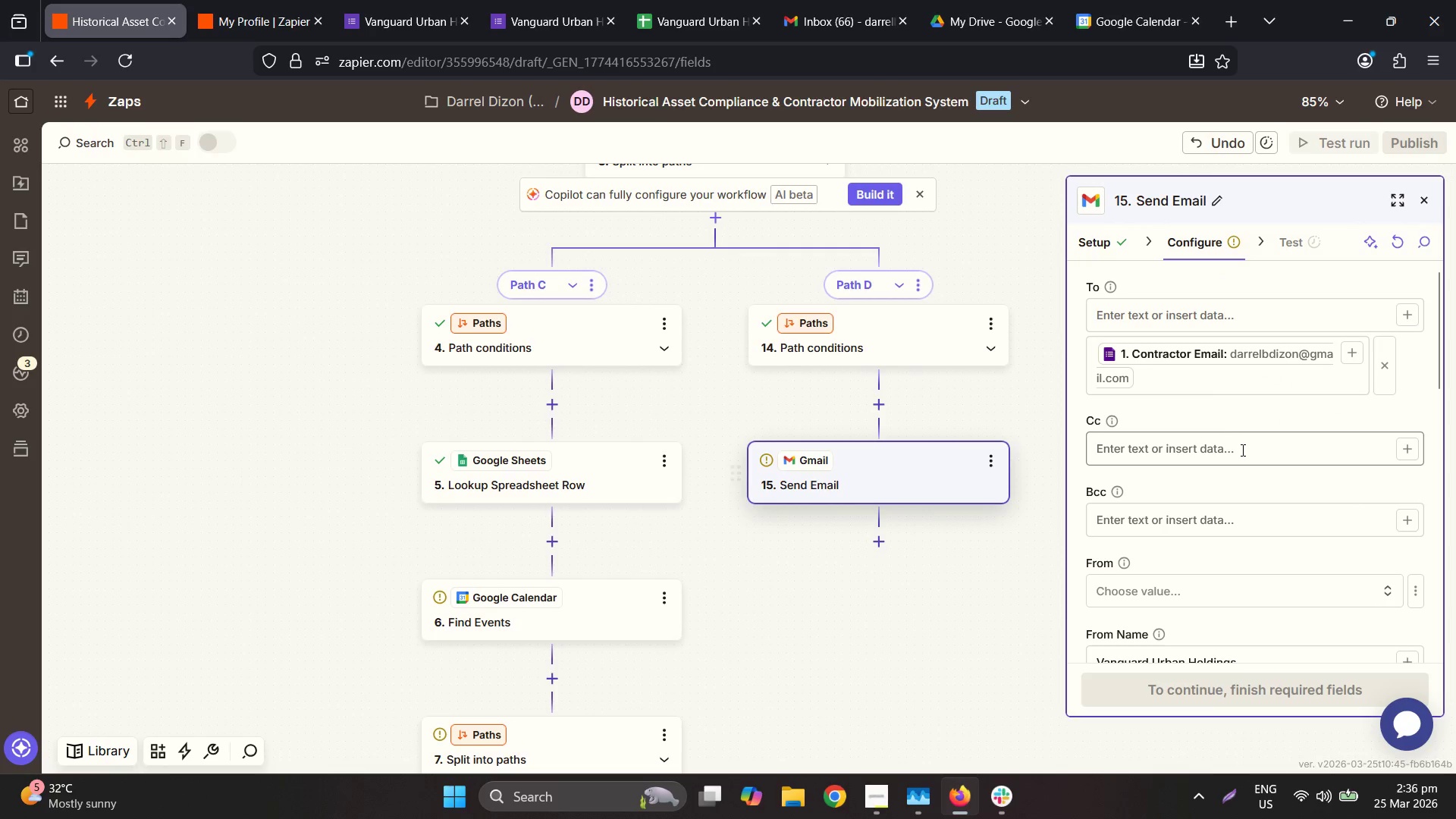 
scroll: coordinate [1210, 548], scroll_direction: down, amount: 6.0
 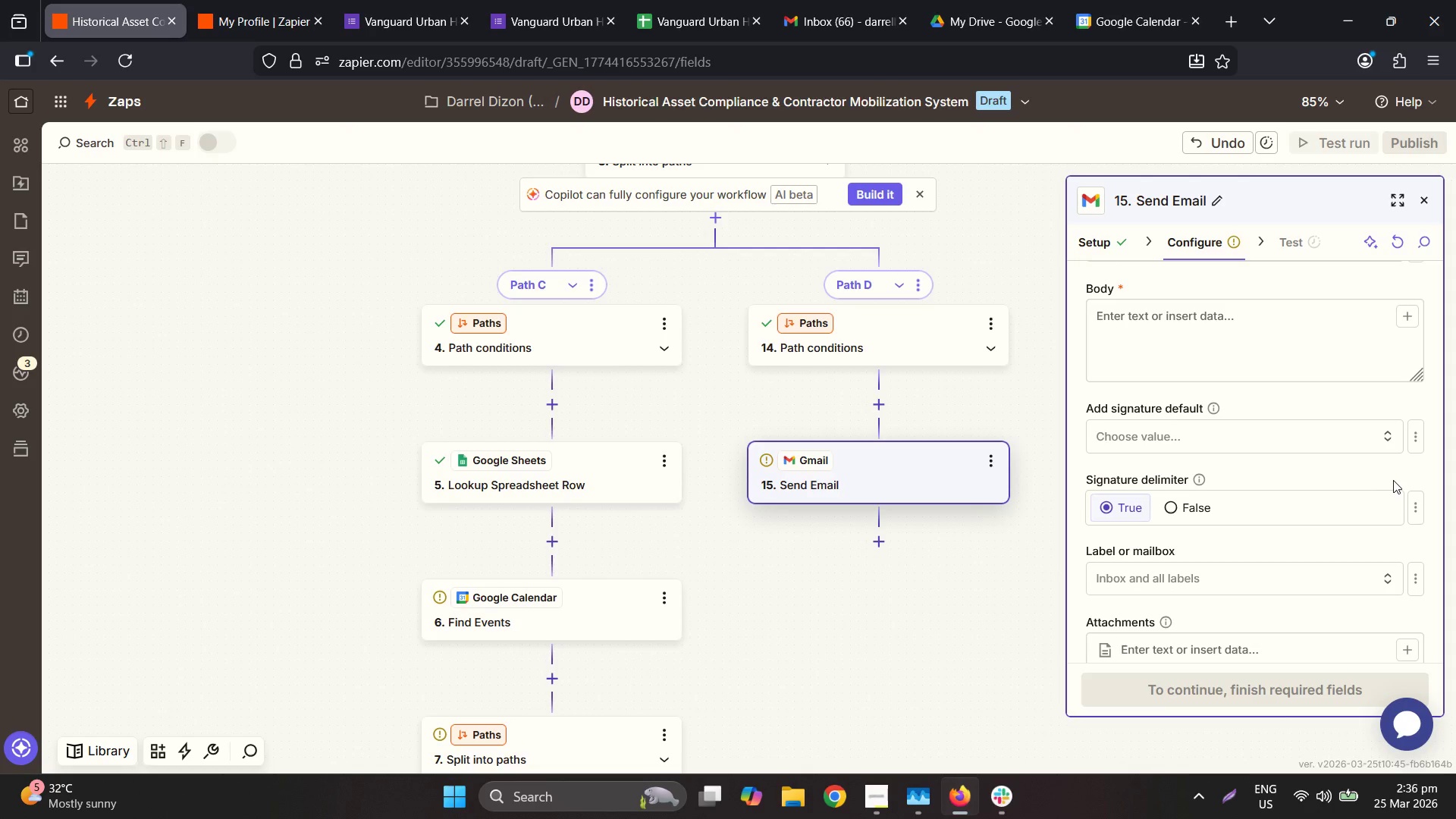 
wait(17.87)
 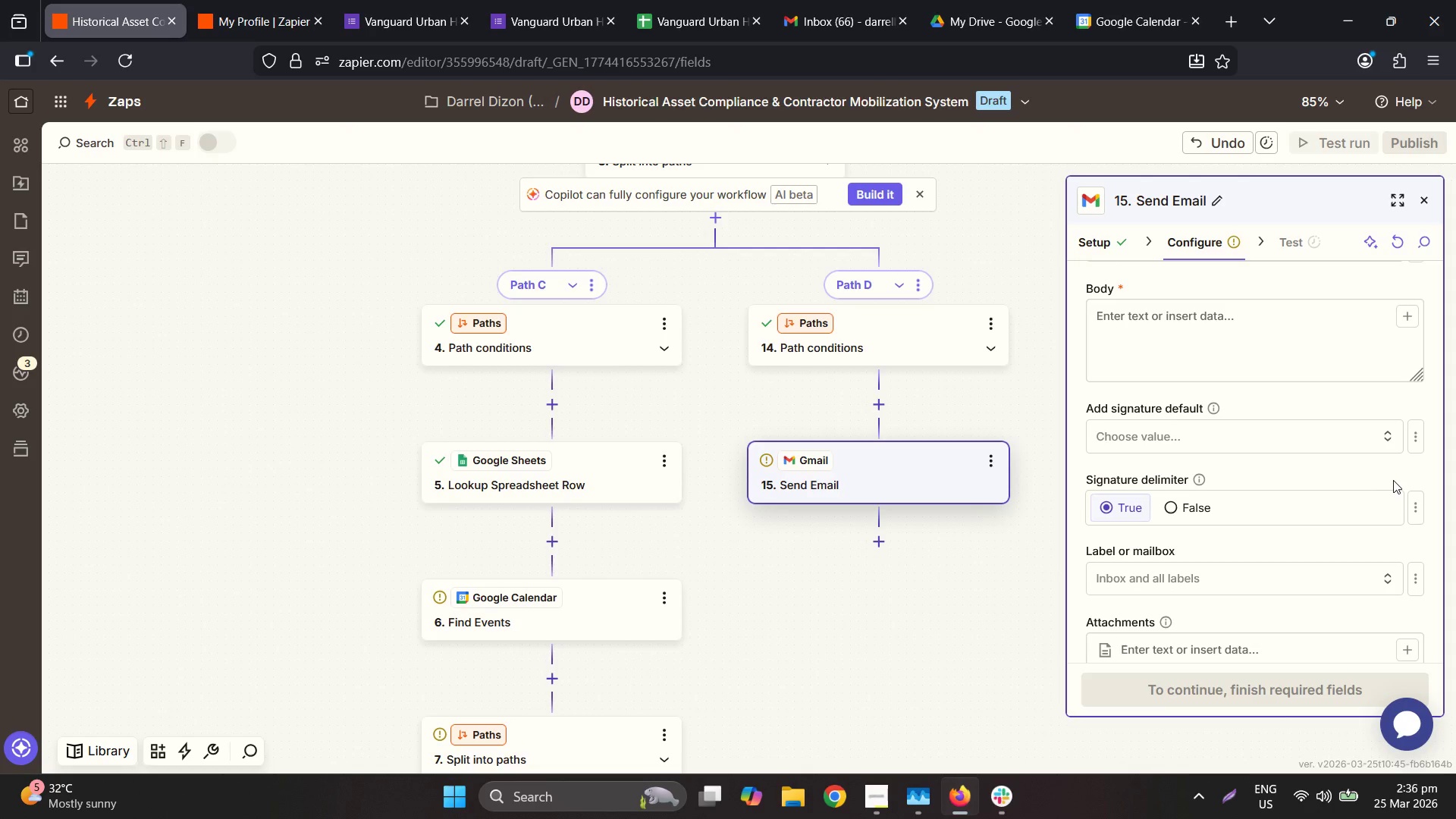 
left_click([1237, 345])
 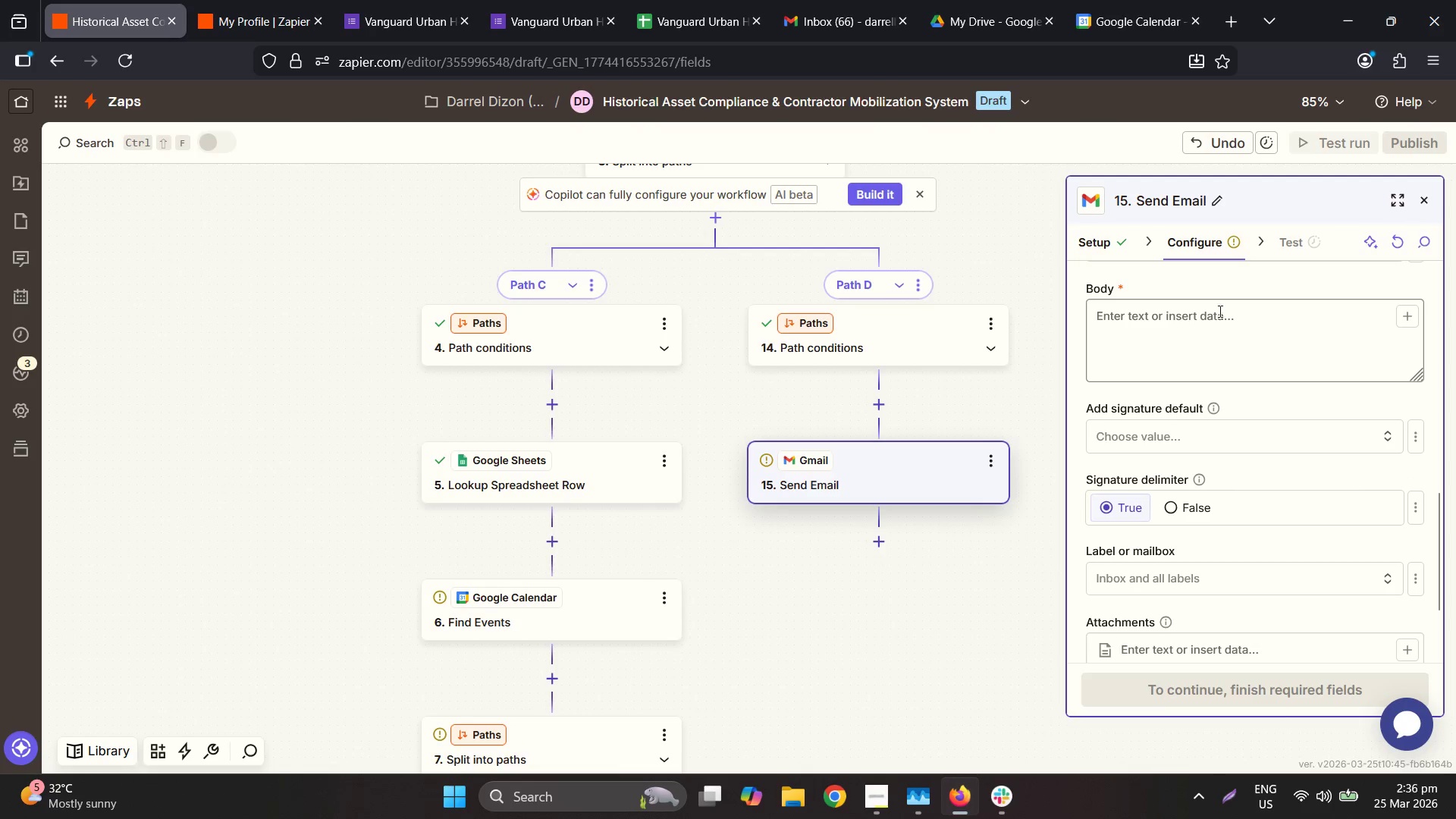 
left_click([1219, 309])
 